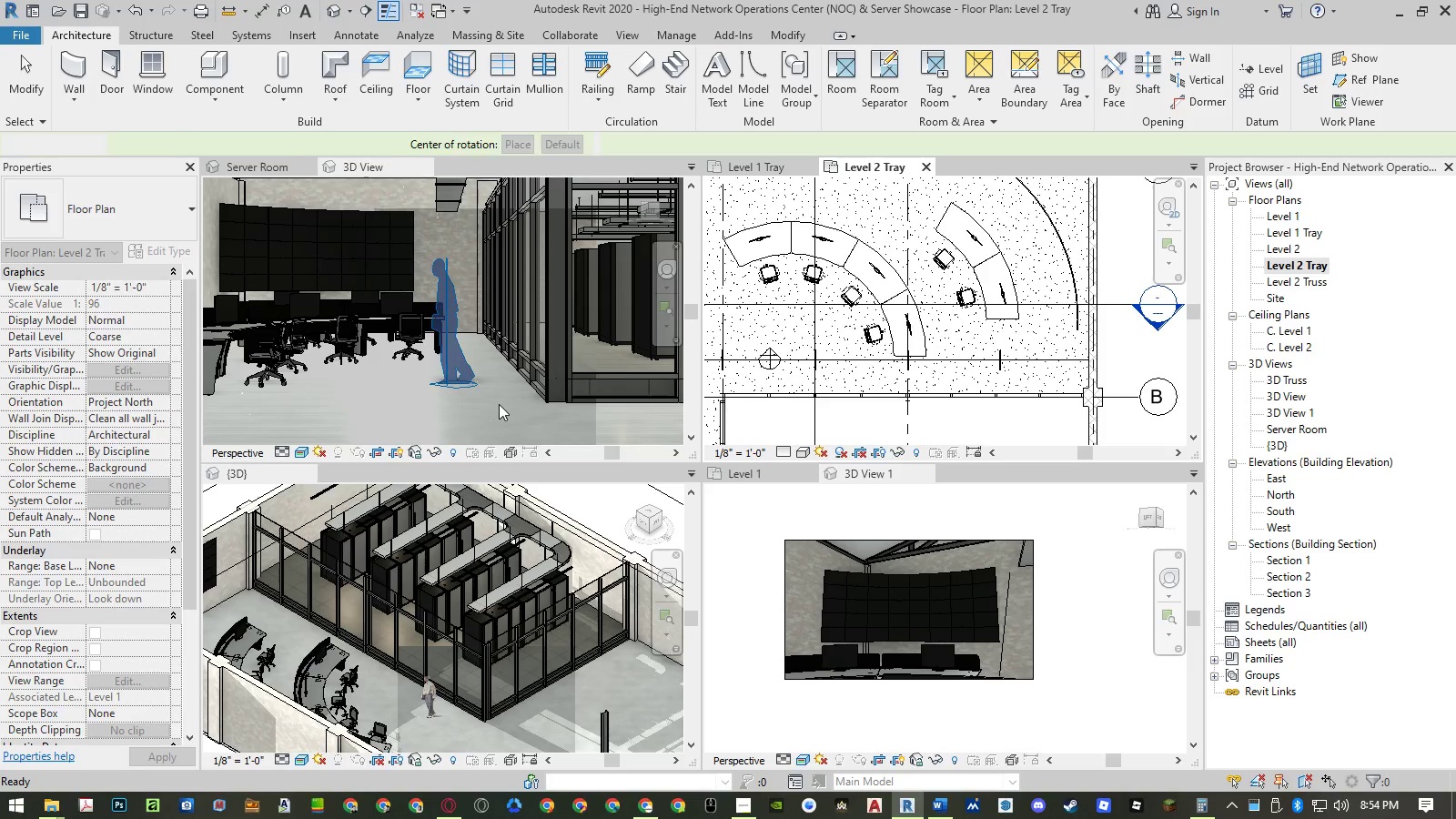 
left_click([499, 404])
 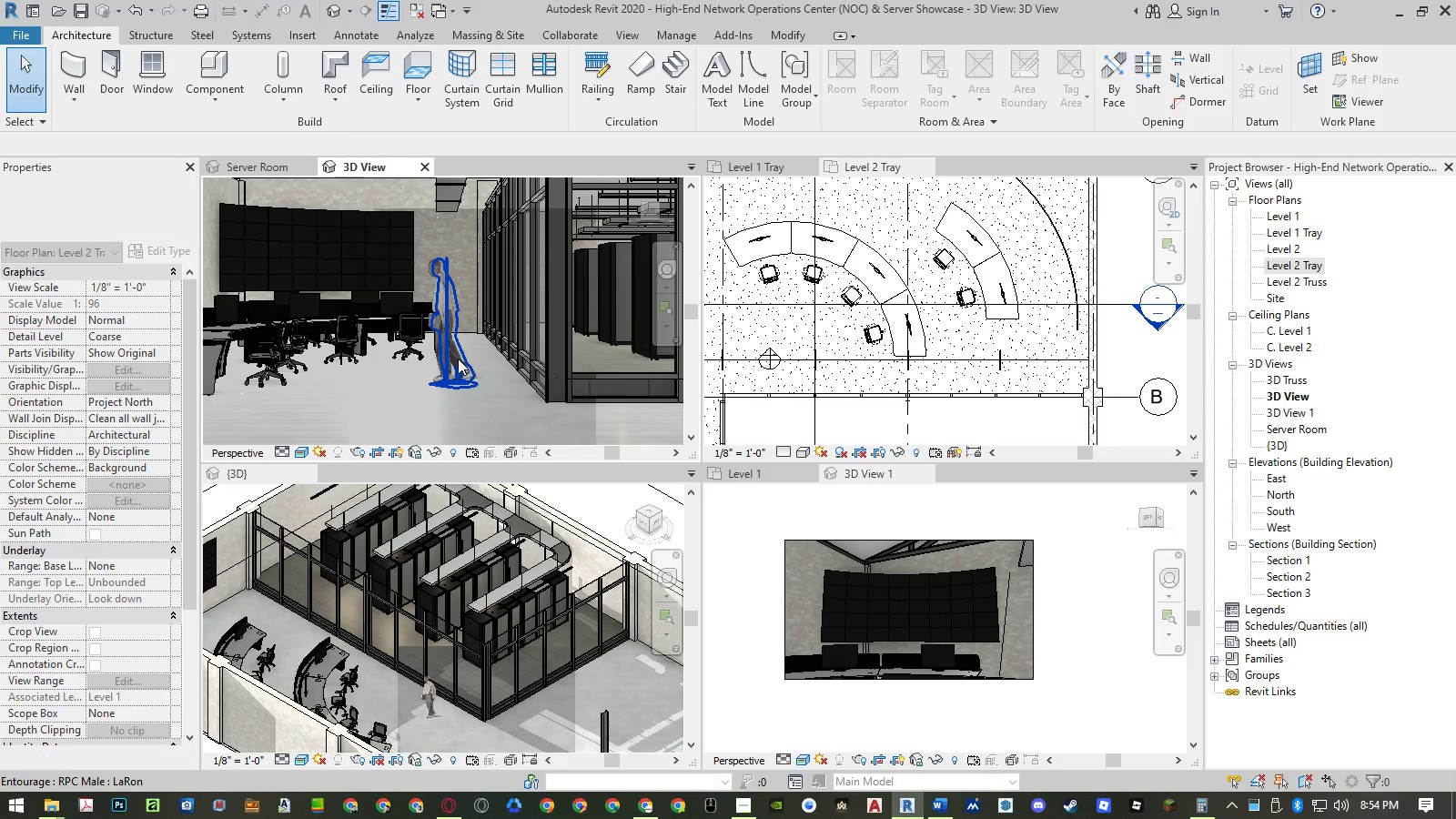 
left_click([458, 359])
 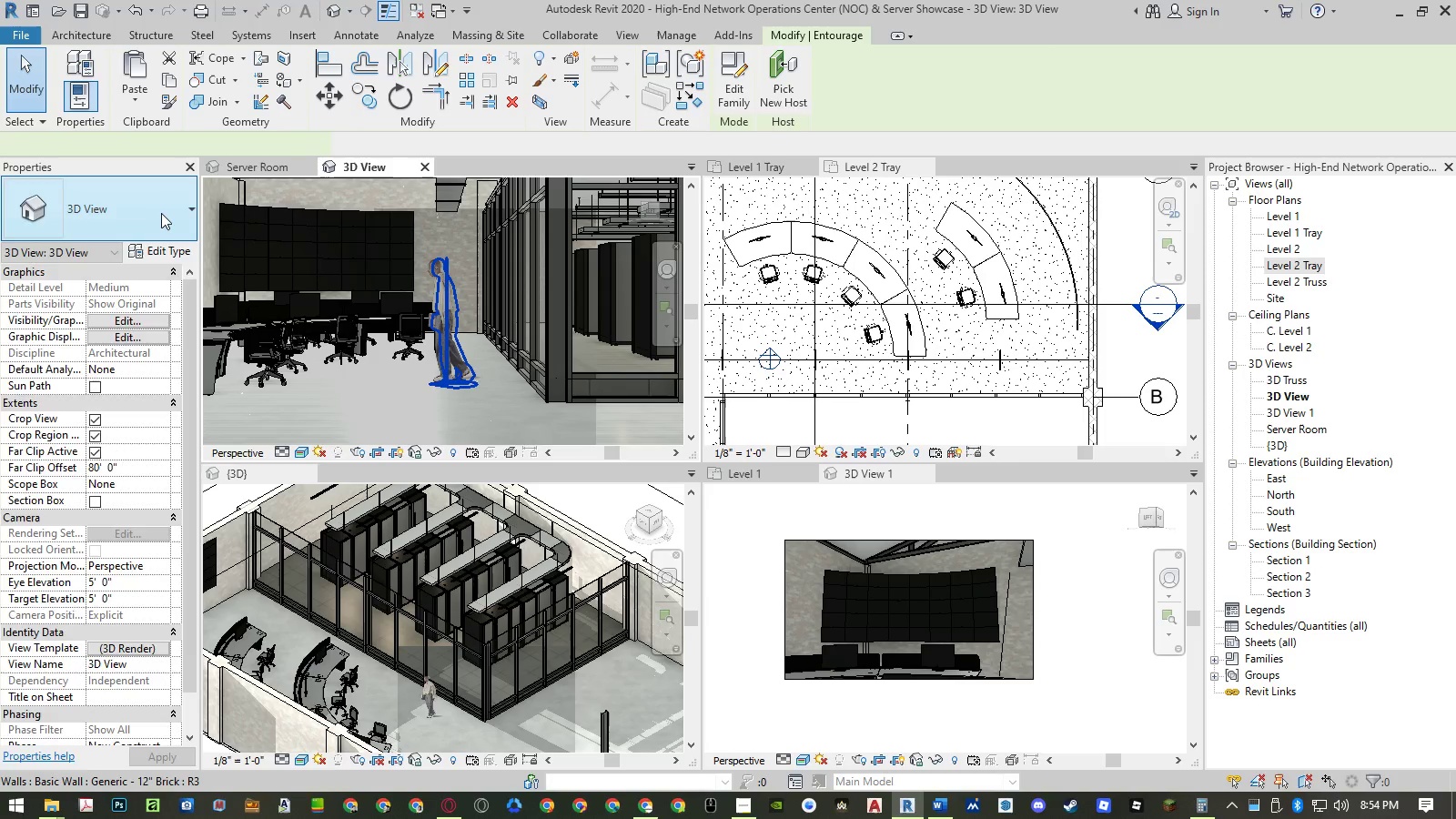 
left_click([159, 214])
 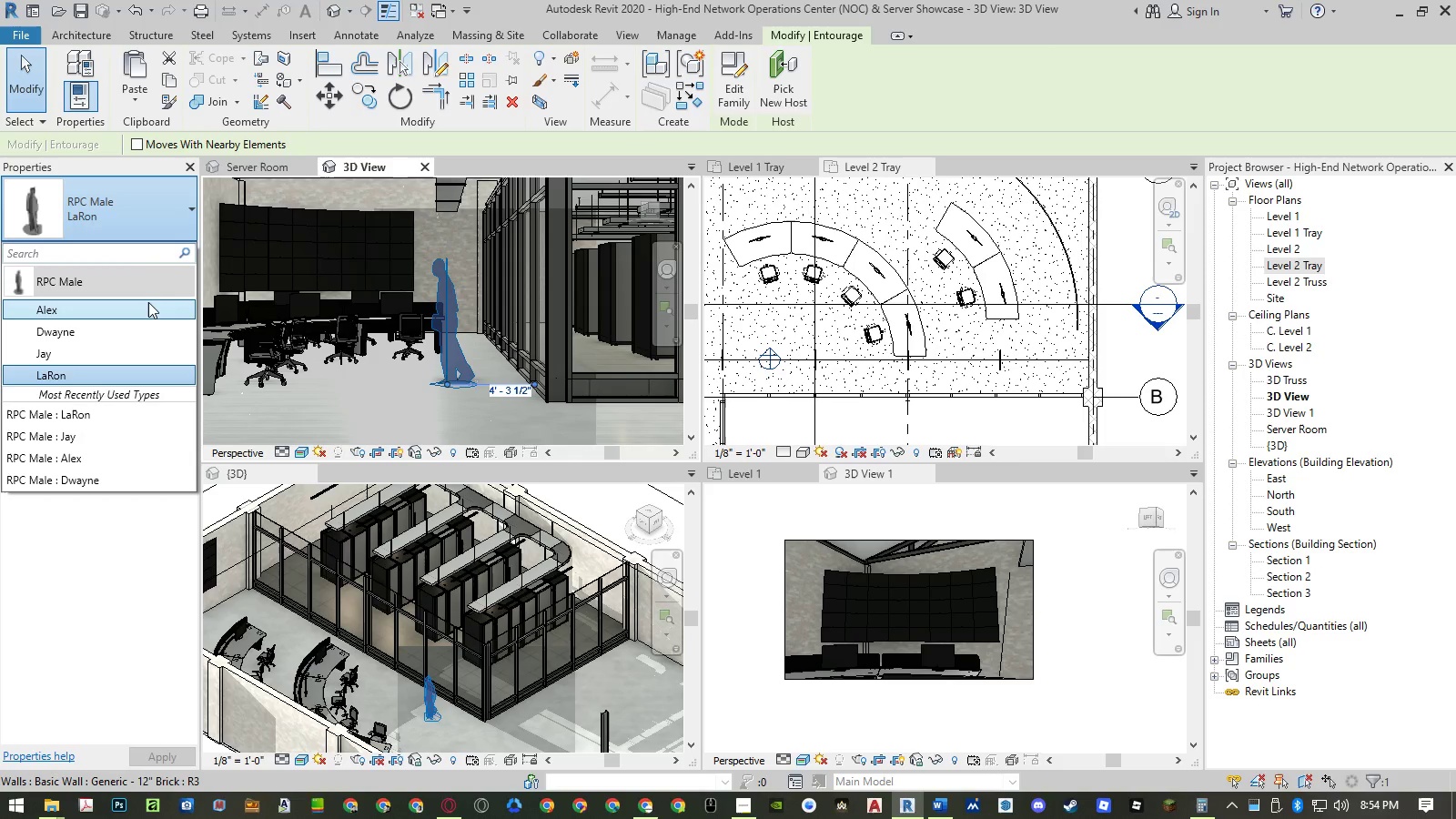 
left_click([148, 308])
 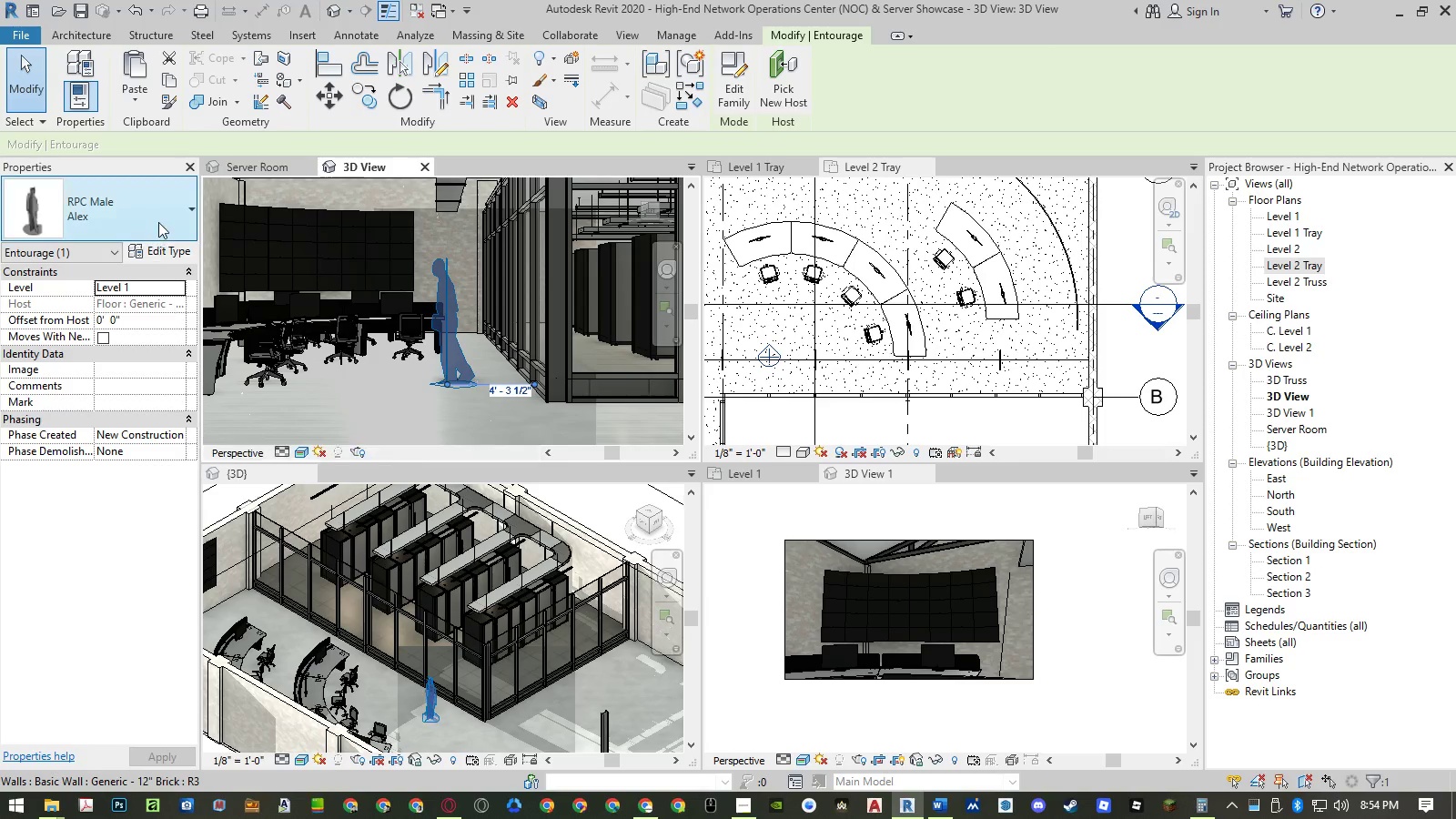 
left_click([160, 216])
 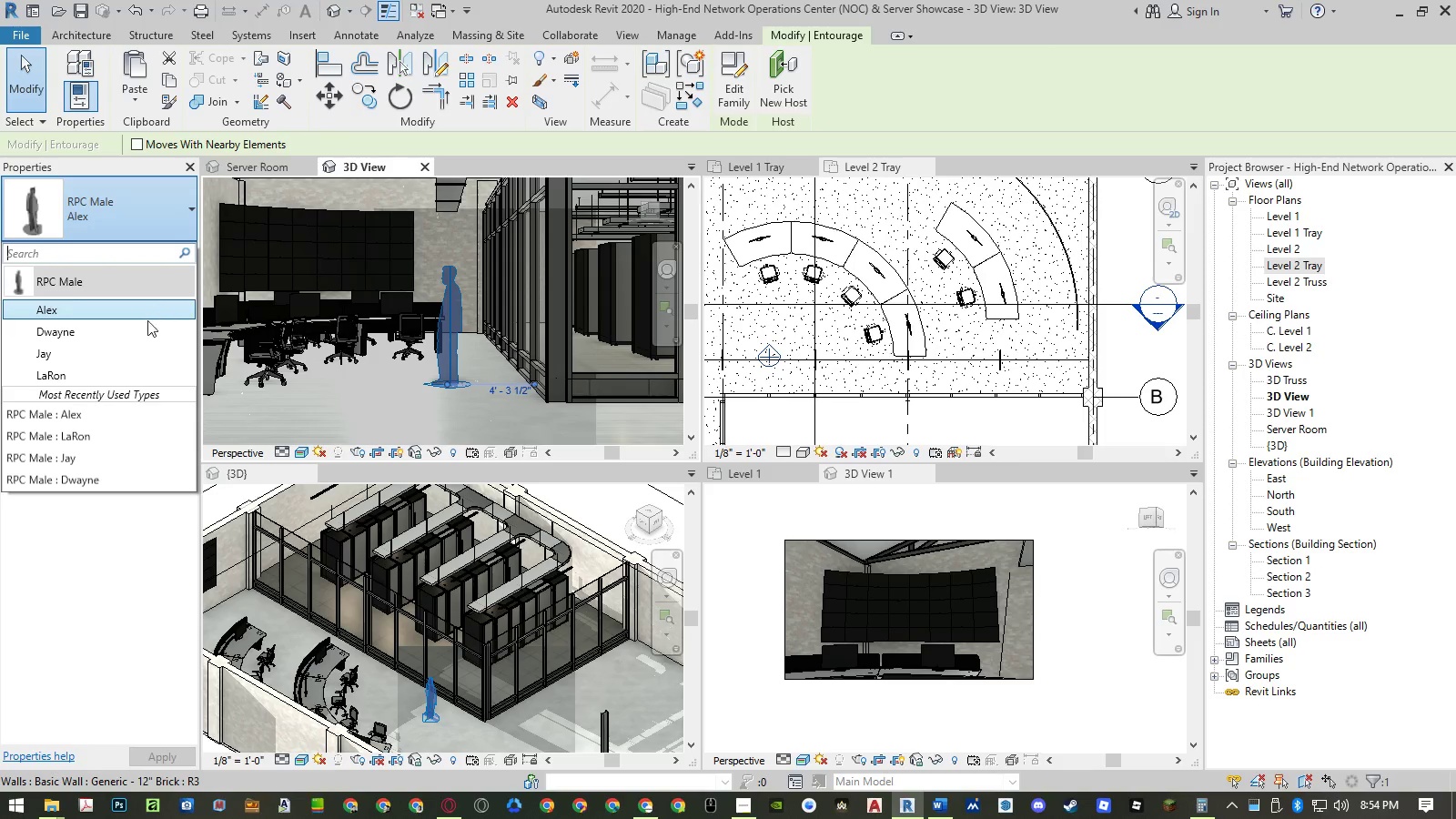 
left_click([146, 330])
 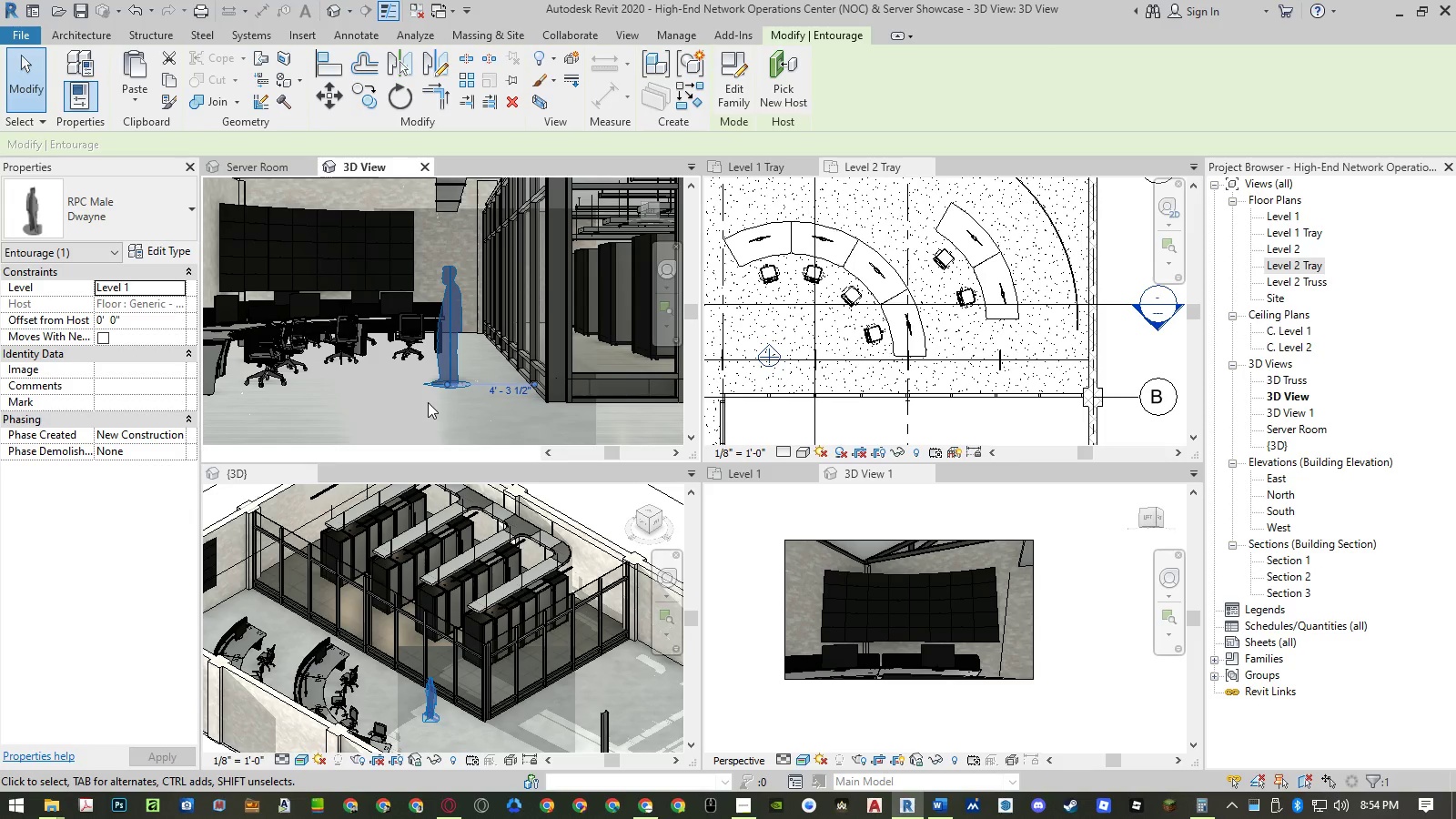 
key(Escape)
 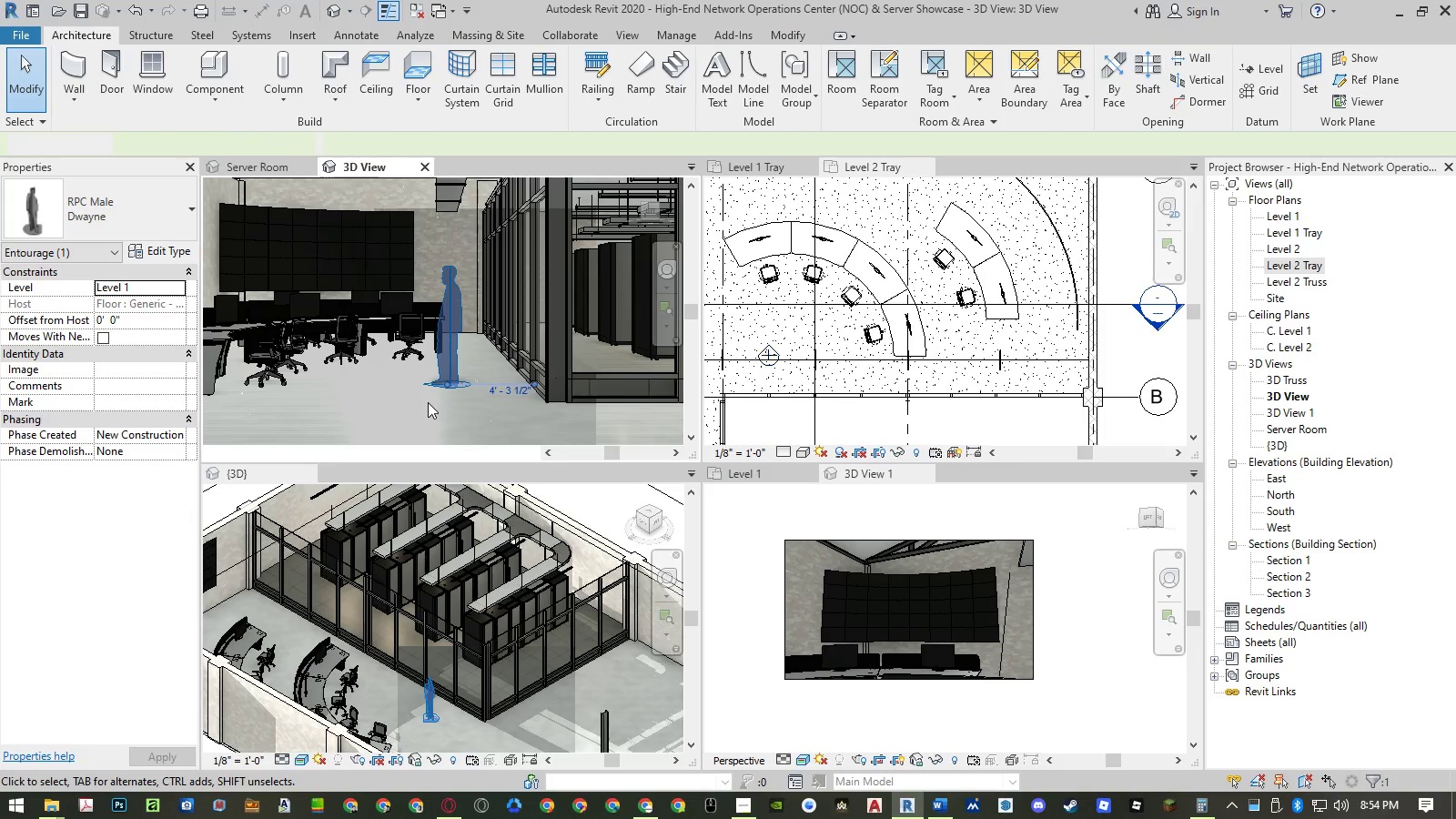 
key(Escape)
 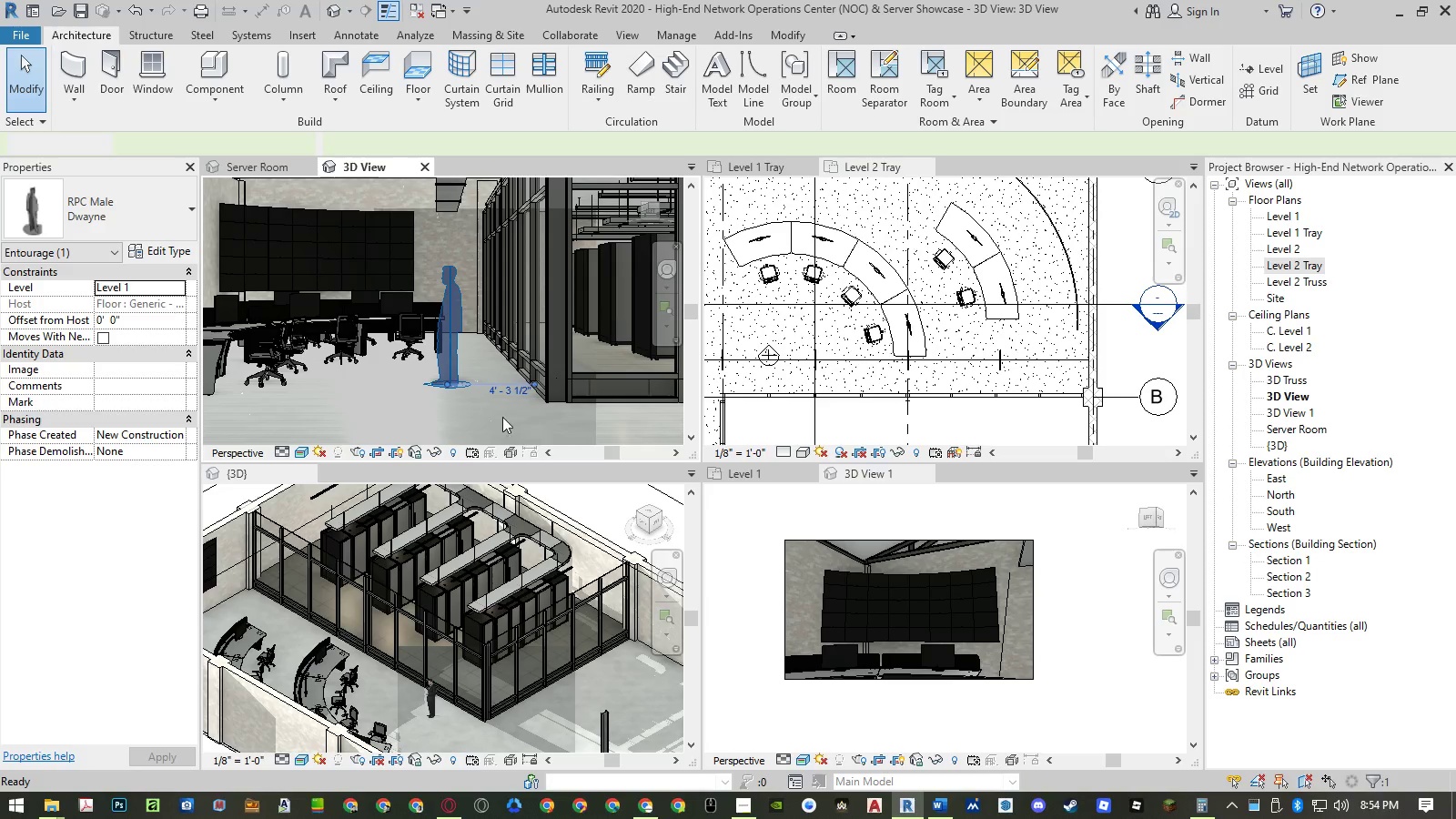 
mouse_move([611, 390])
 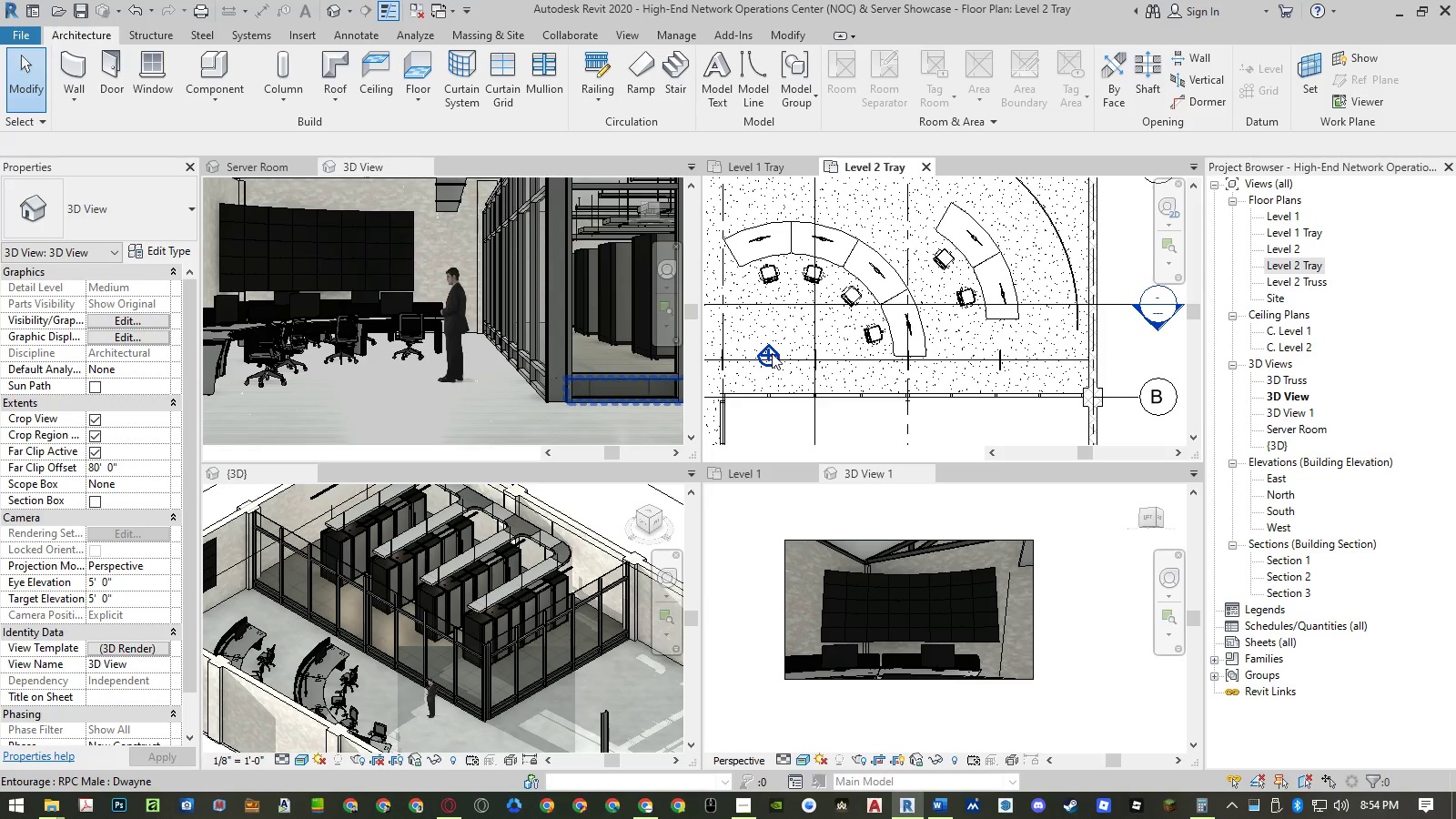 
double_click([772, 349])
 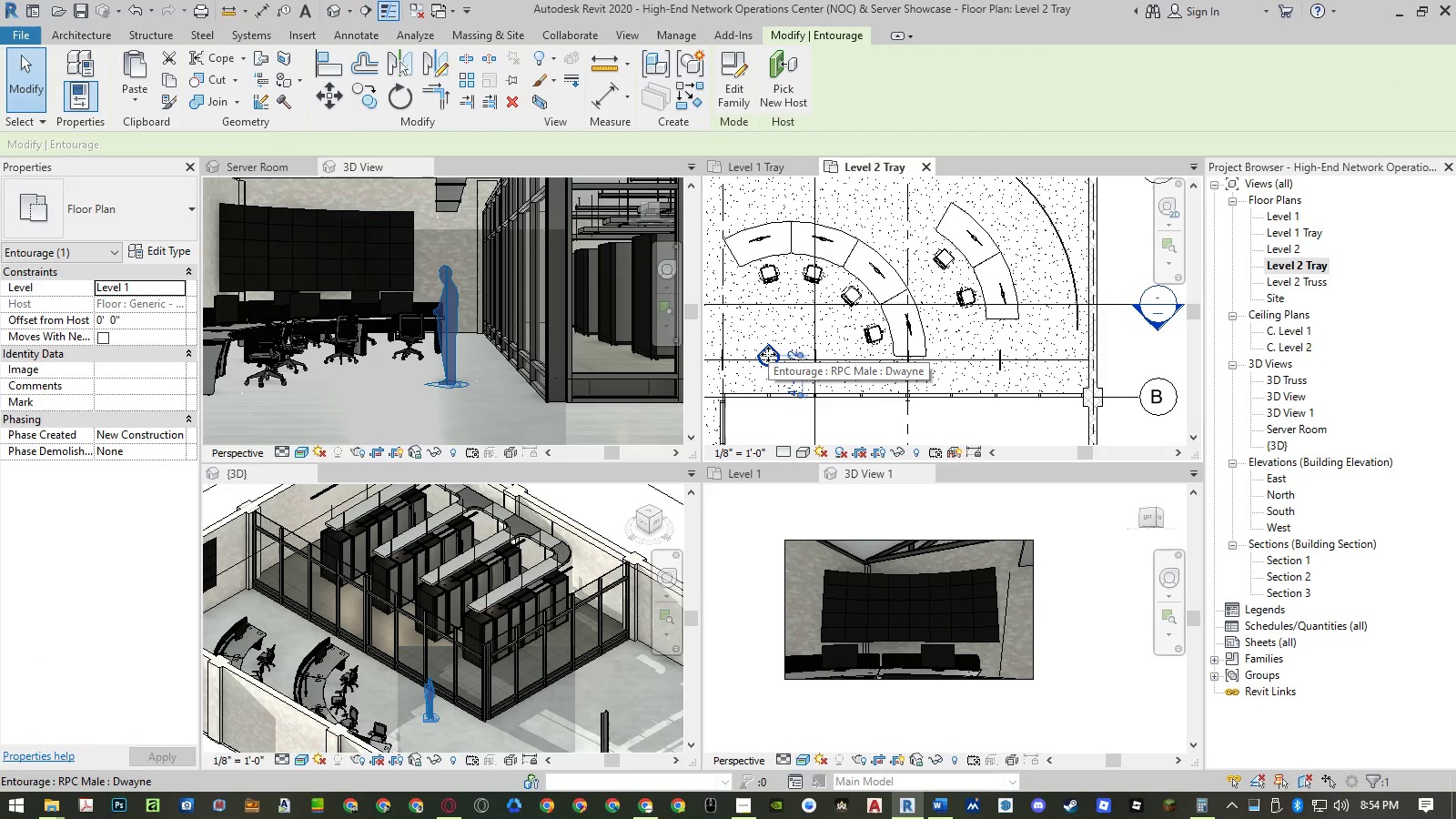 
left_click_drag(start_coordinate=[768, 354], to_coordinate=[956, 329])
 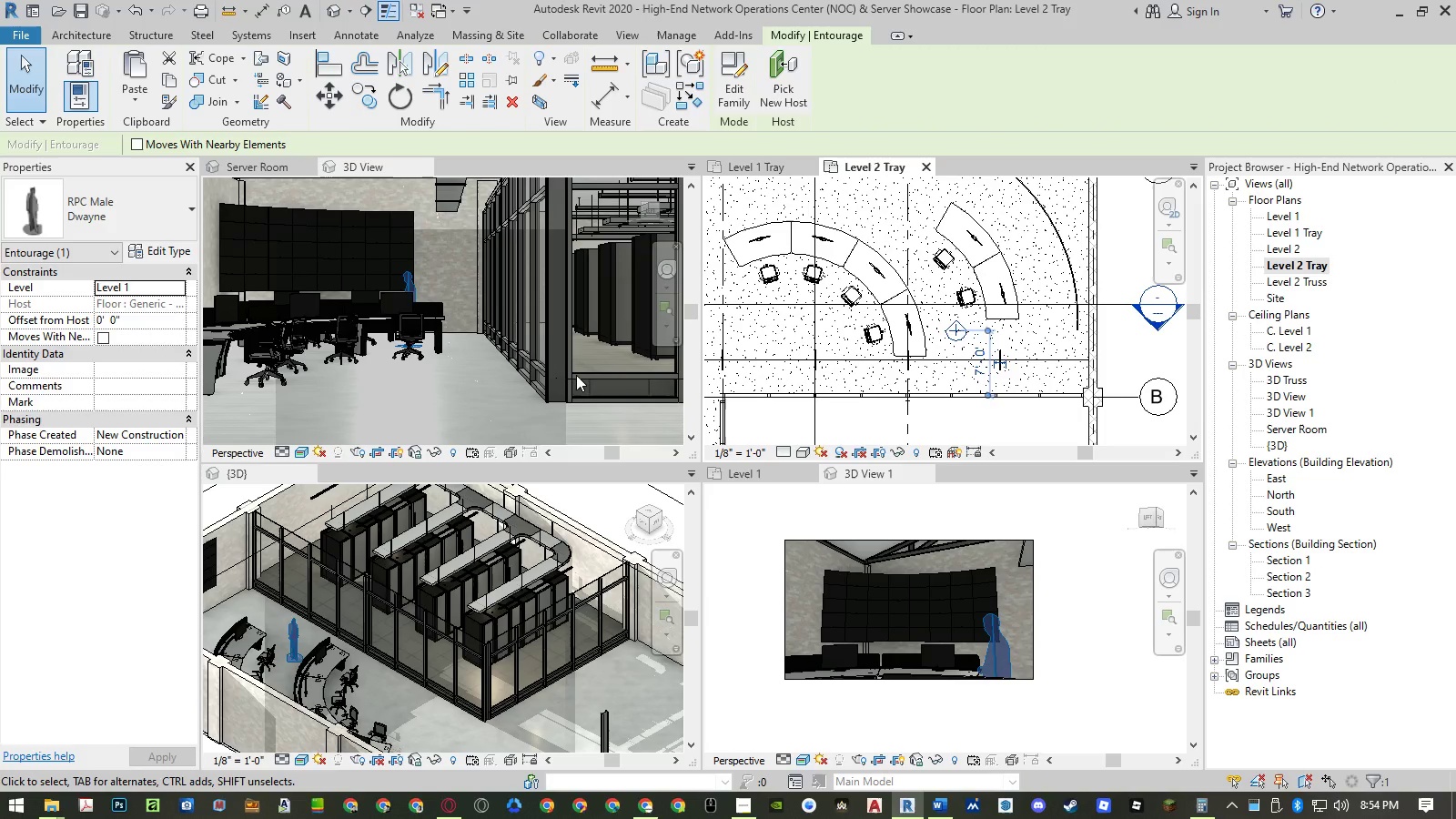 
key(Escape)
 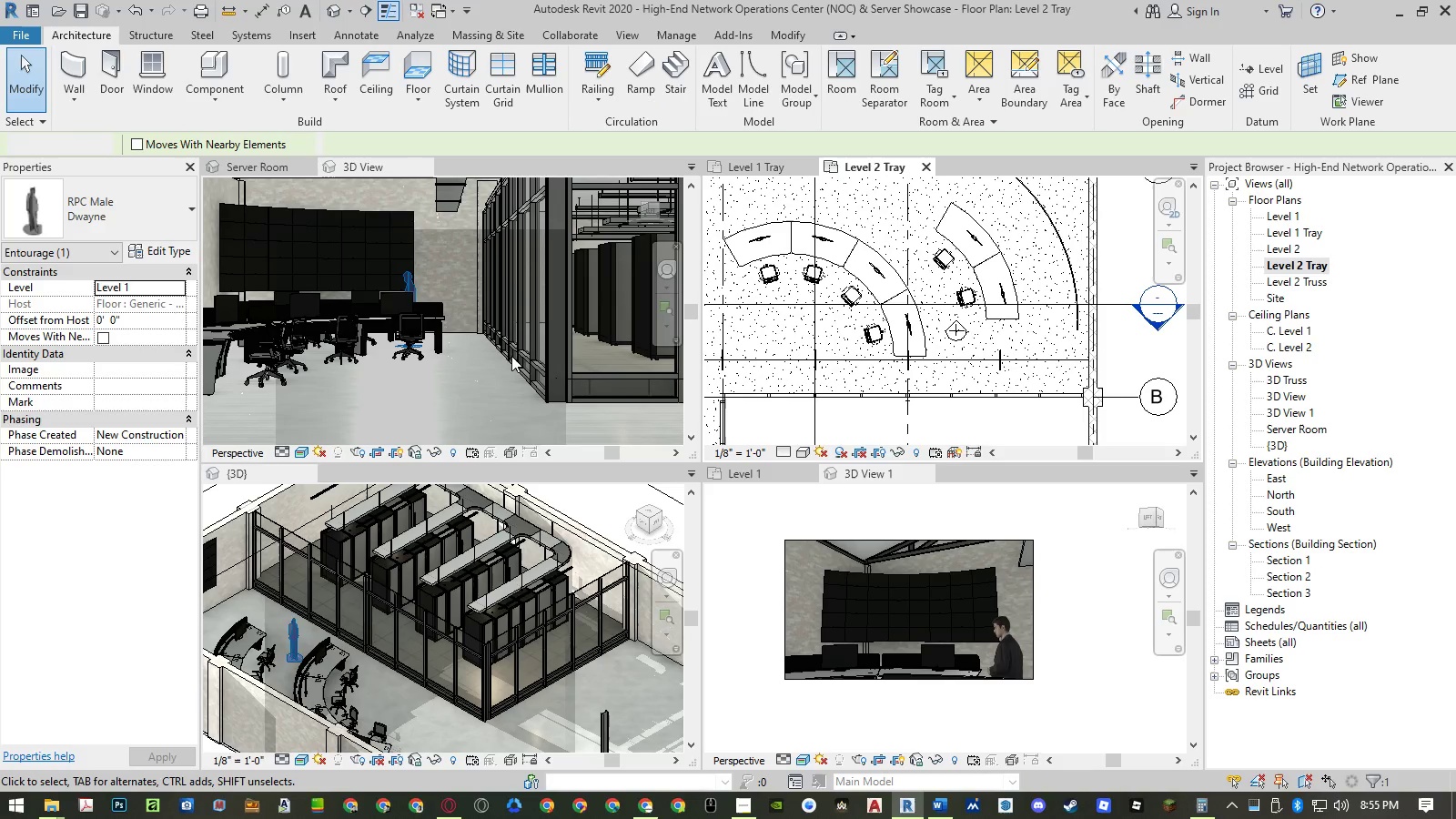 
key(Escape)
 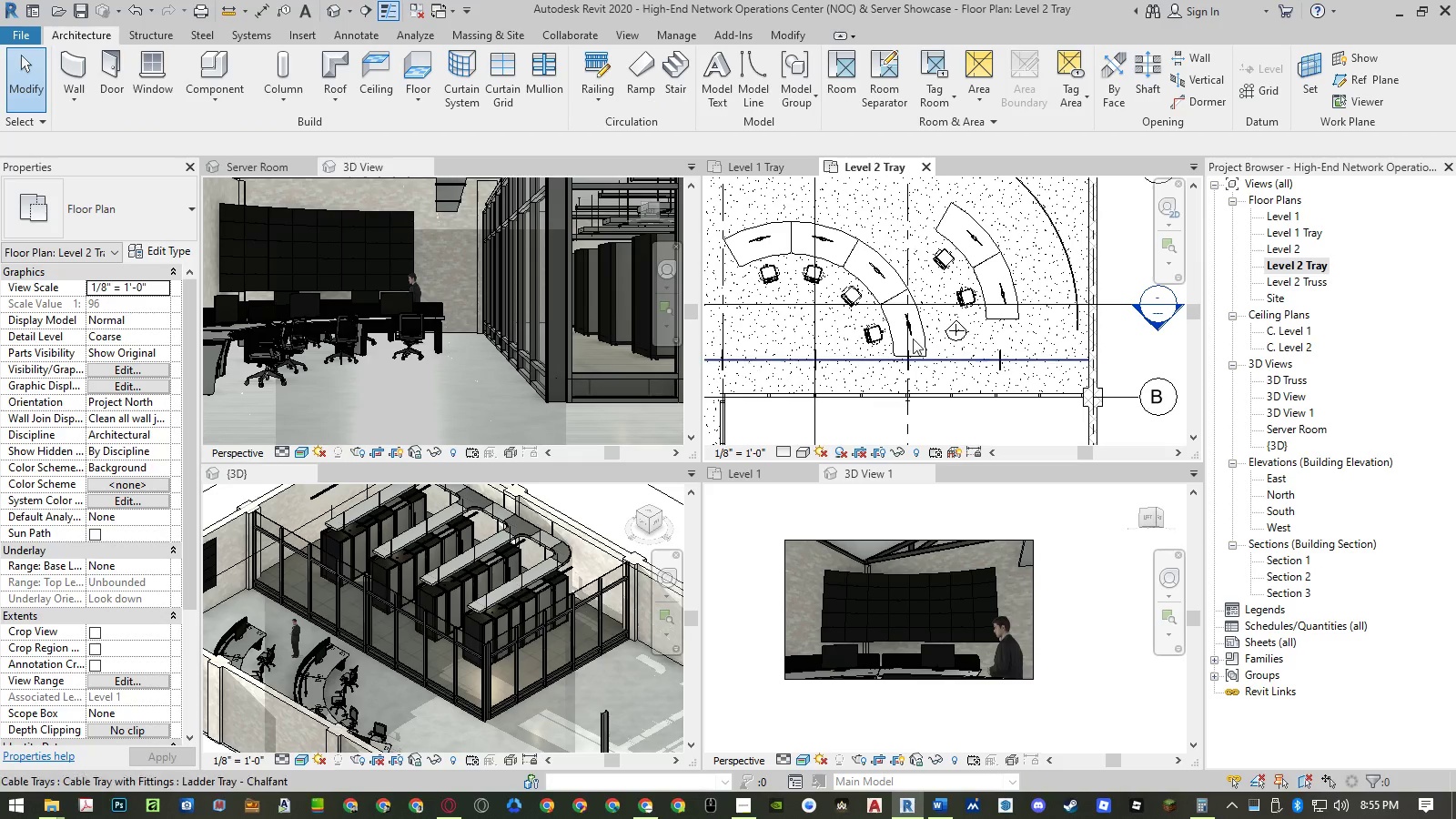 
left_click([957, 332])
 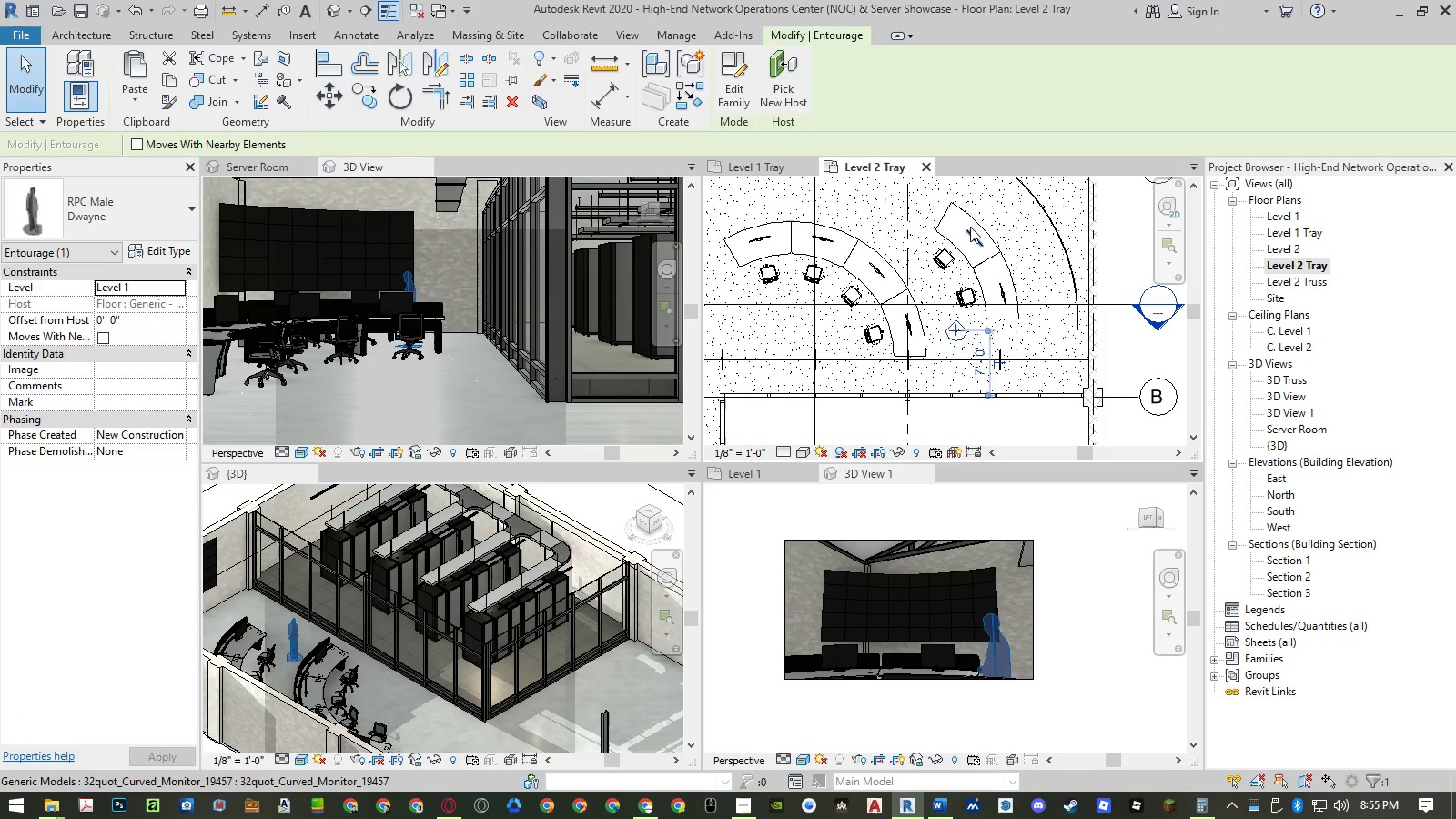 
scroll: coordinate [970, 230], scroll_direction: up, amount: 2.0
 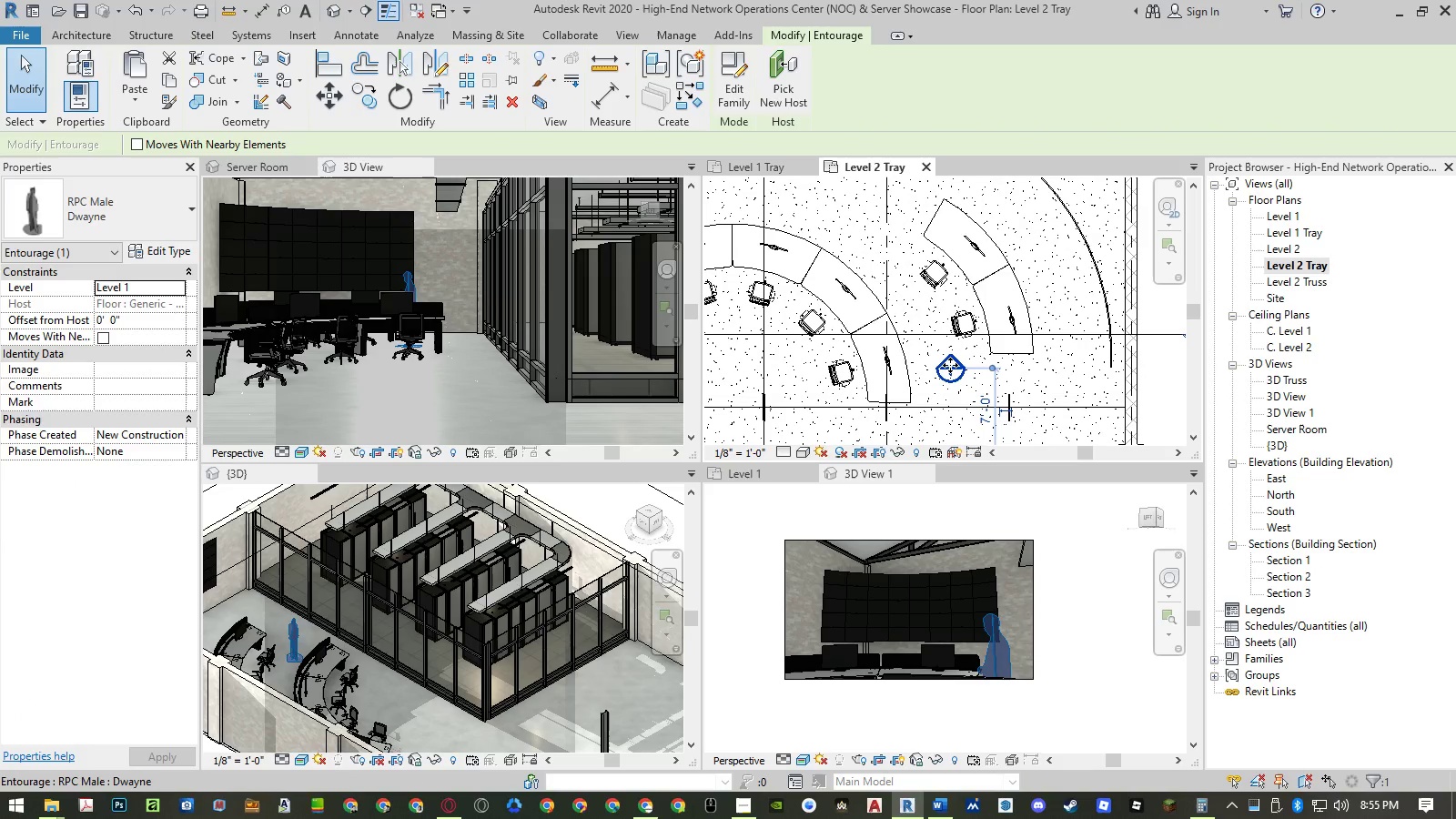 
left_click_drag(start_coordinate=[950, 365], to_coordinate=[984, 384])
 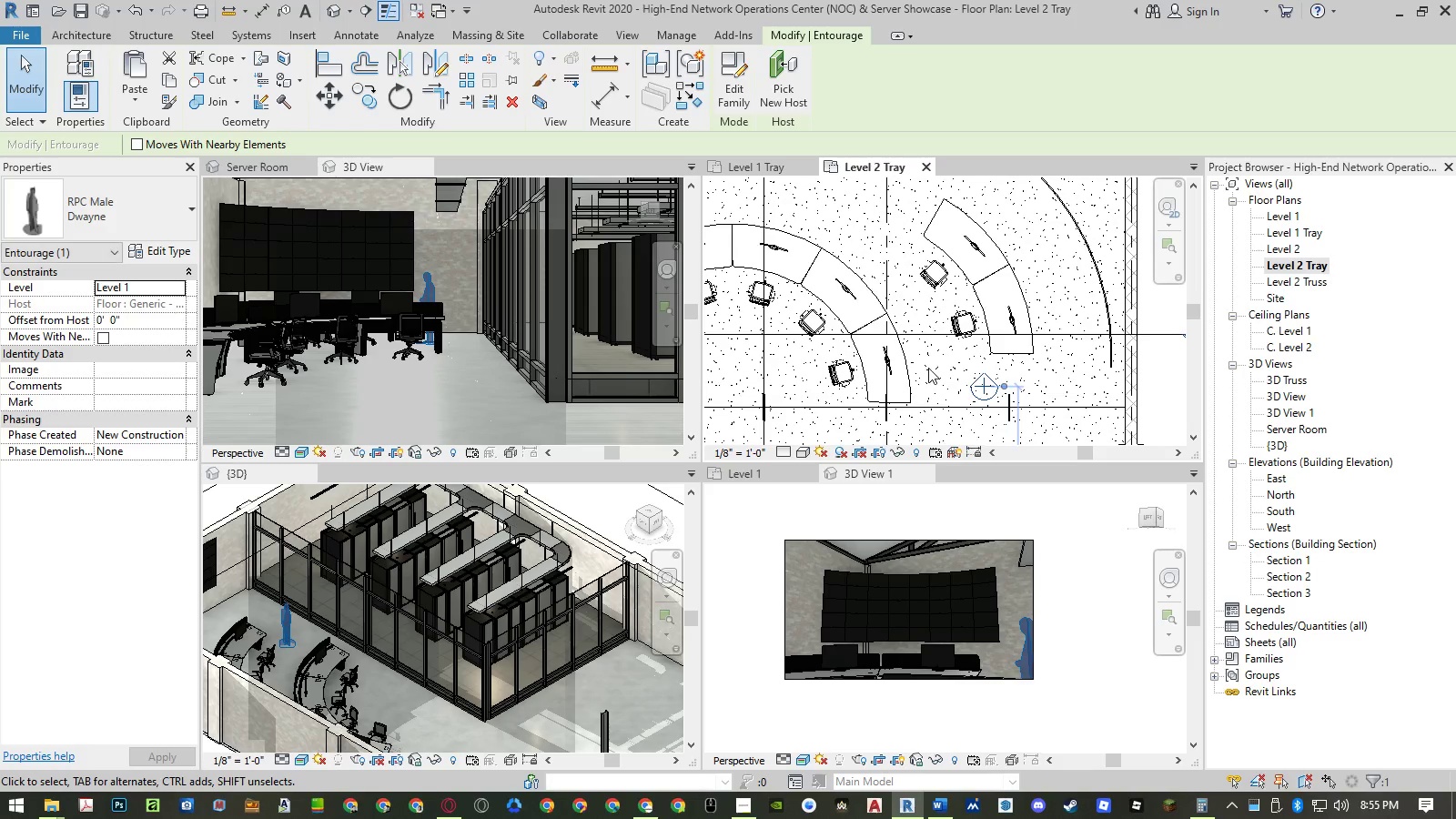 
type(co)
 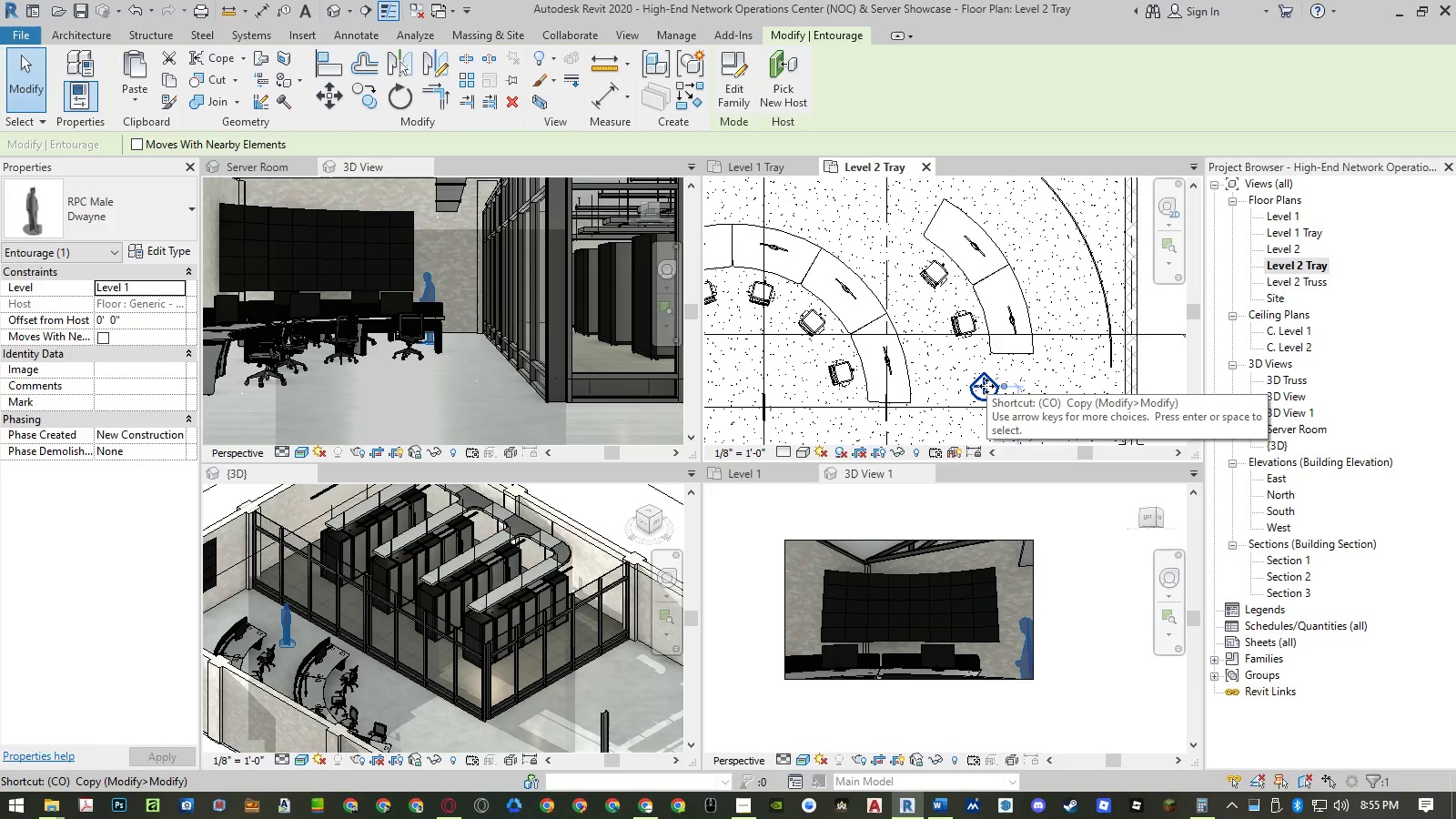 
key(Space)
 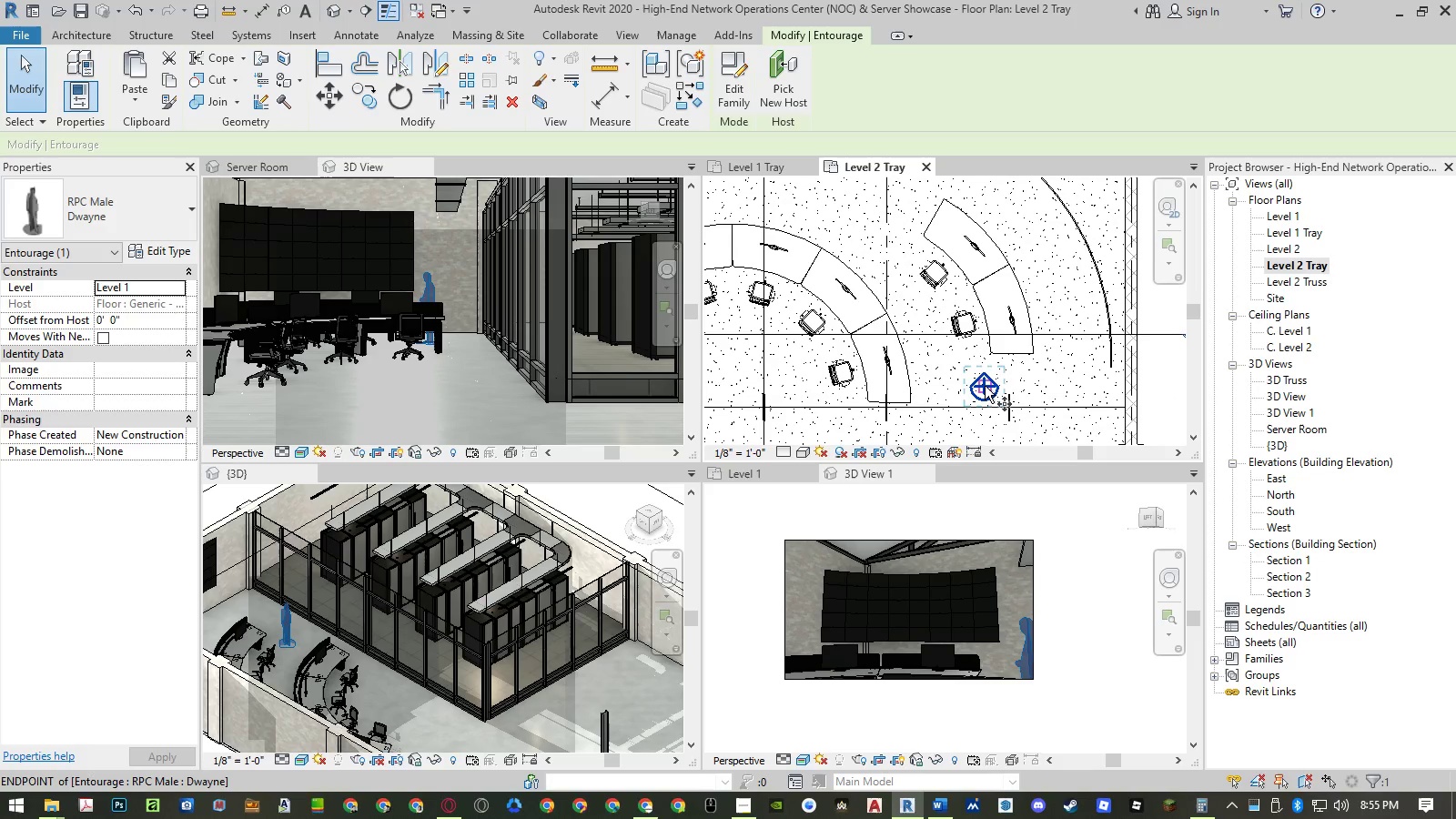 
left_click([985, 386])
 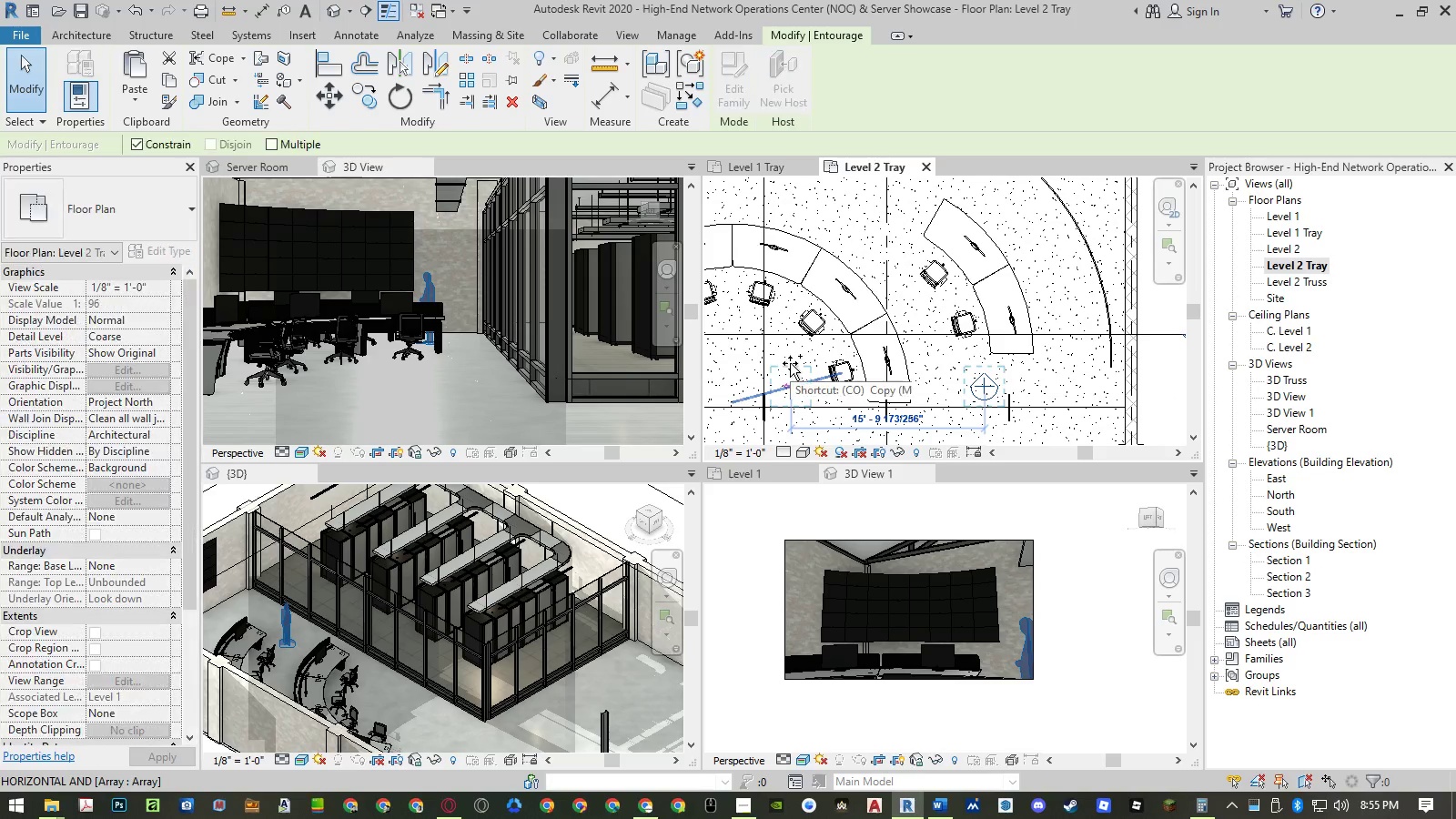 
left_click([786, 363])
 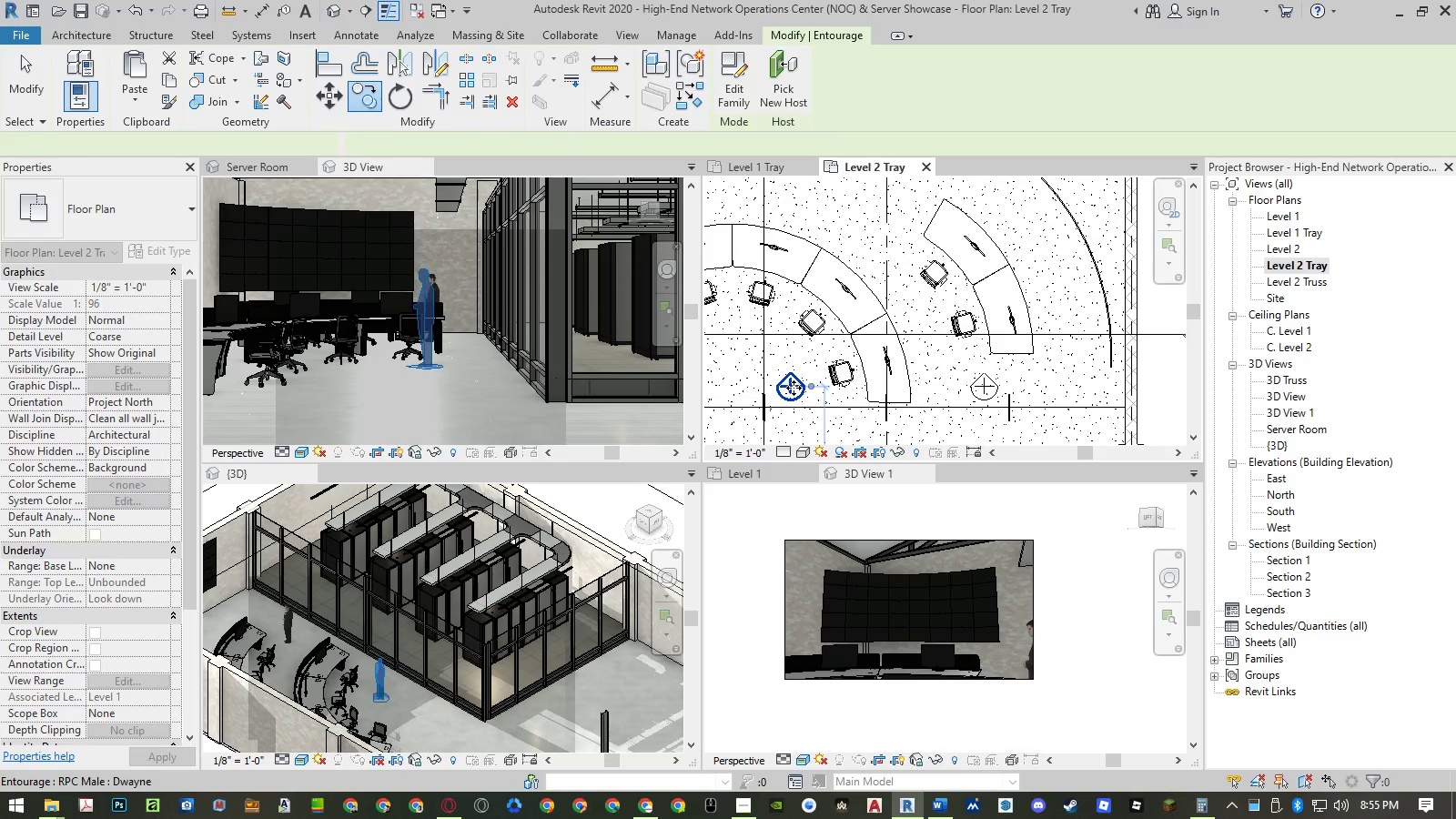 
left_click_drag(start_coordinate=[792, 389], to_coordinate=[790, 363])
 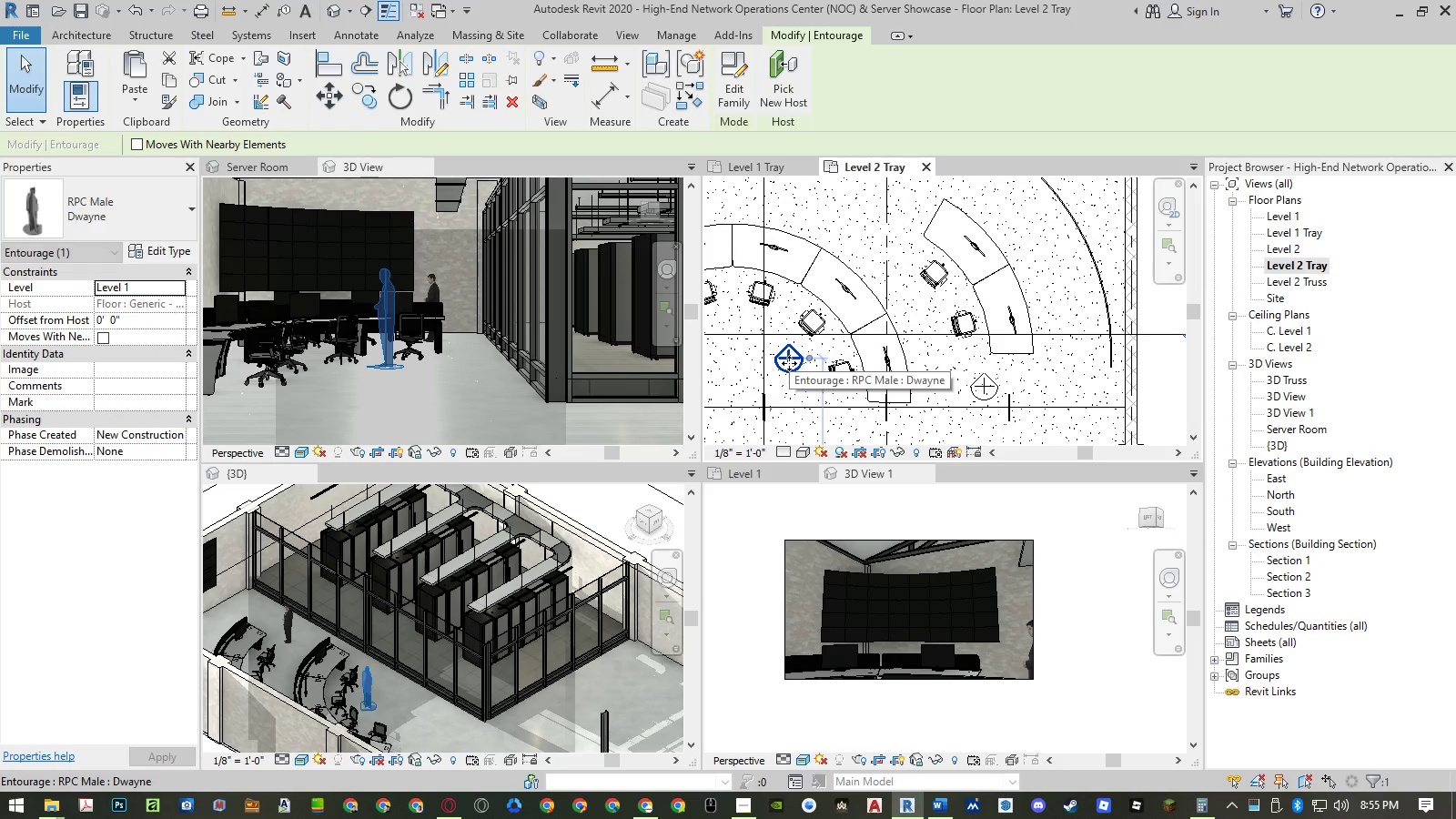 
type(ro)
 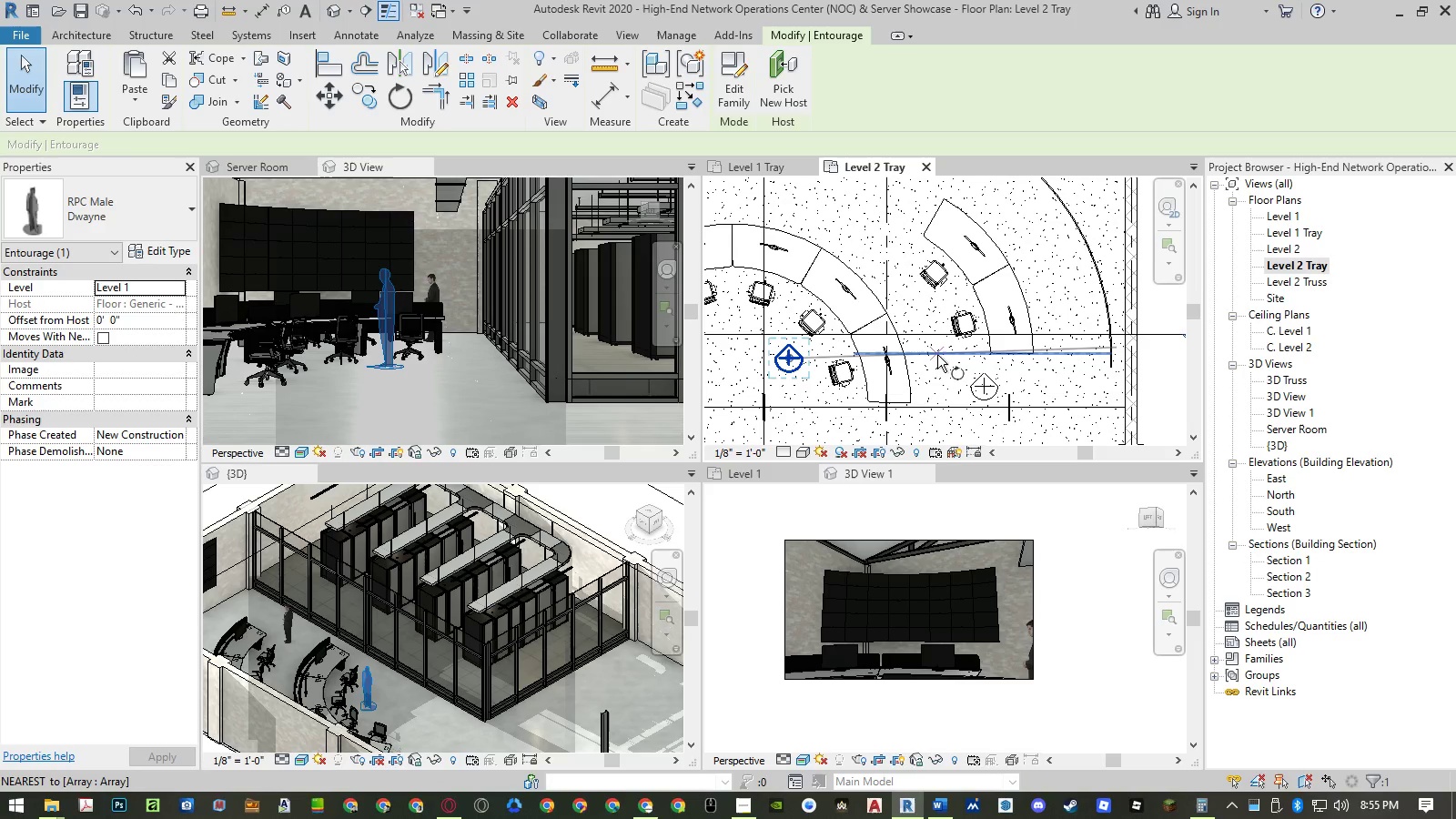 
left_click([940, 356])
 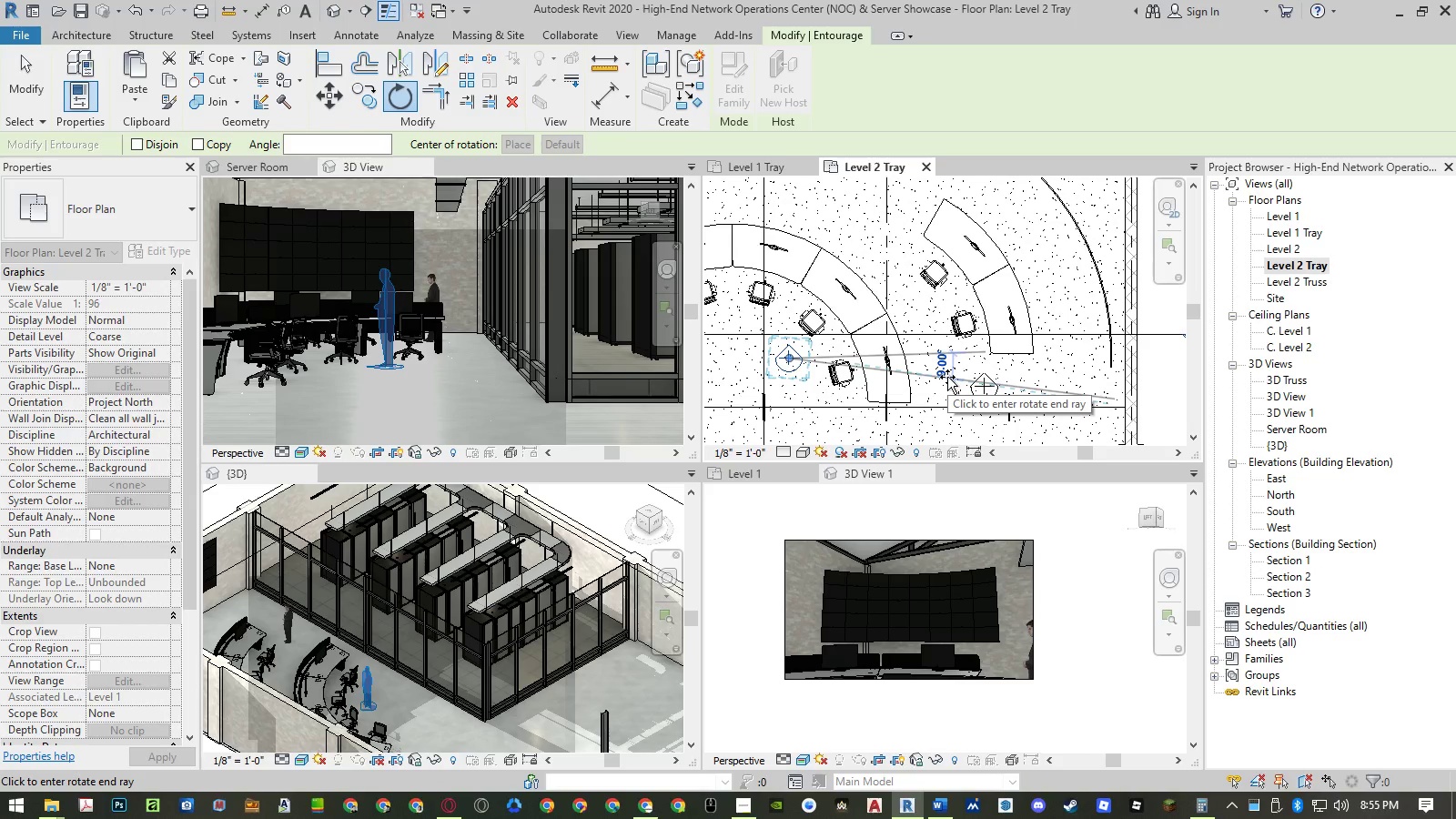 
key(Numpad9)
 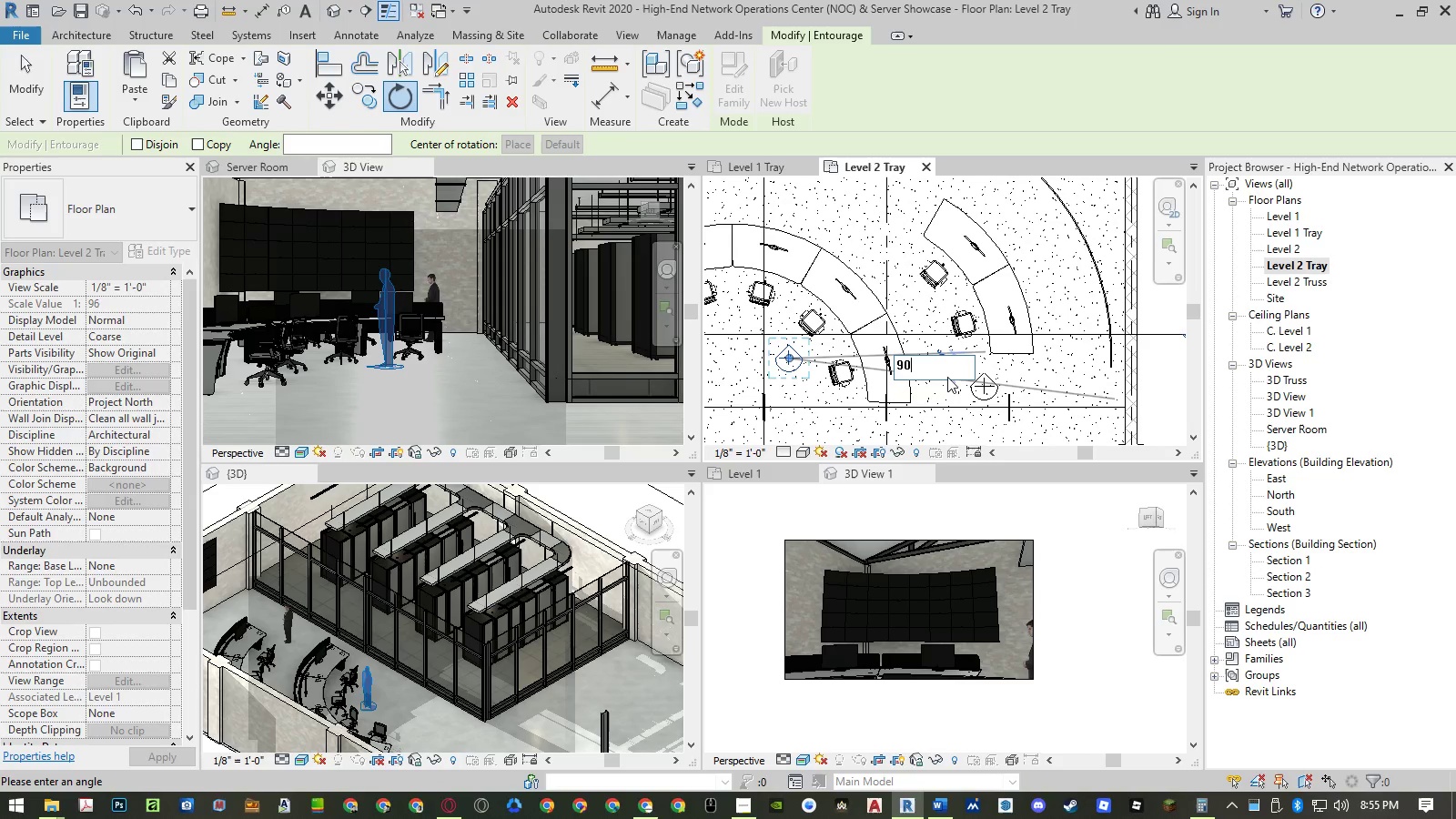 
key(Numpad0)
 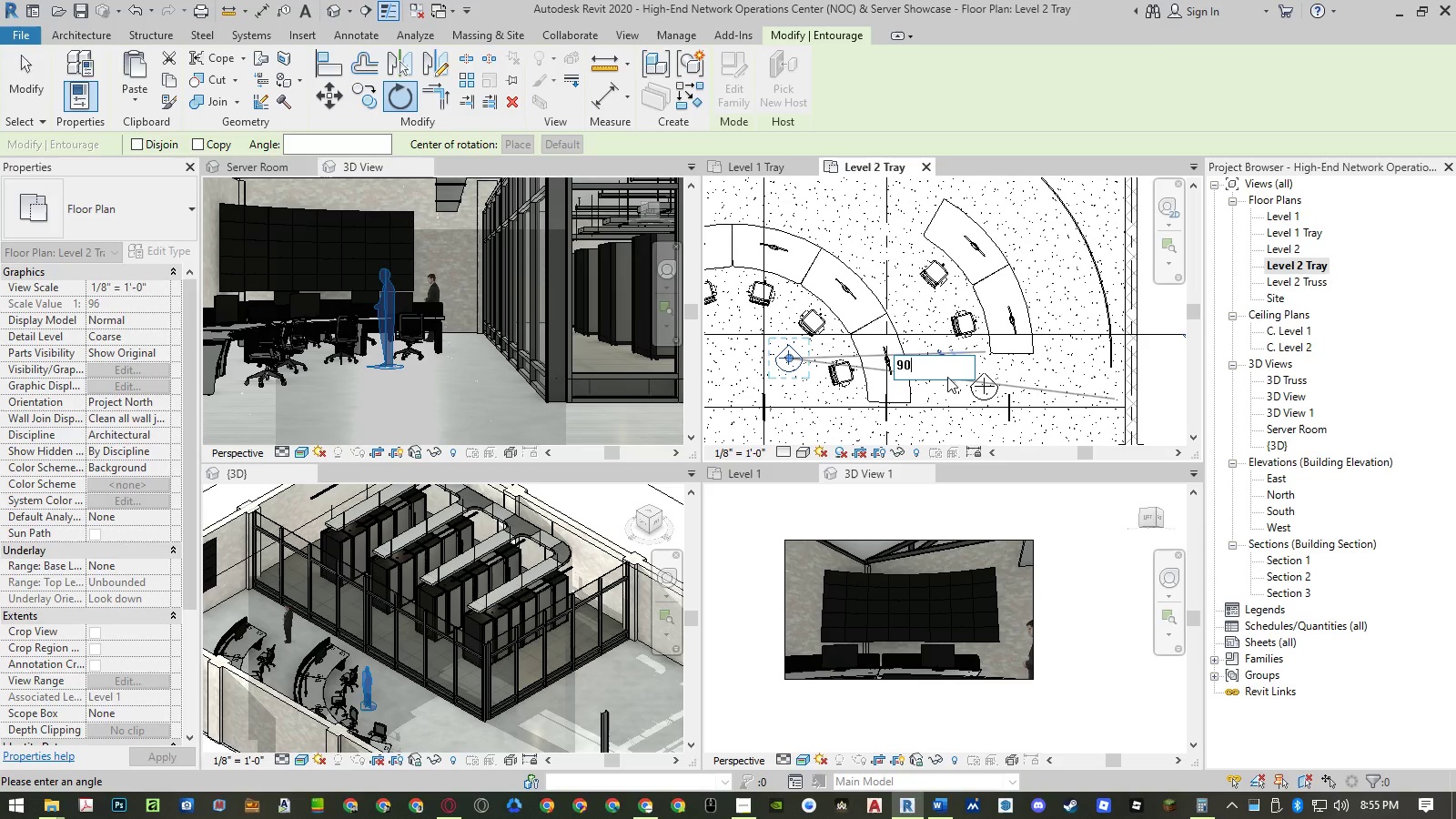 
key(NumpadEnter)
 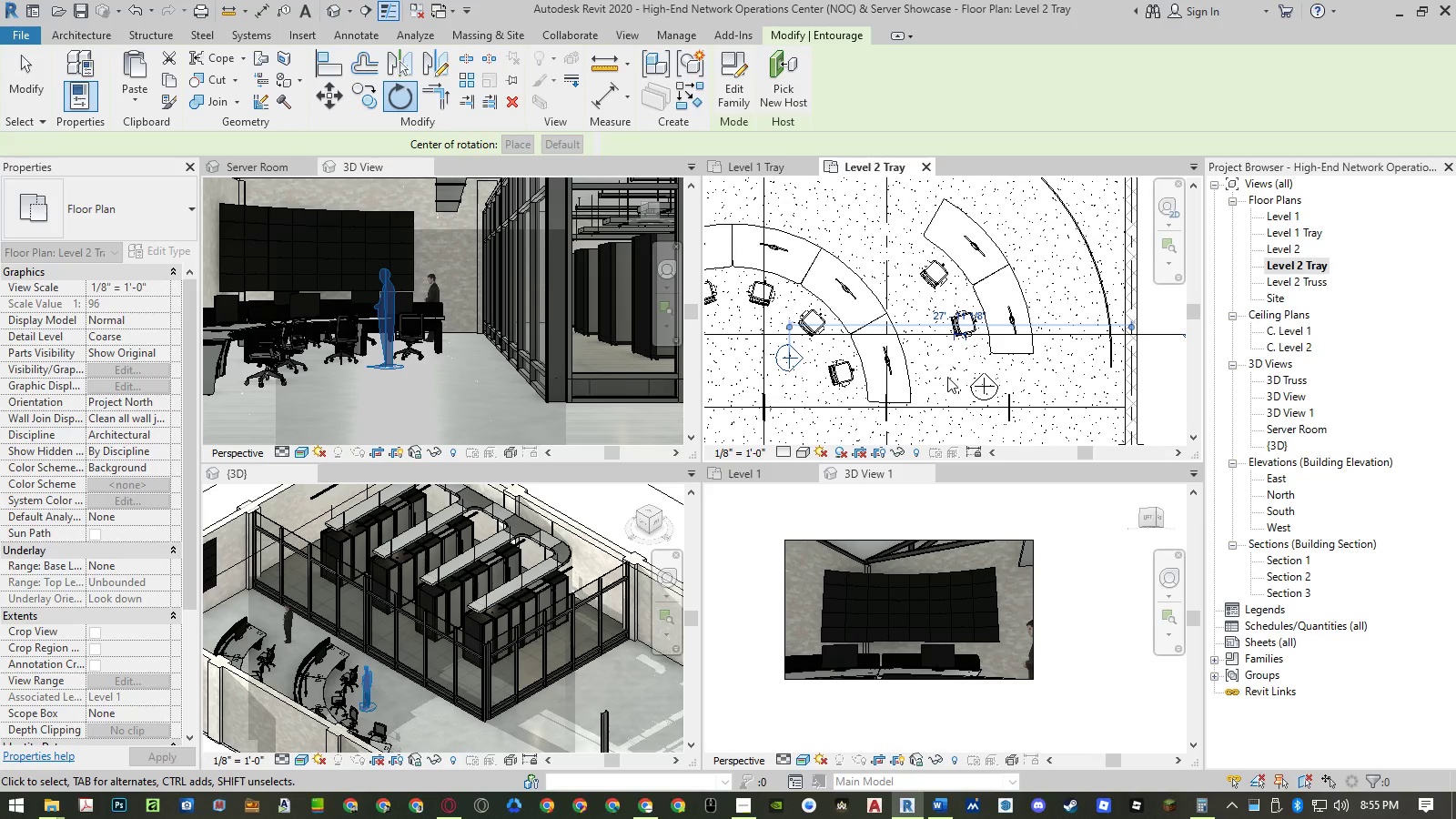 
key(Escape)
 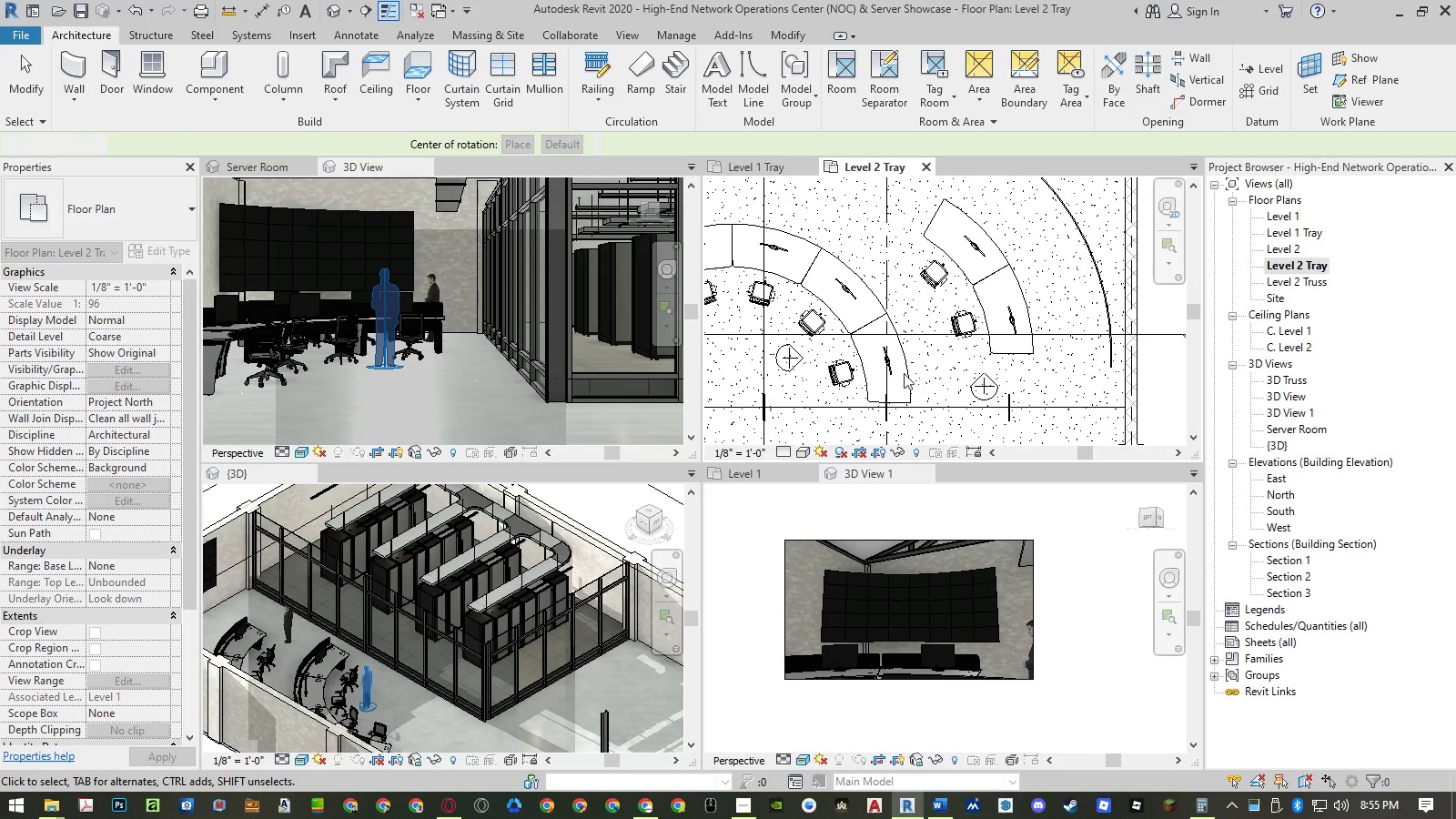 
key(Escape)
 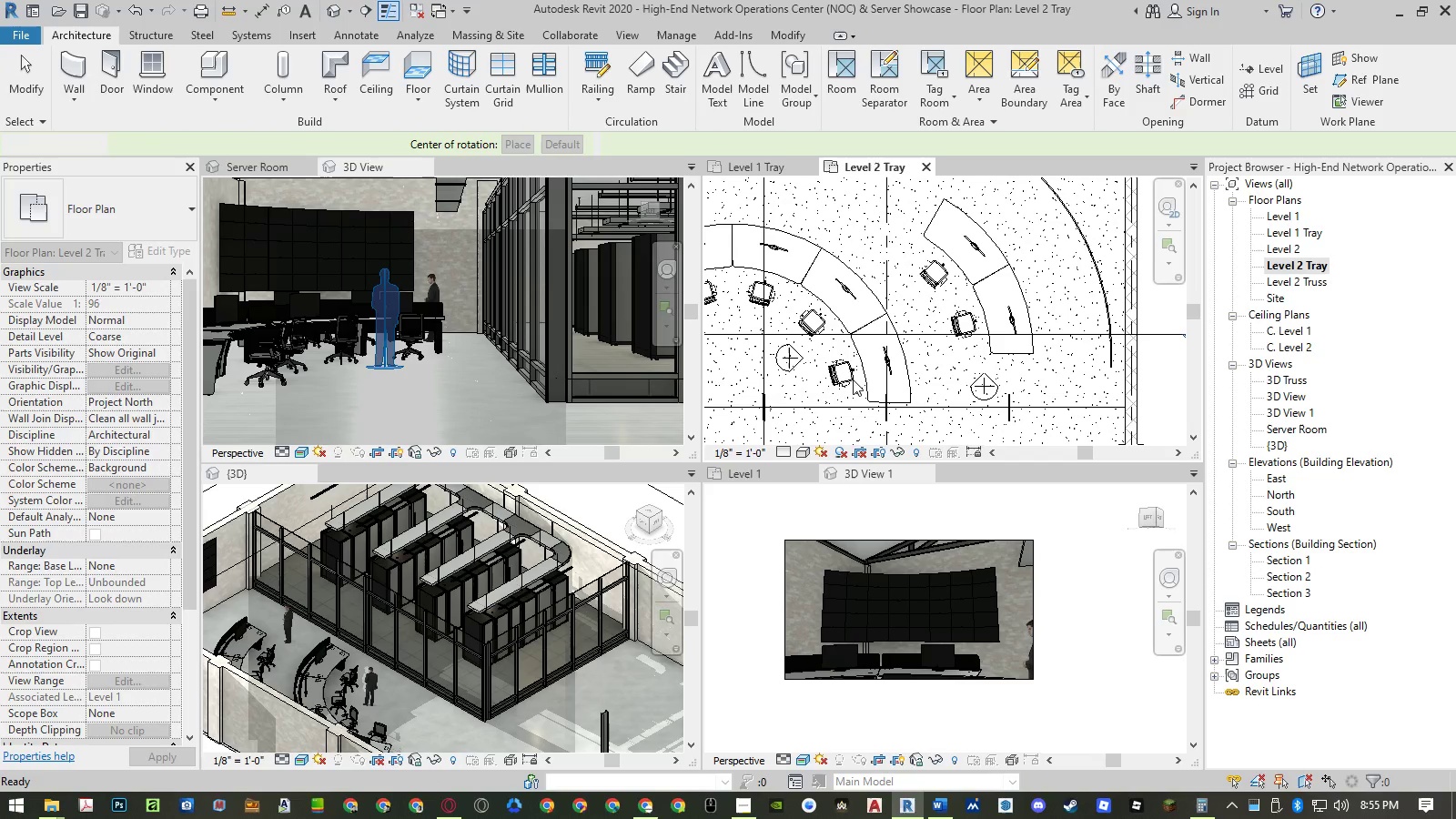 
key(Escape)
 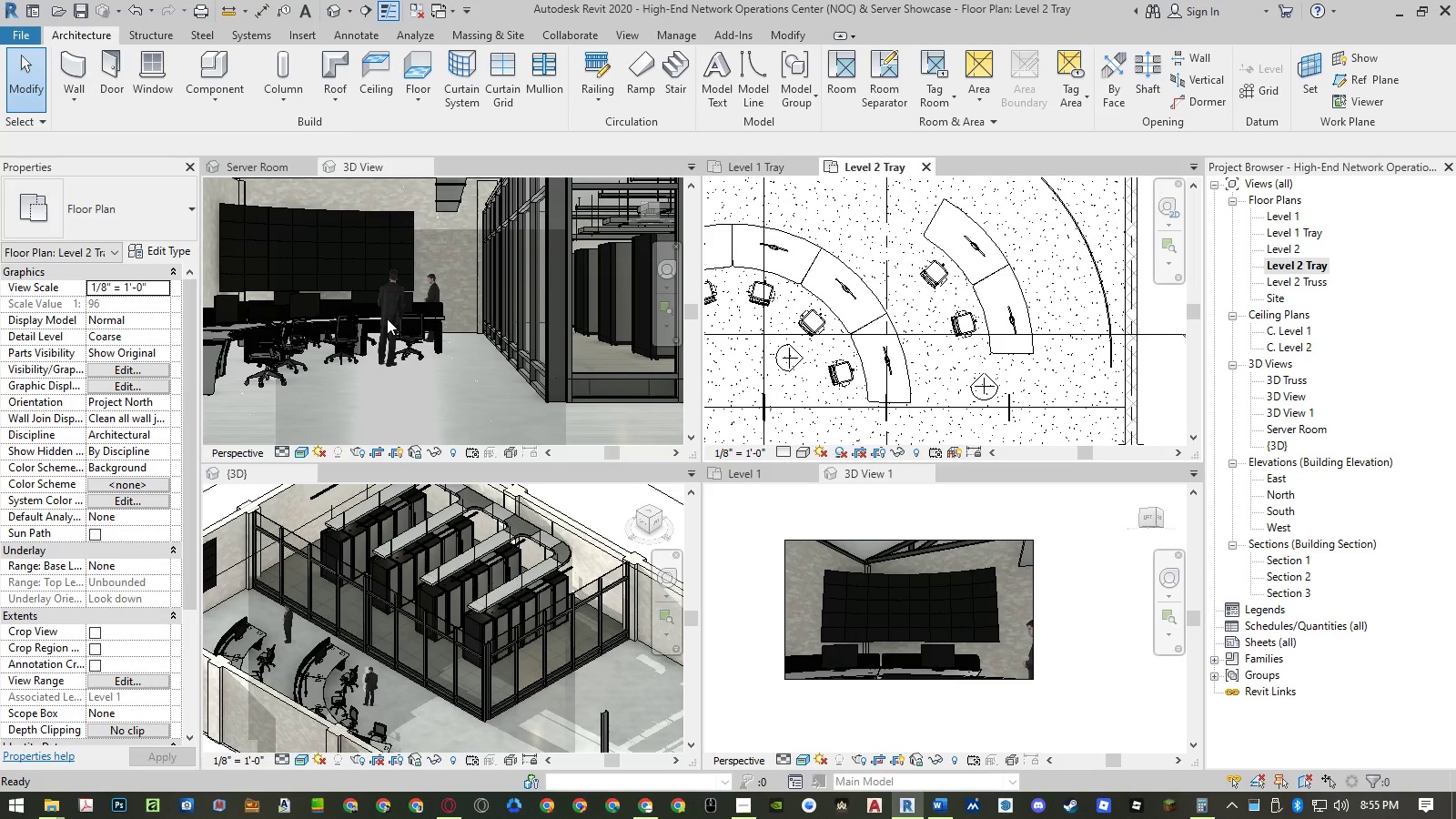 
left_click([389, 324])
 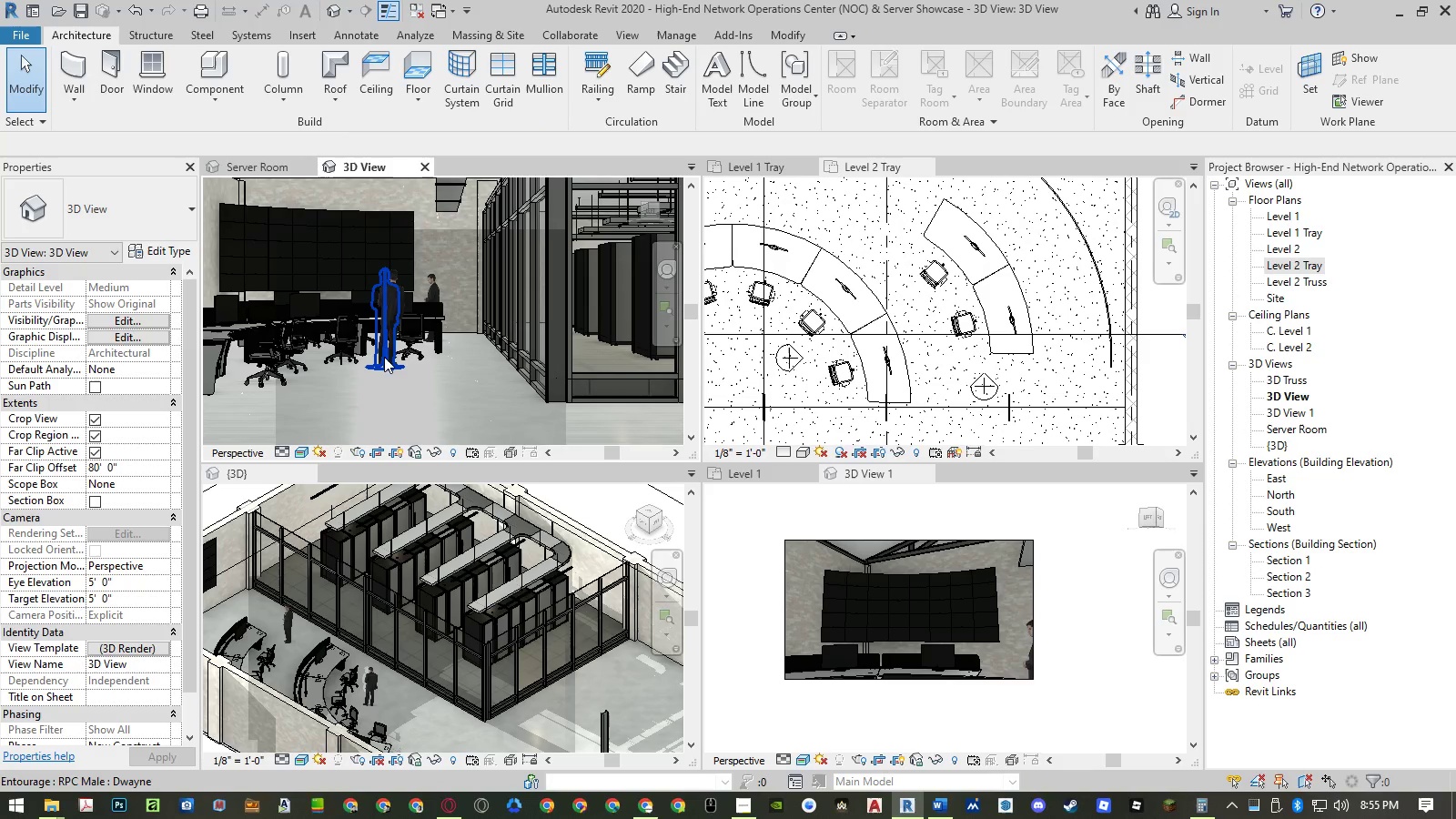 
left_click([387, 361])
 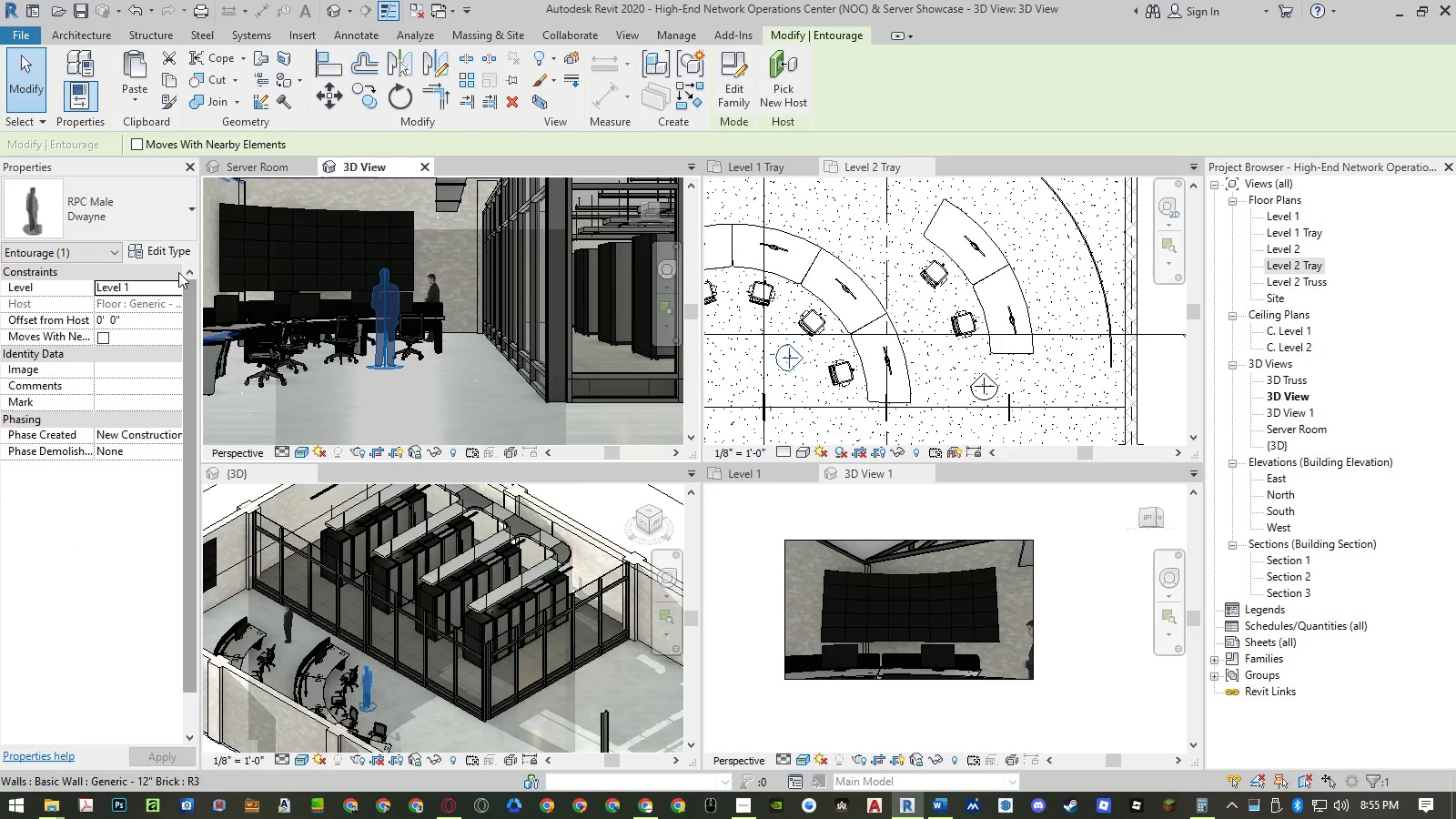 
left_click([155, 217])
 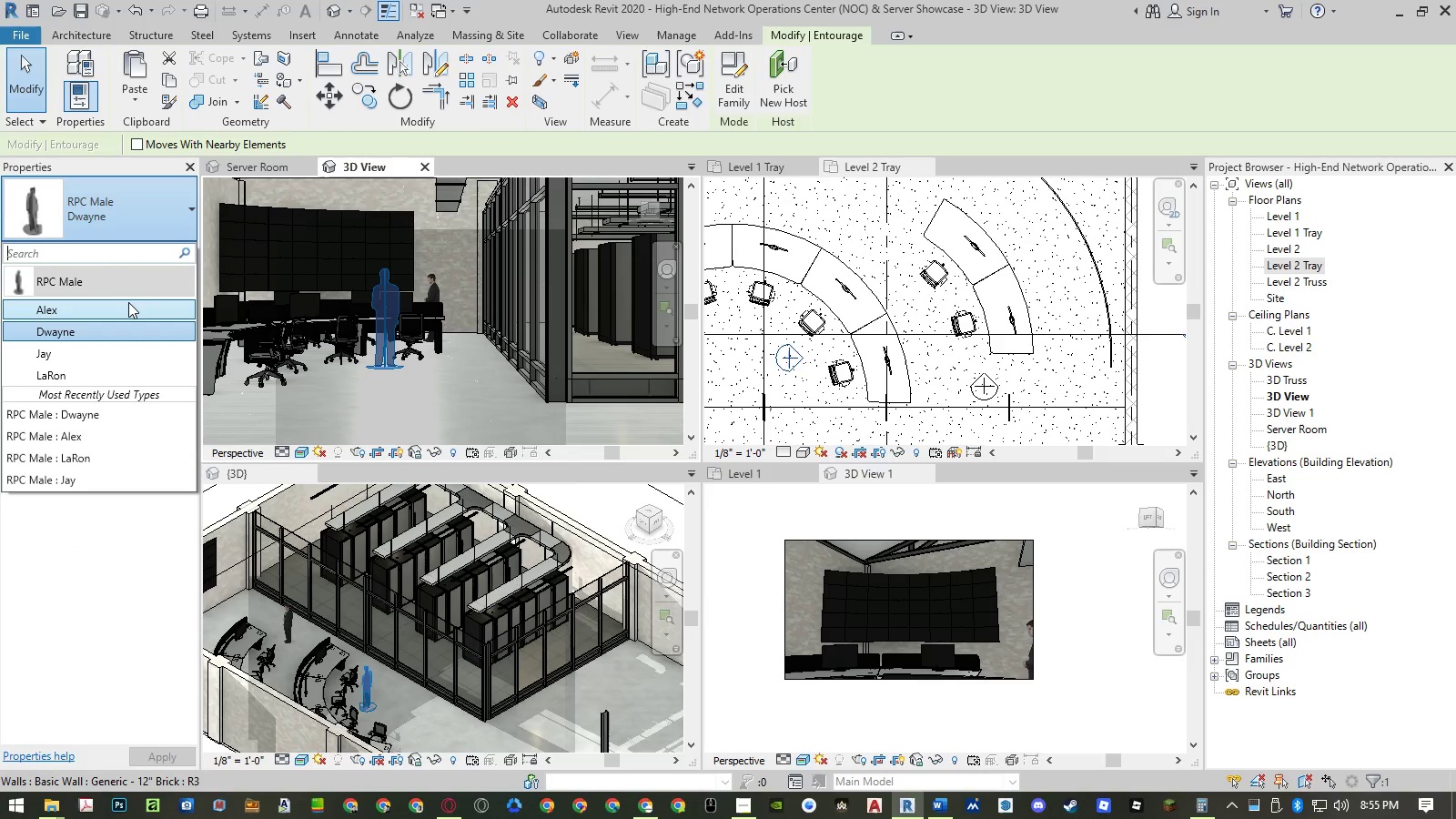 
left_click([128, 302])
 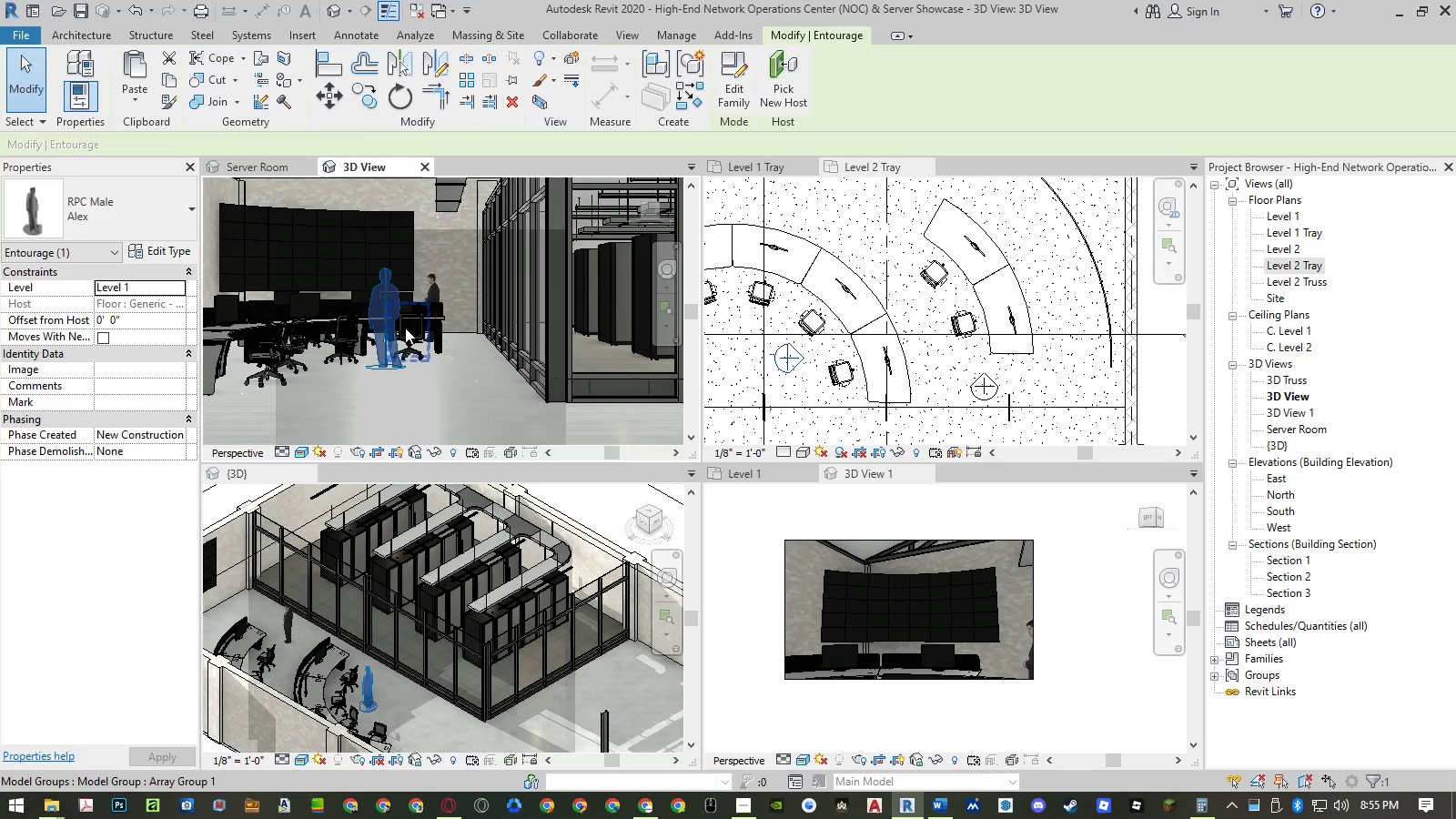 
key(Escape)
 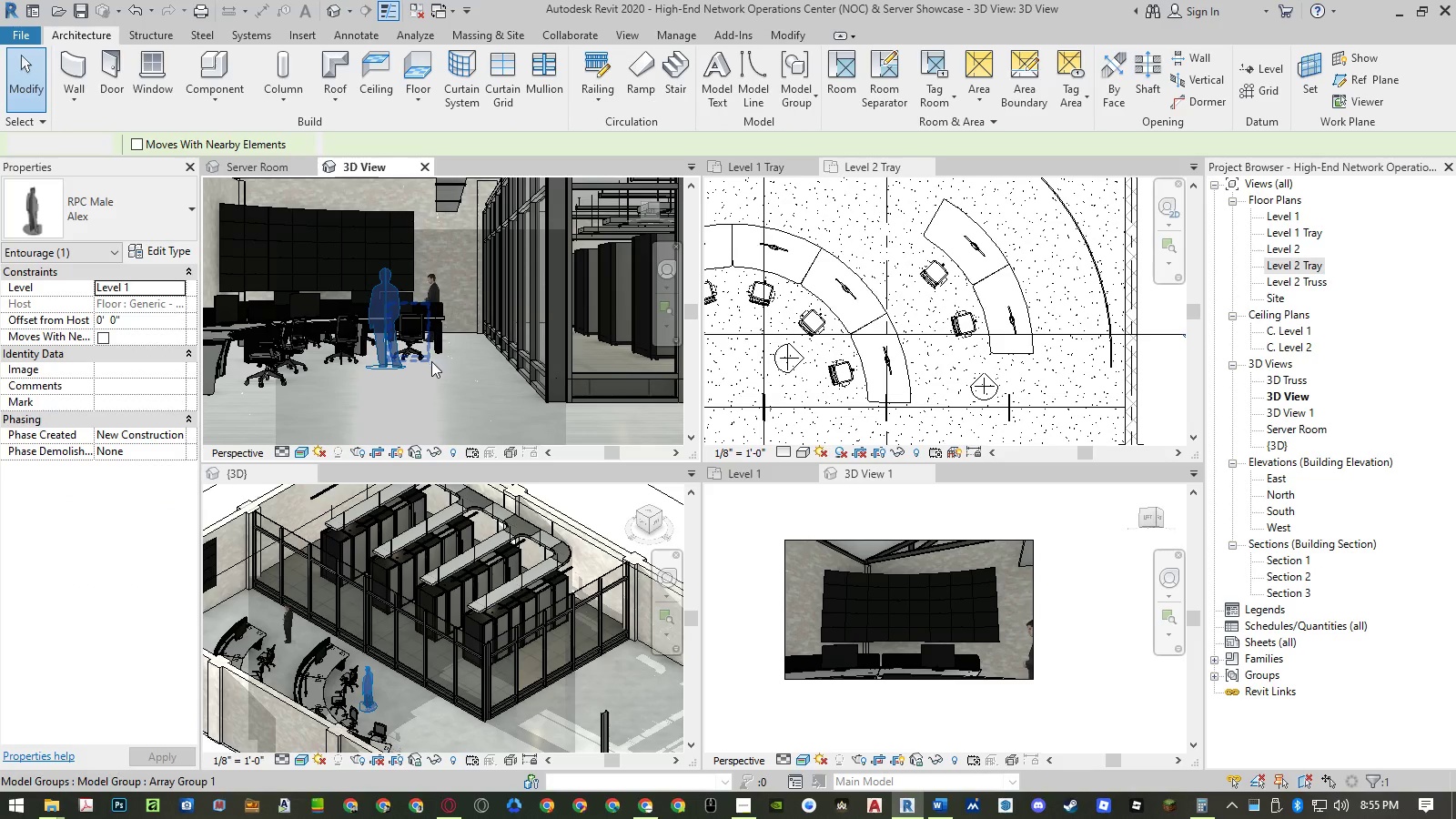 
key(Escape)
 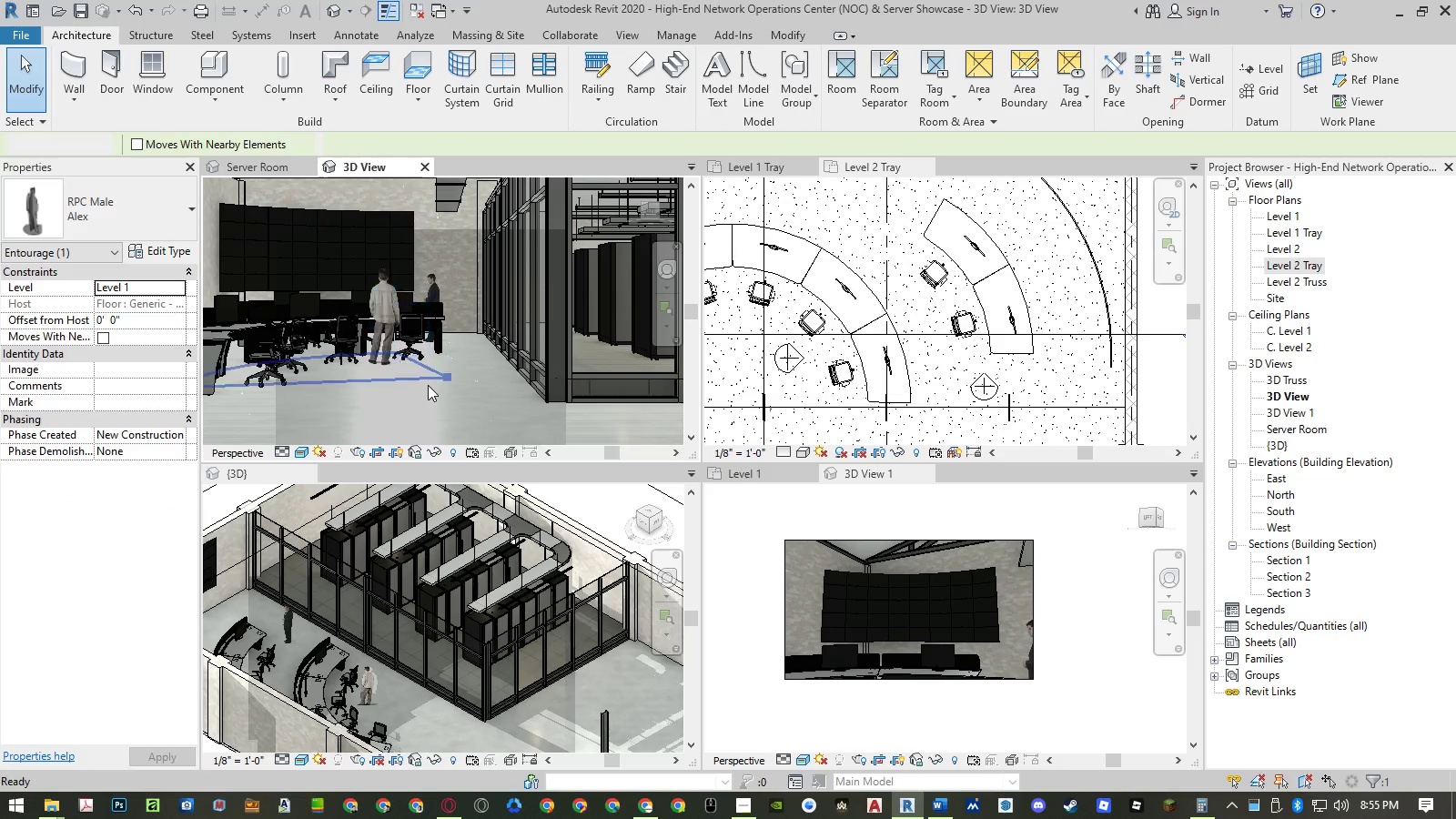 
key(Escape)
 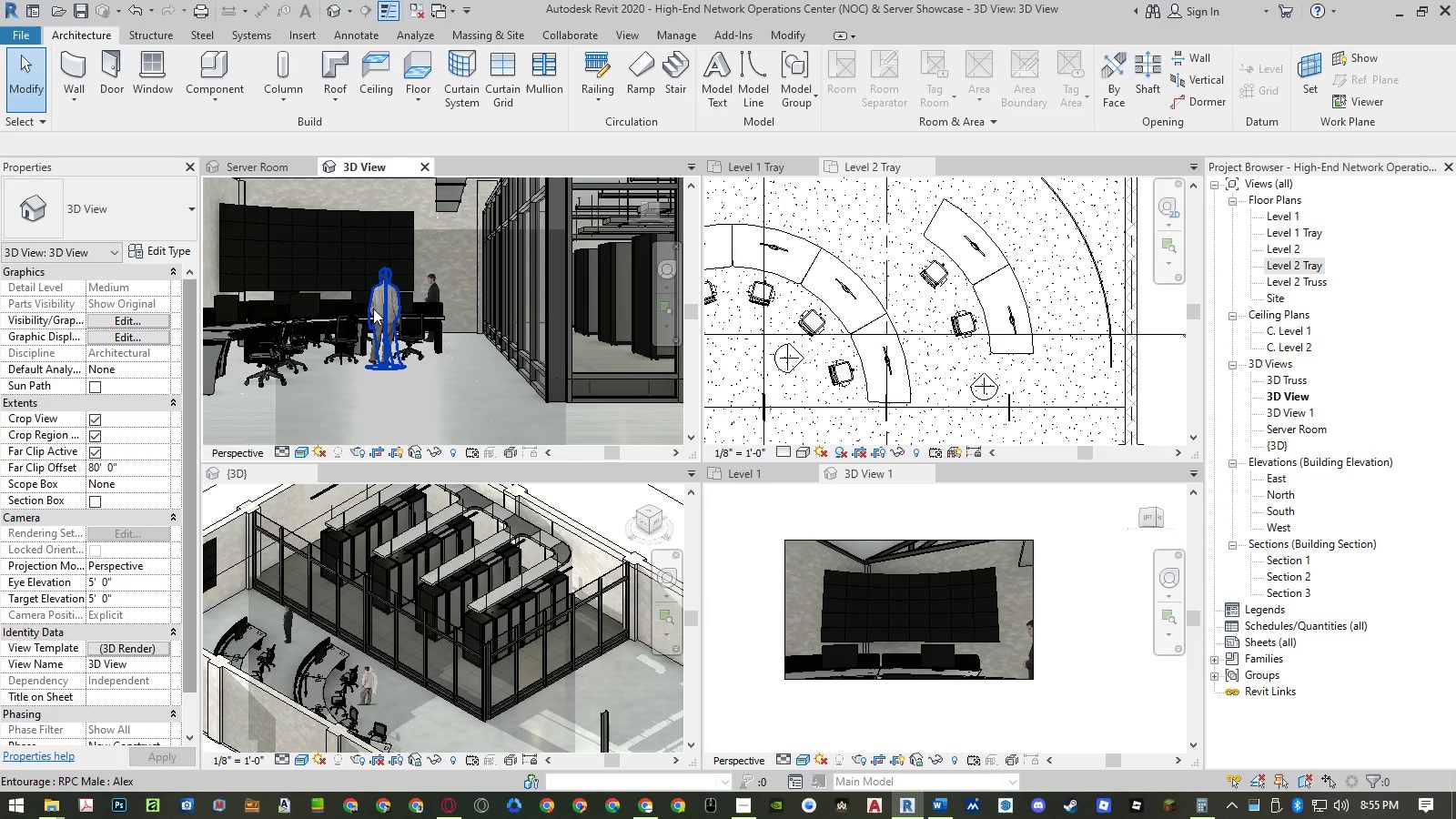 
scroll: coordinate [385, 242], scroll_direction: up, amount: 6.0
 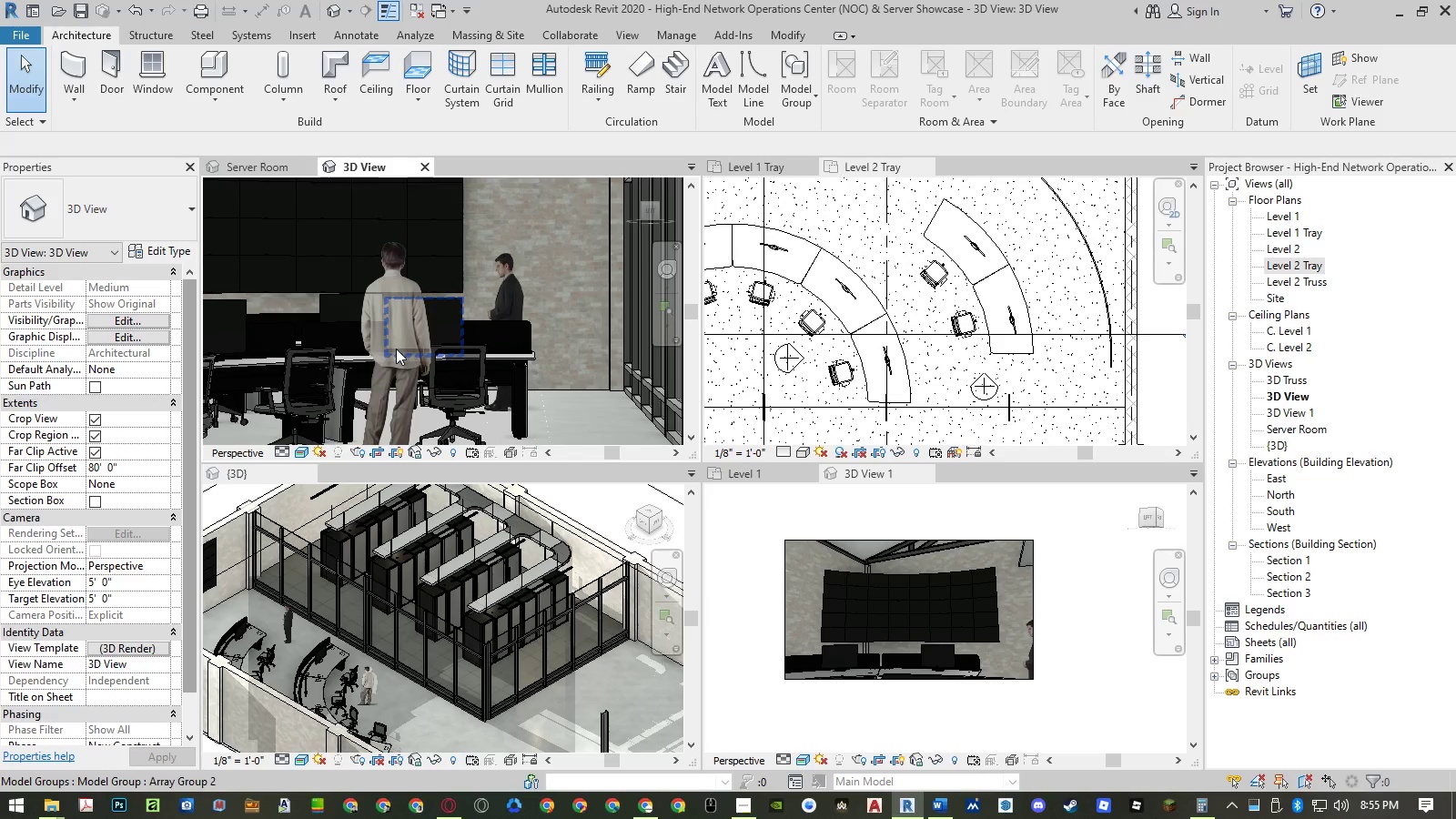 
left_click([392, 369])
 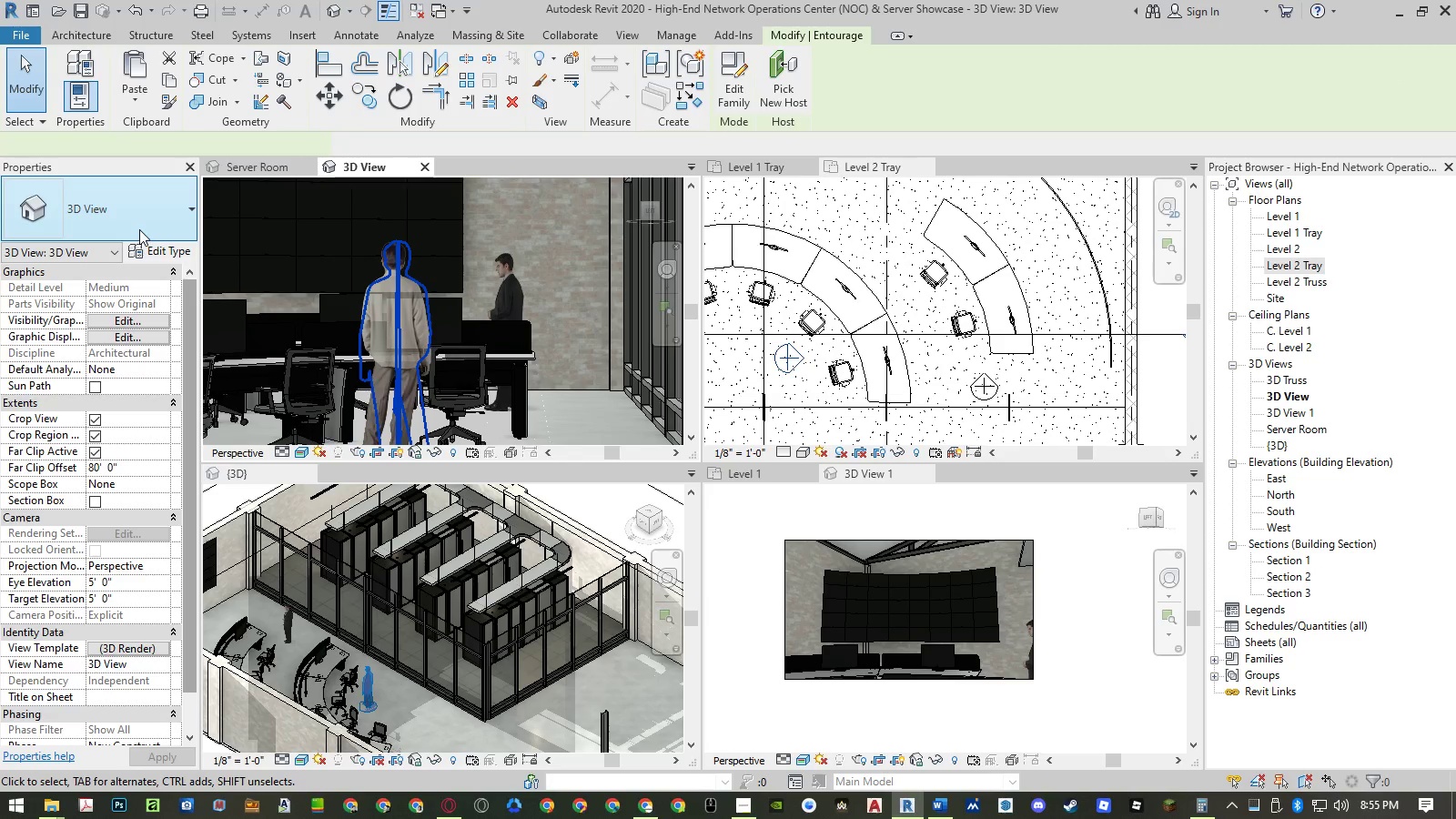 
left_click([140, 229])
 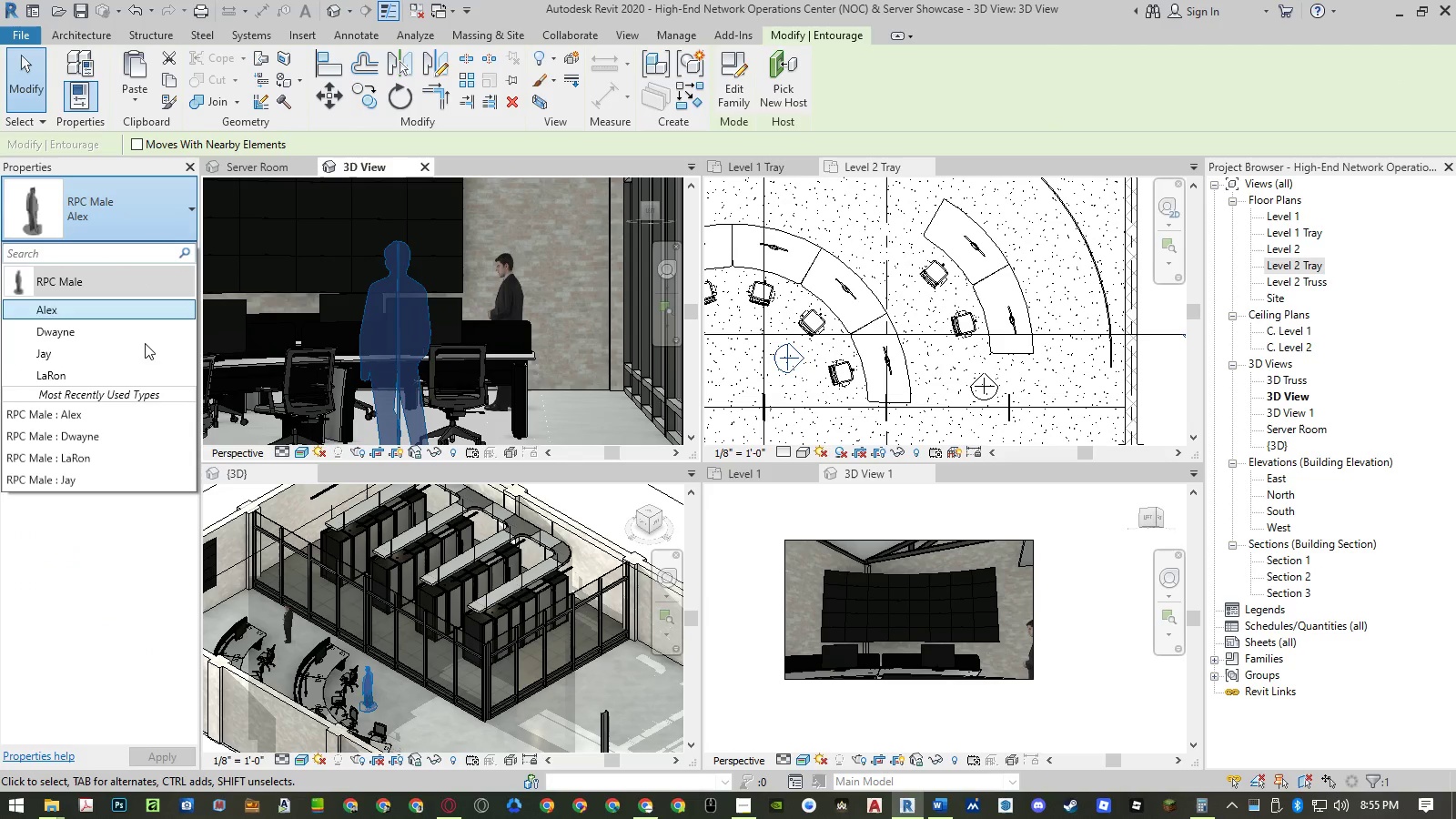 
left_click([143, 354])
 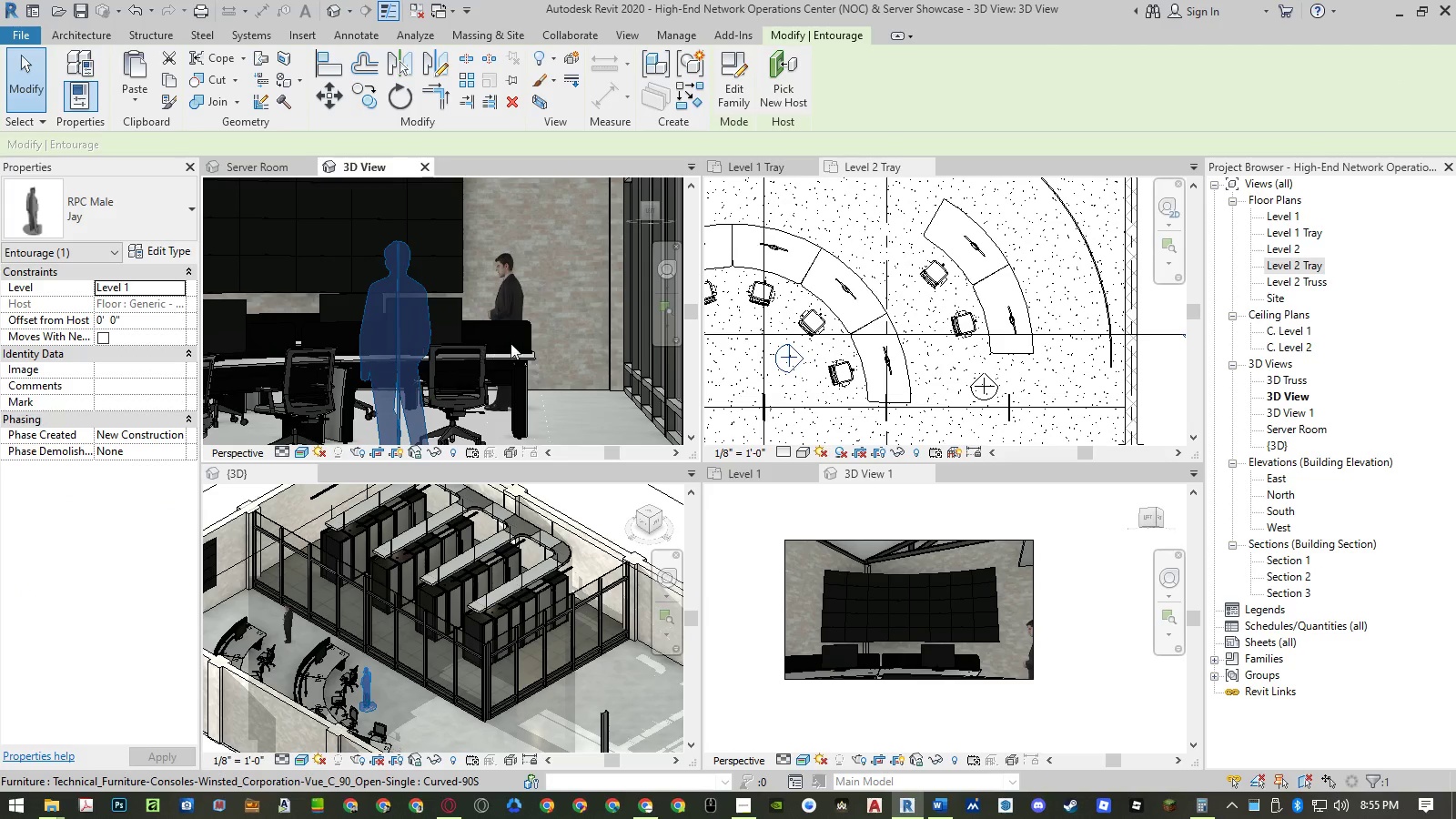 
key(Escape)
 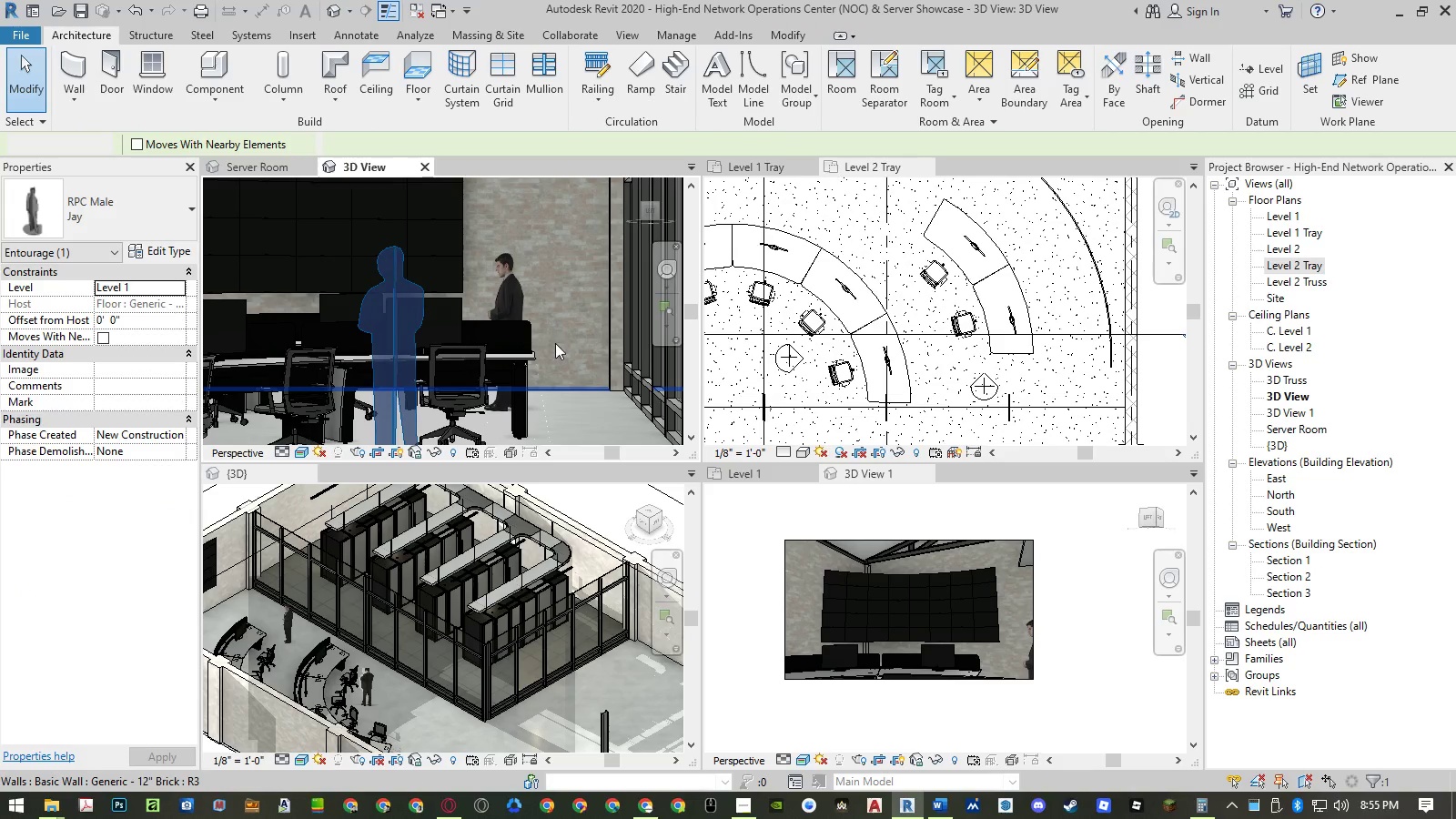 
key(Escape)
 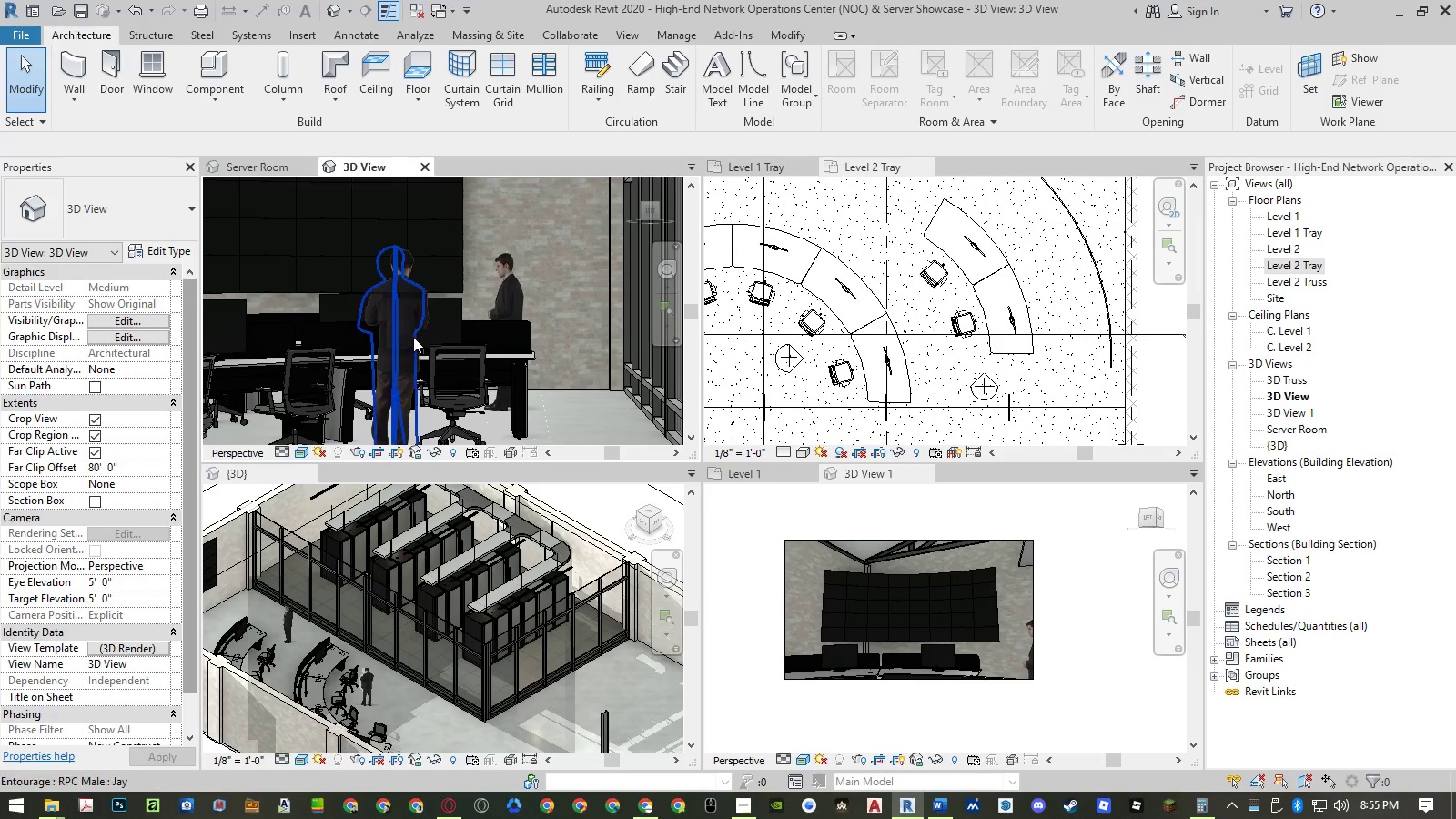 
wait(5.16)
 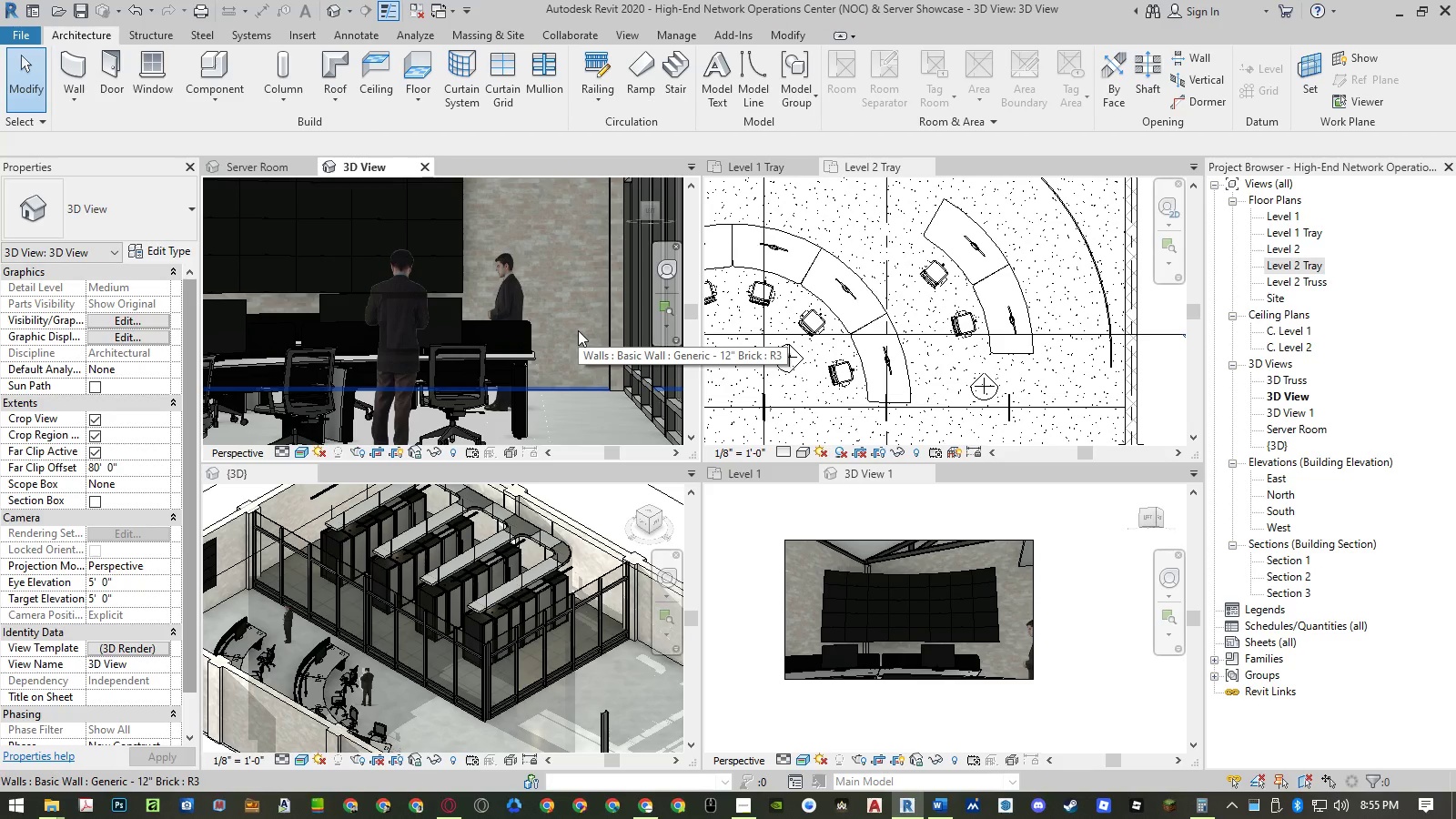 
left_click([411, 339])
 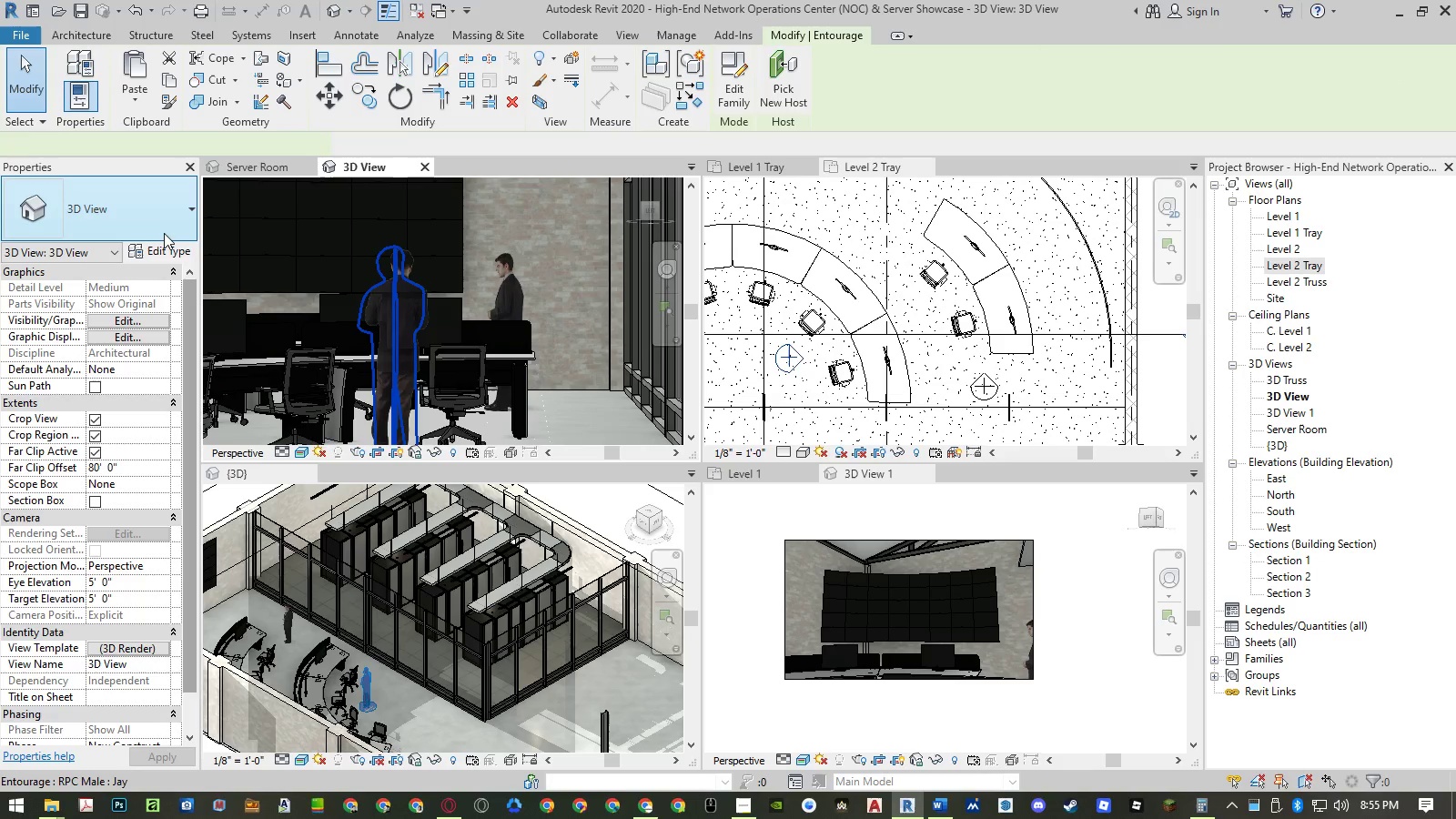 
left_click([165, 224])
 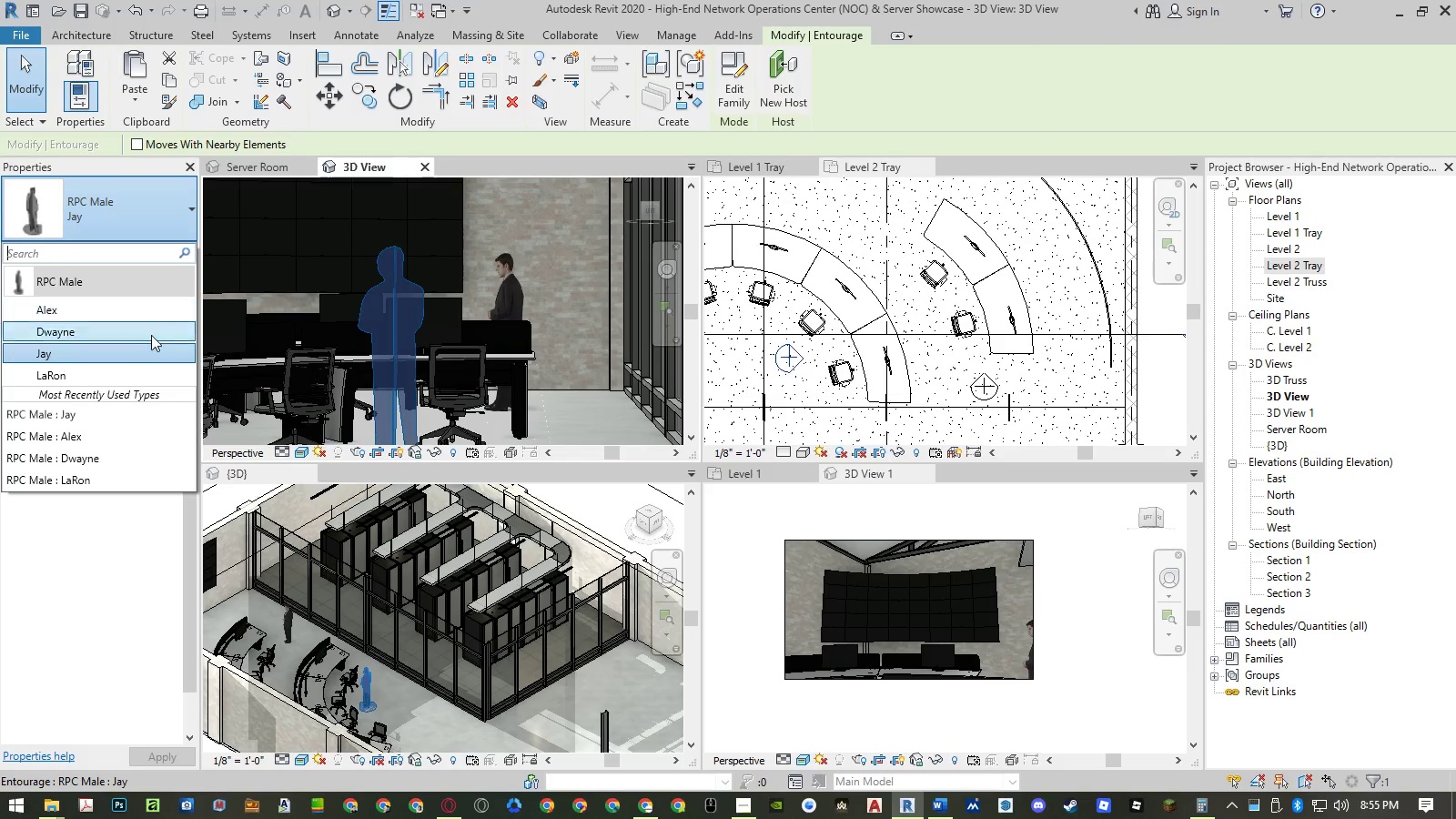 
left_click([126, 371])
 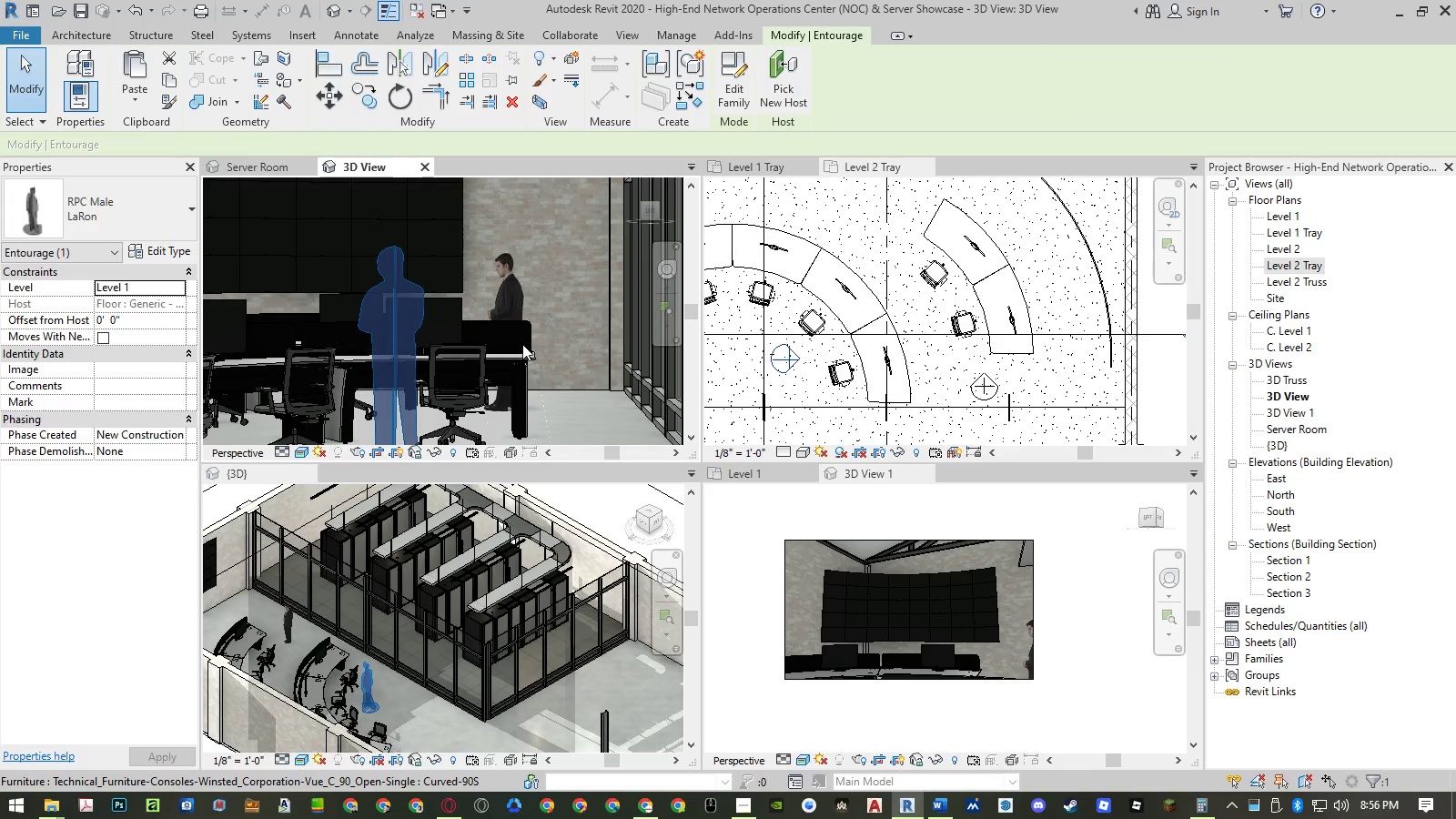 
key(Escape)
 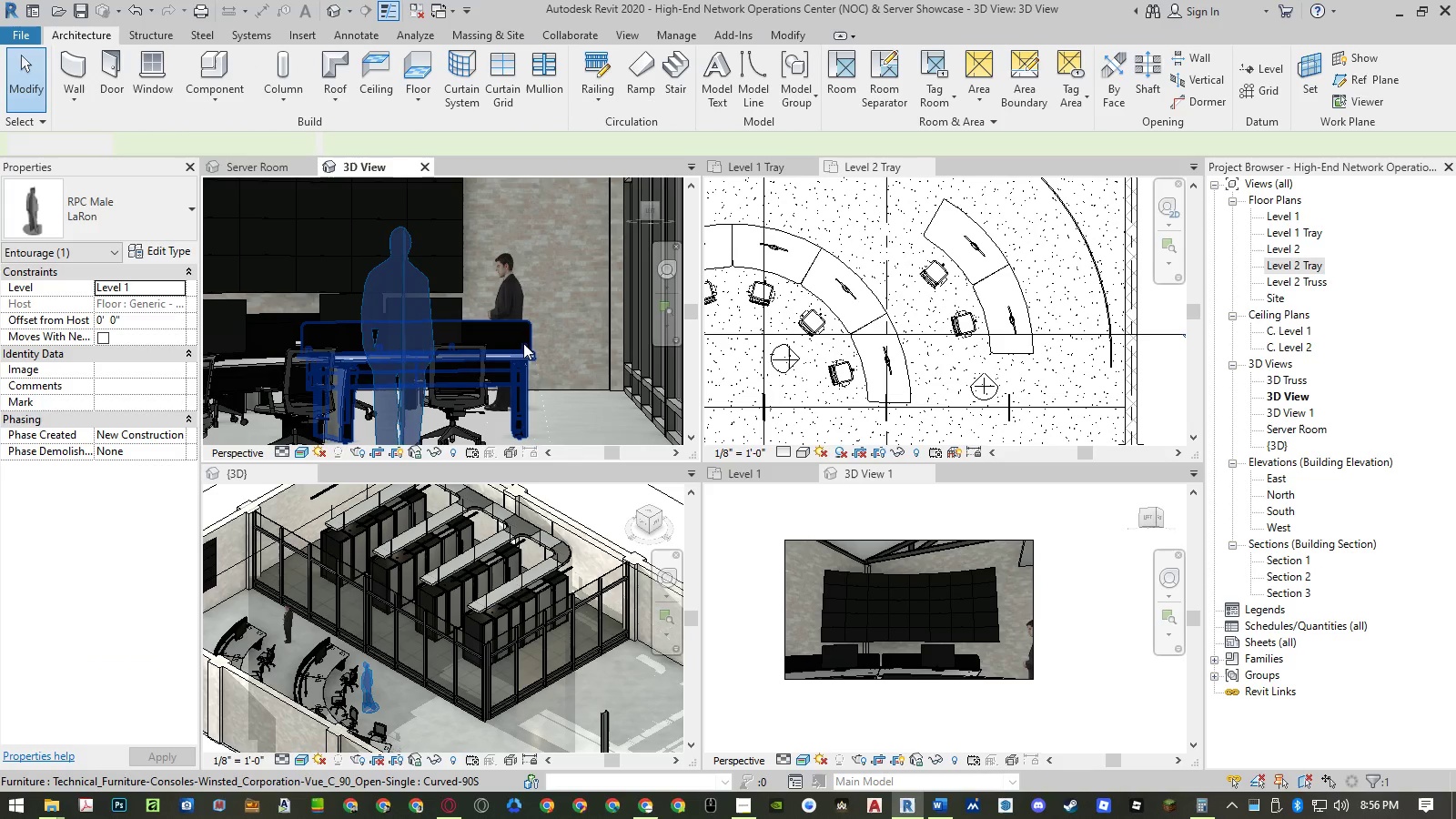 
key(Escape)
 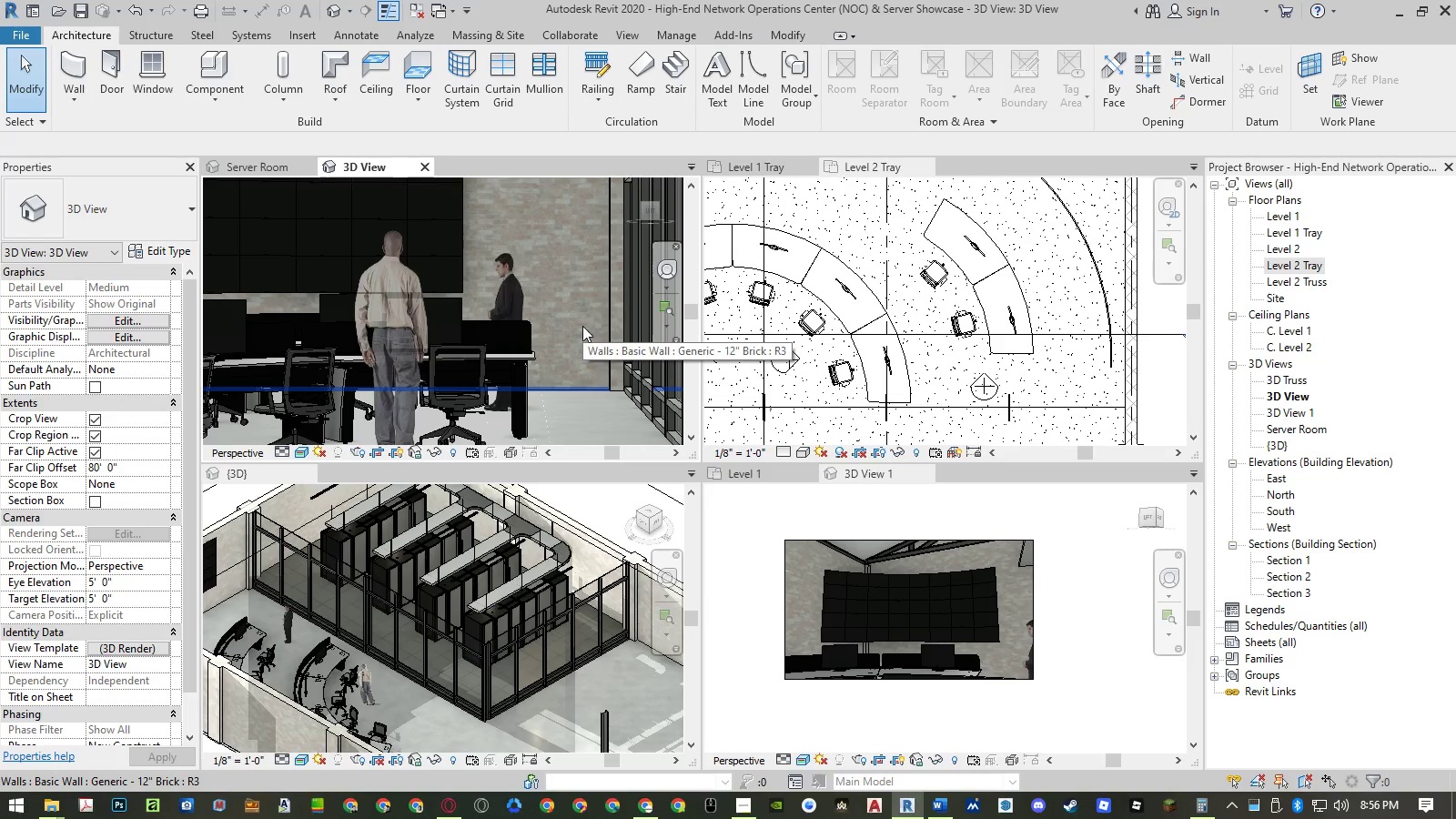 
scroll: coordinate [582, 326], scroll_direction: down, amount: 7.0
 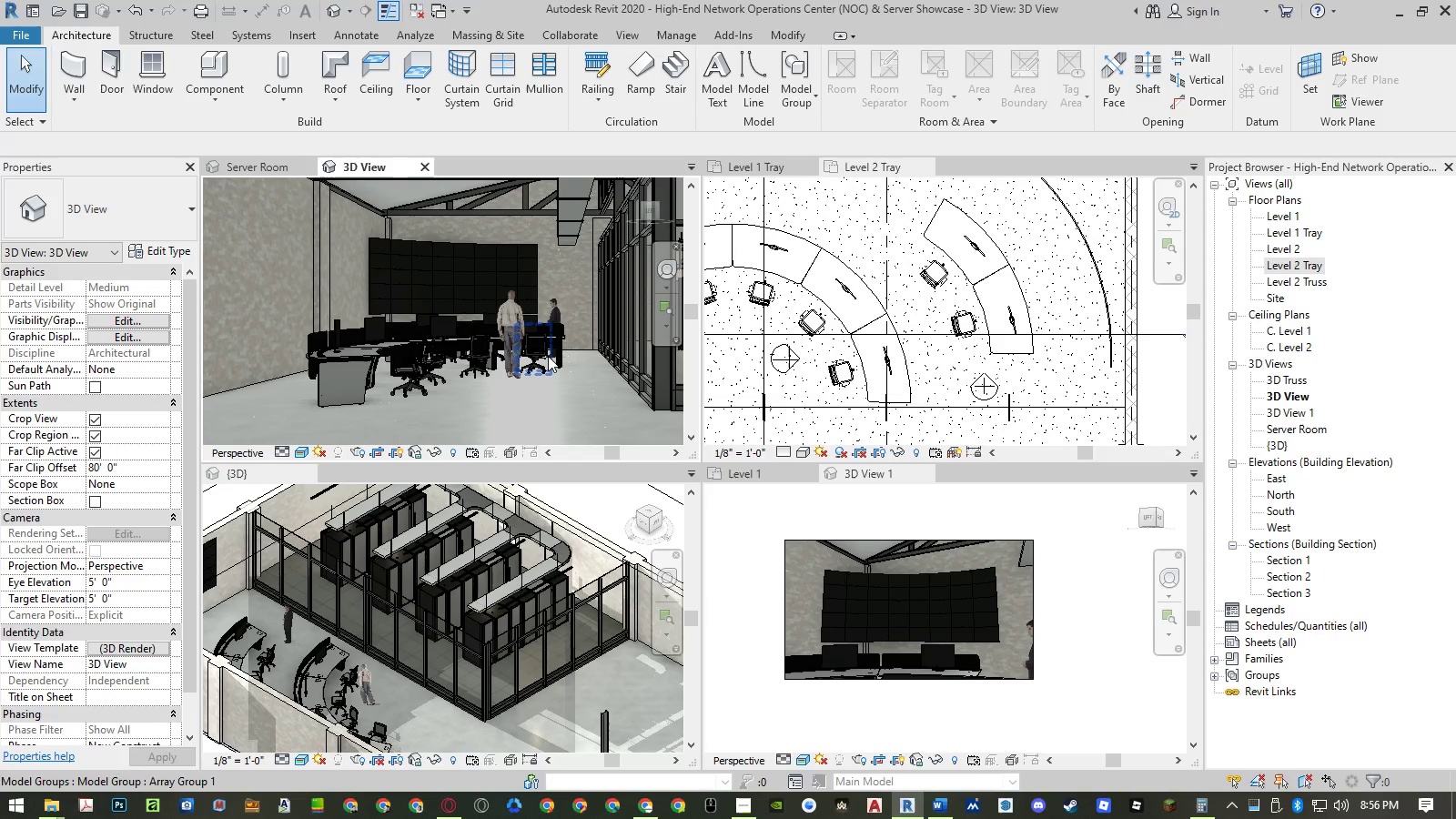 
wait(5.91)
 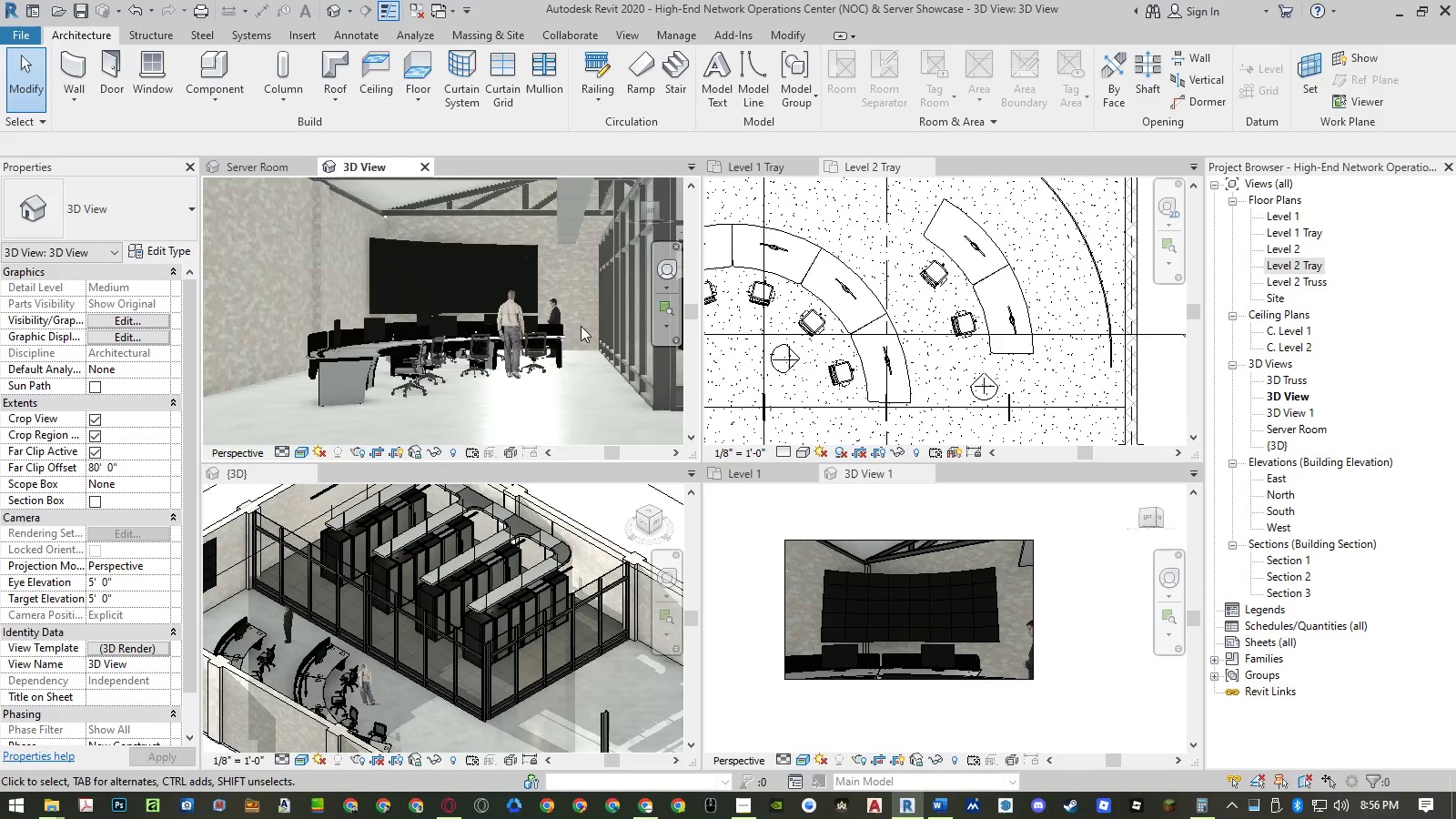 
left_click([509, 363])
 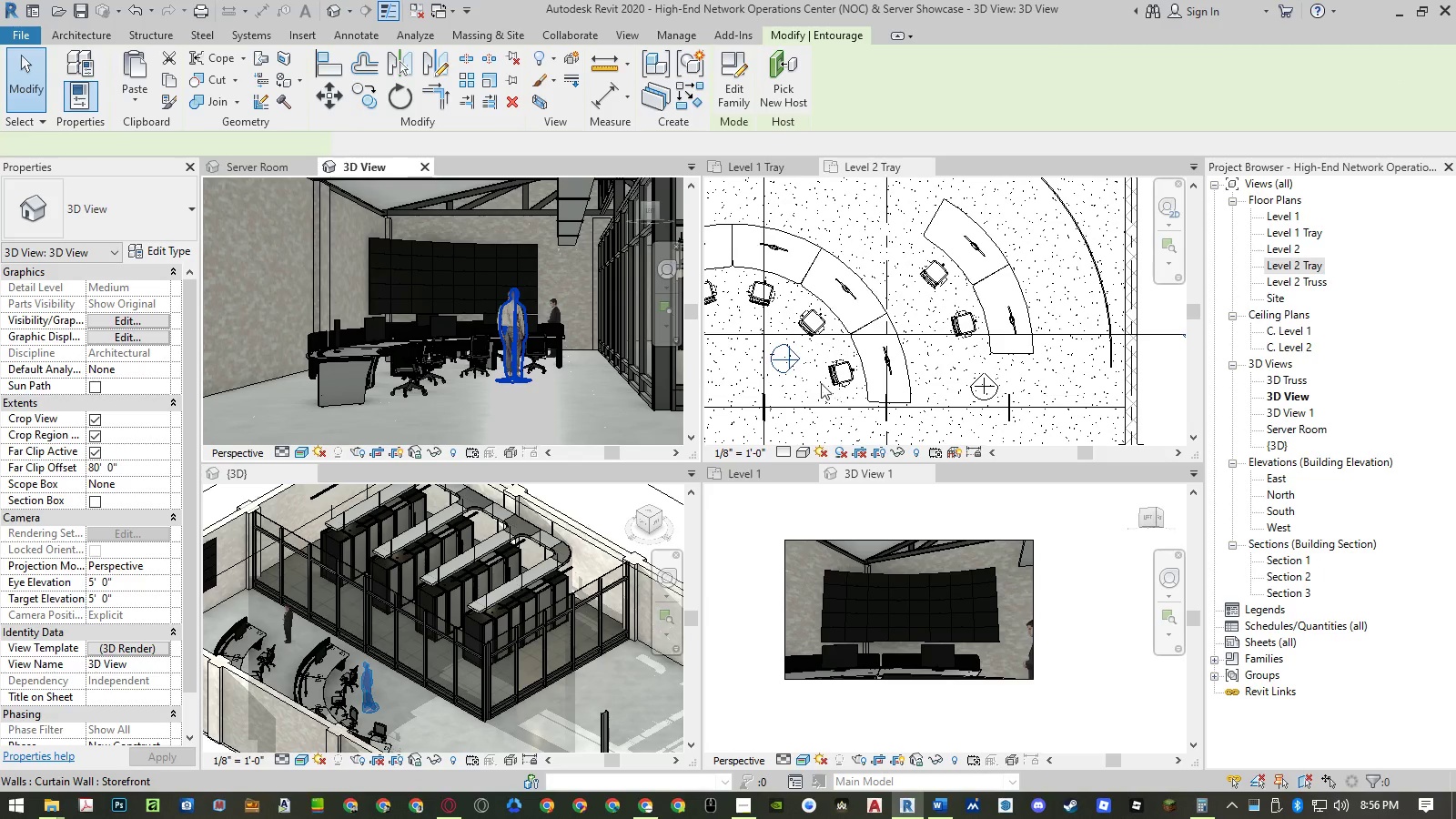 
left_click([808, 380])
 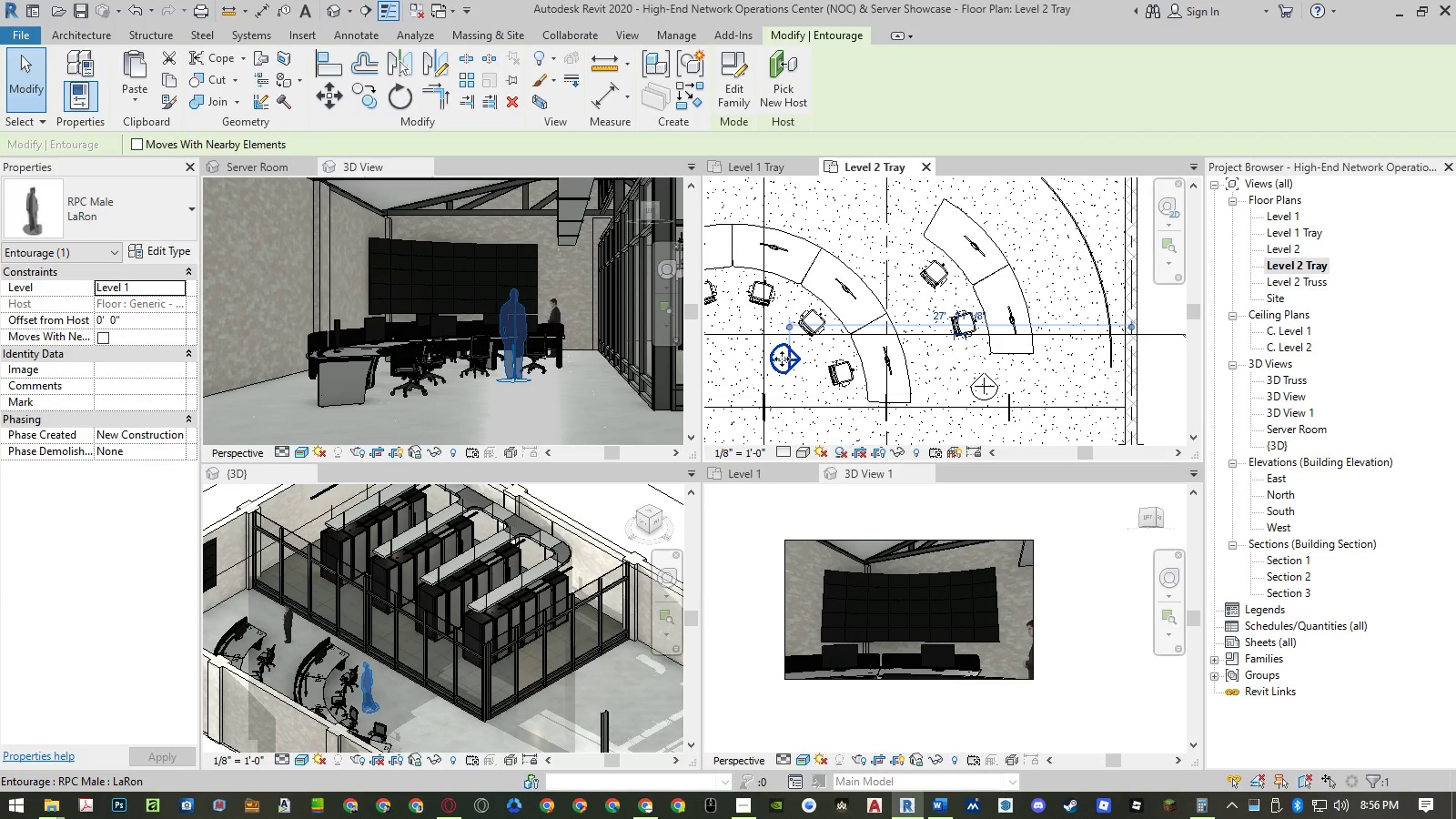 
scroll: coordinate [877, 348], scroll_direction: down, amount: 3.0
 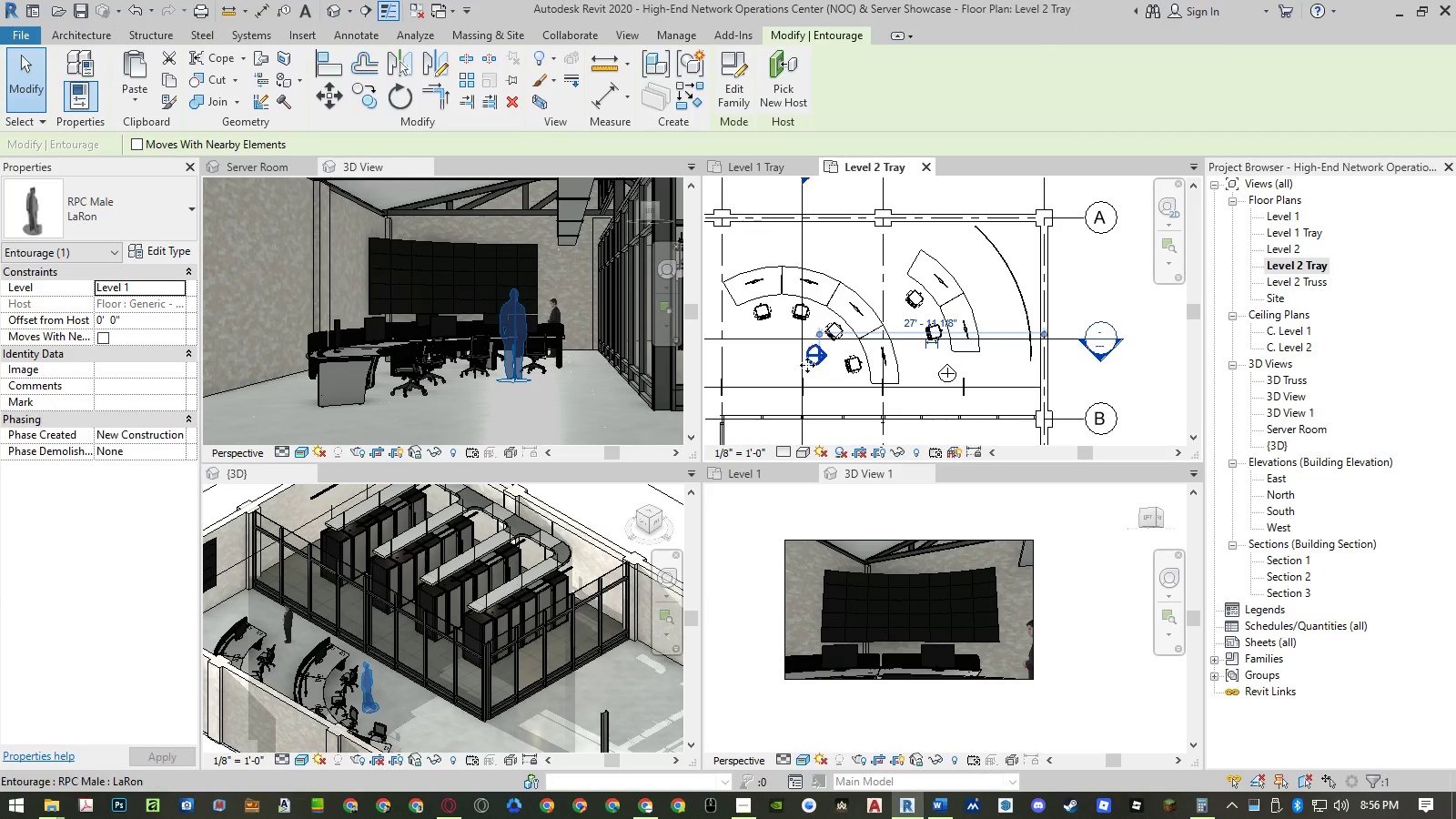 
scroll: coordinate [805, 365], scroll_direction: up, amount: 2.0
 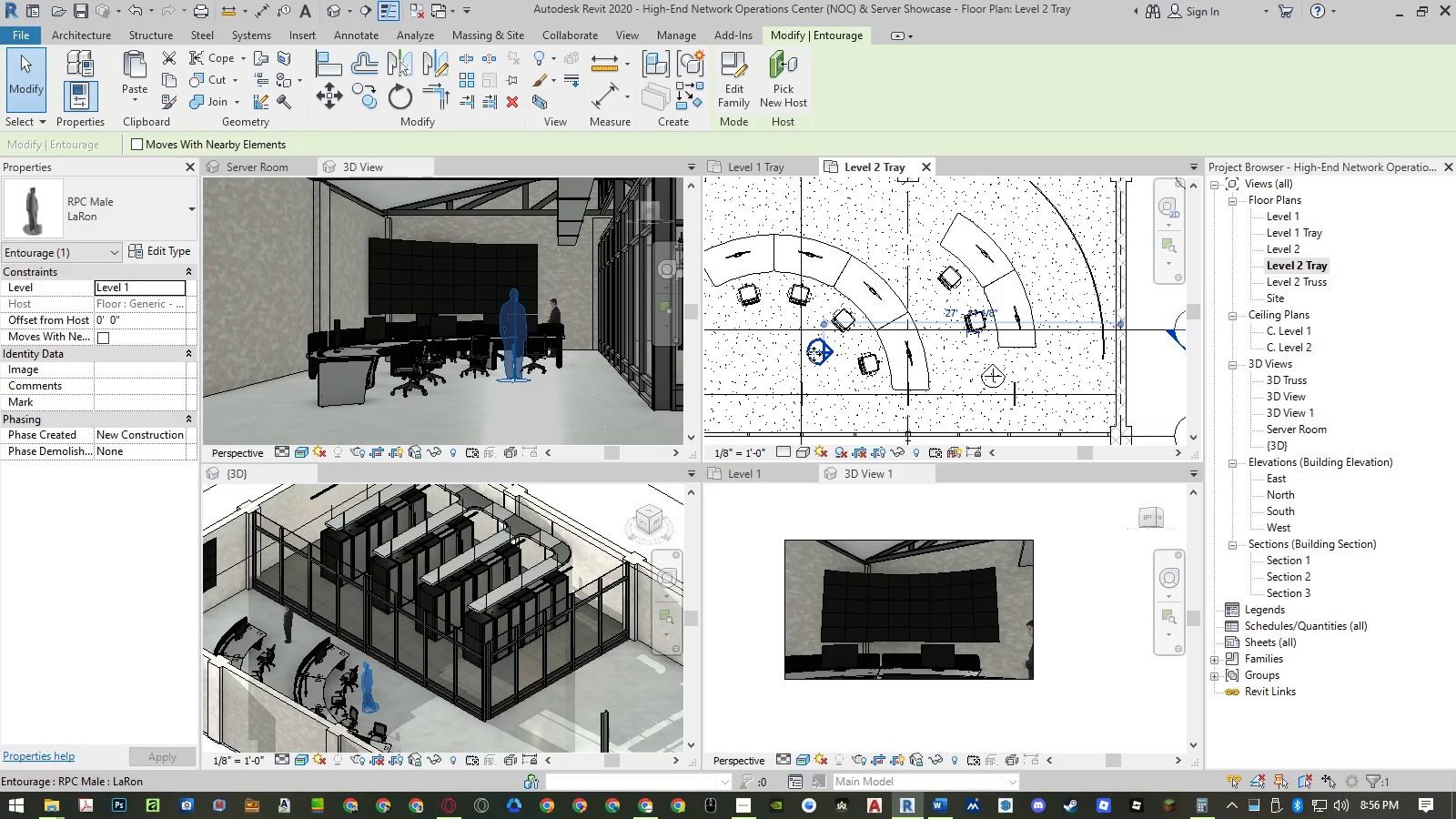 
left_click_drag(start_coordinate=[814, 354], to_coordinate=[841, 415])
 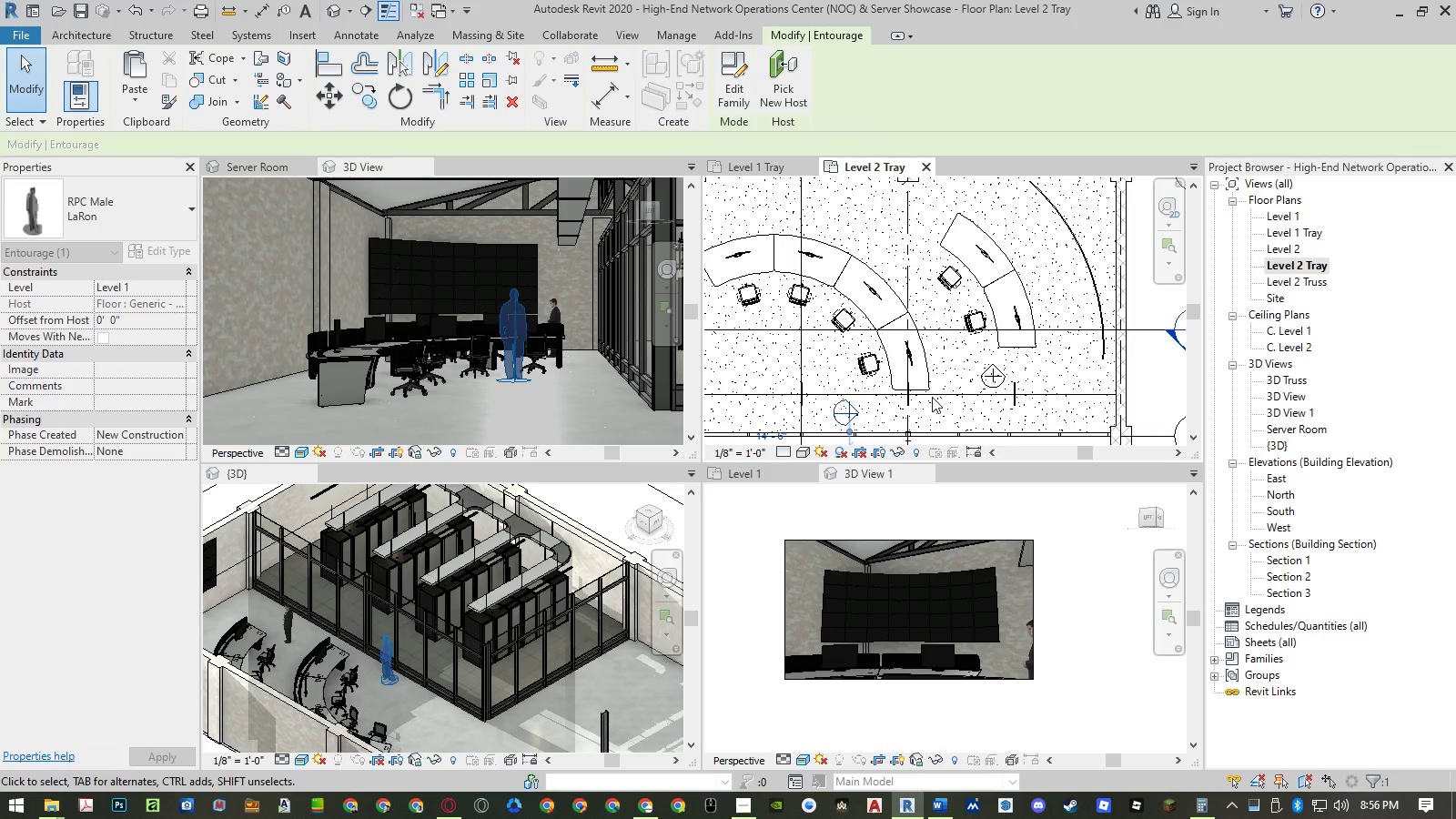 
mouse_move([932, 389])
 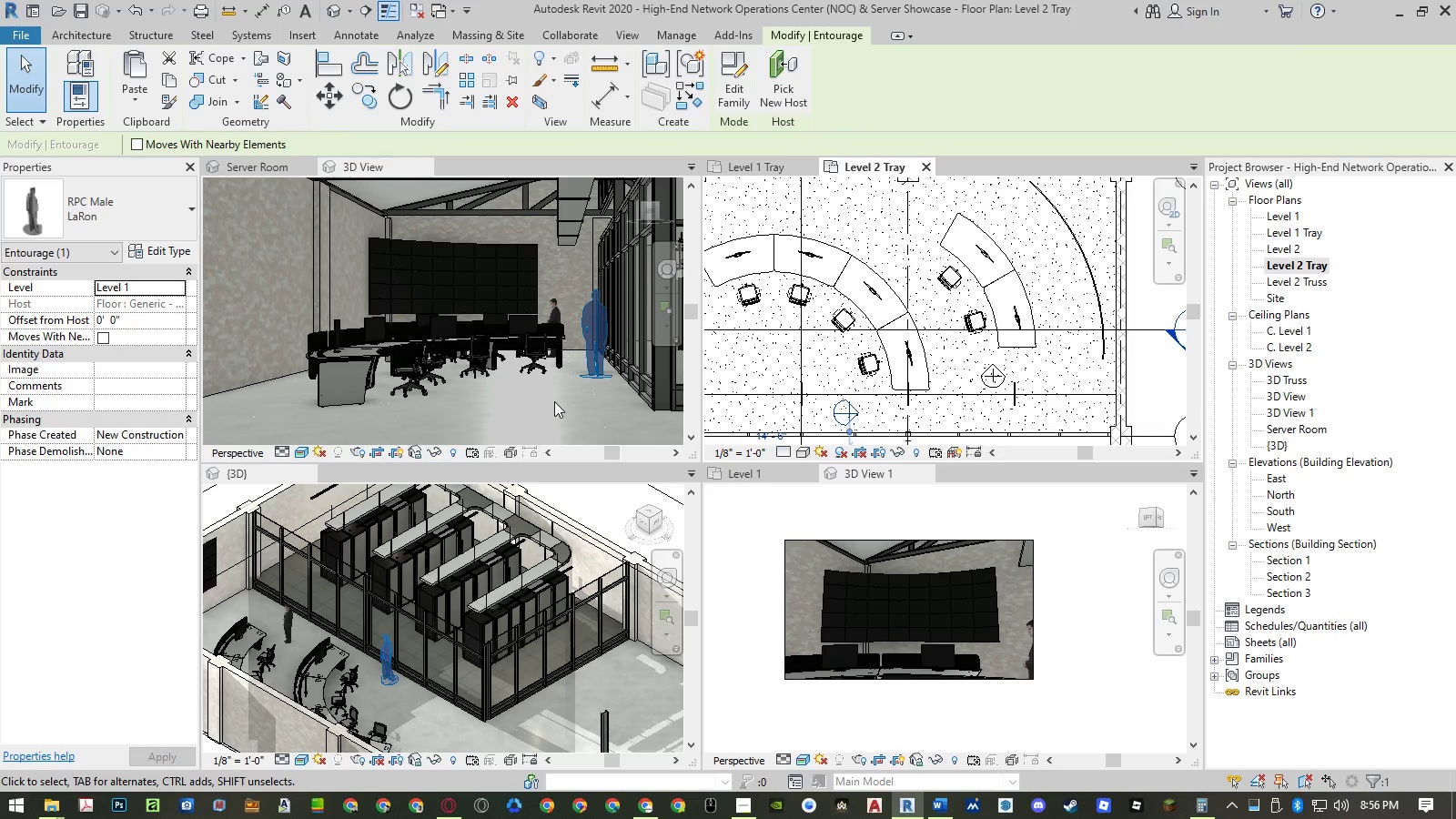 
left_click([554, 401])
 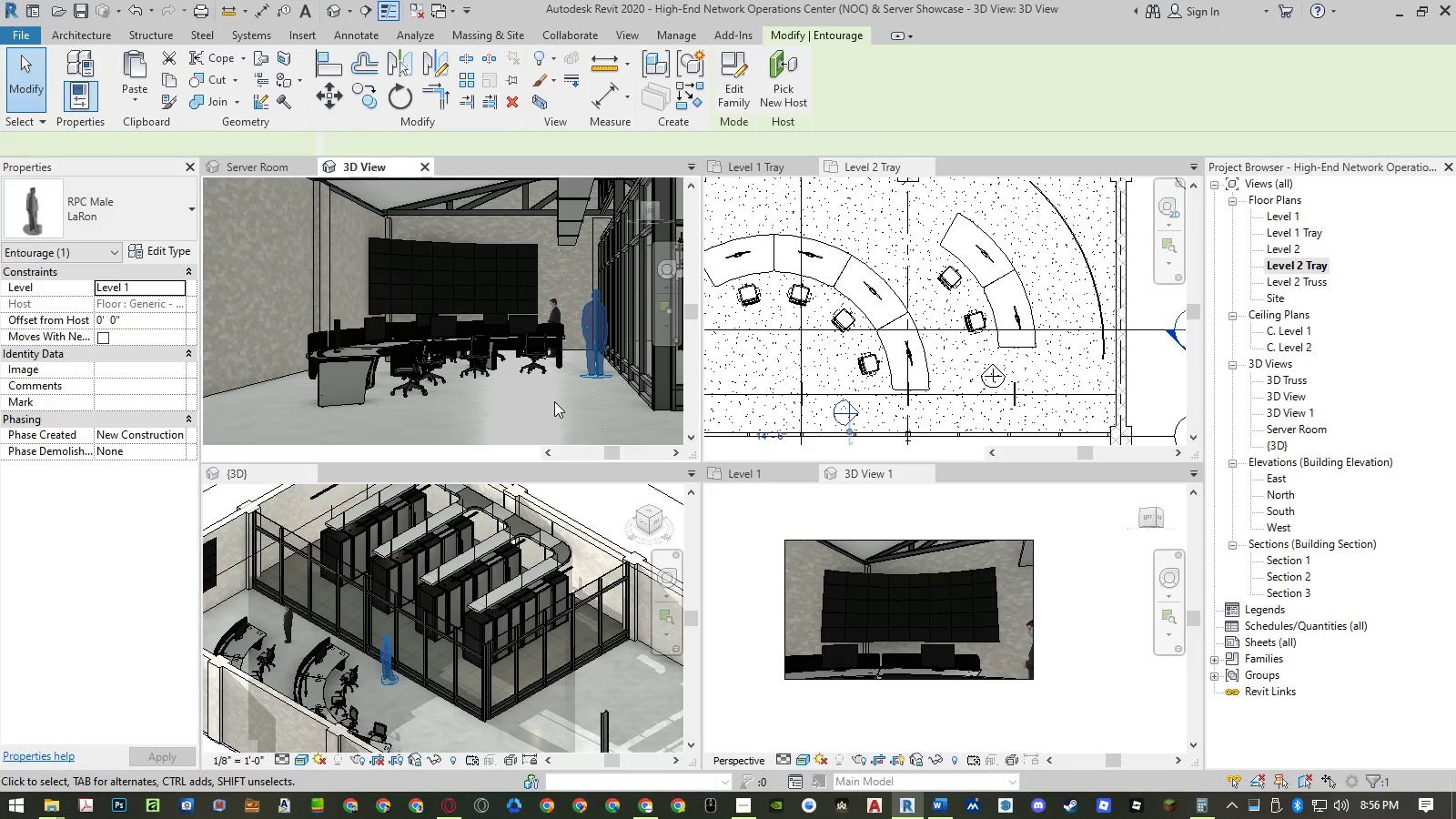 
key(Escape)
 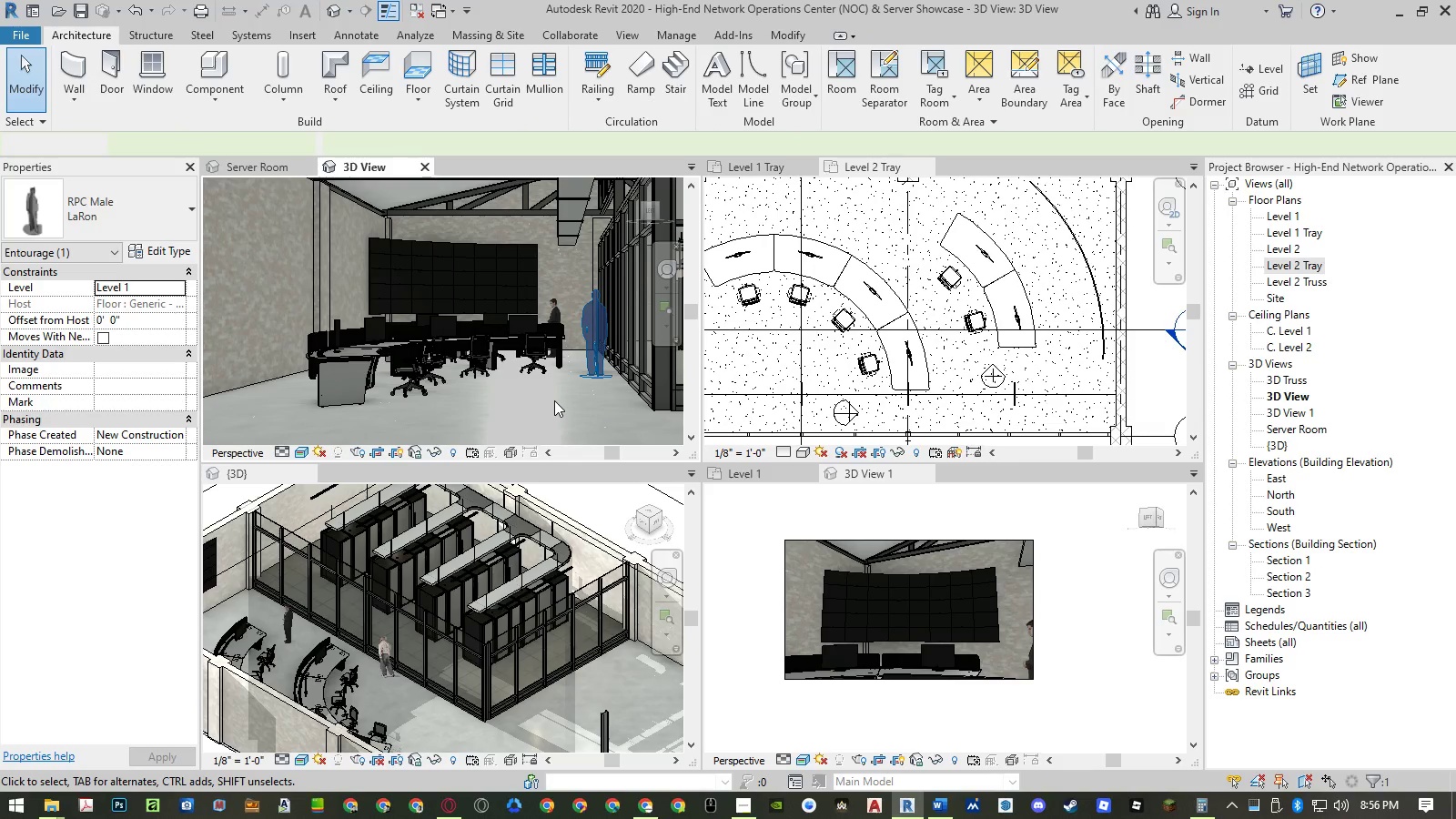 
key(Escape)
 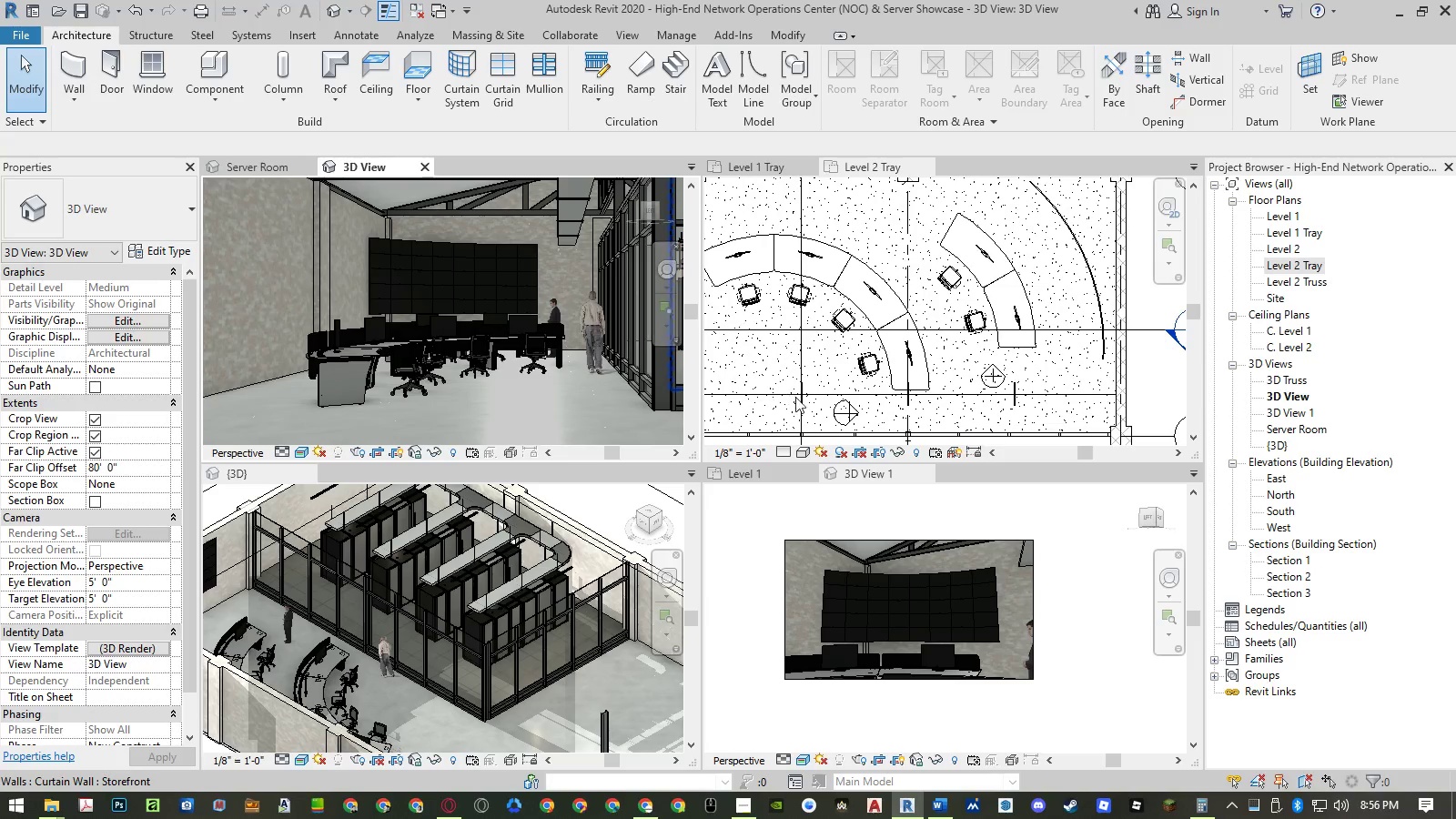 
double_click([850, 414])
 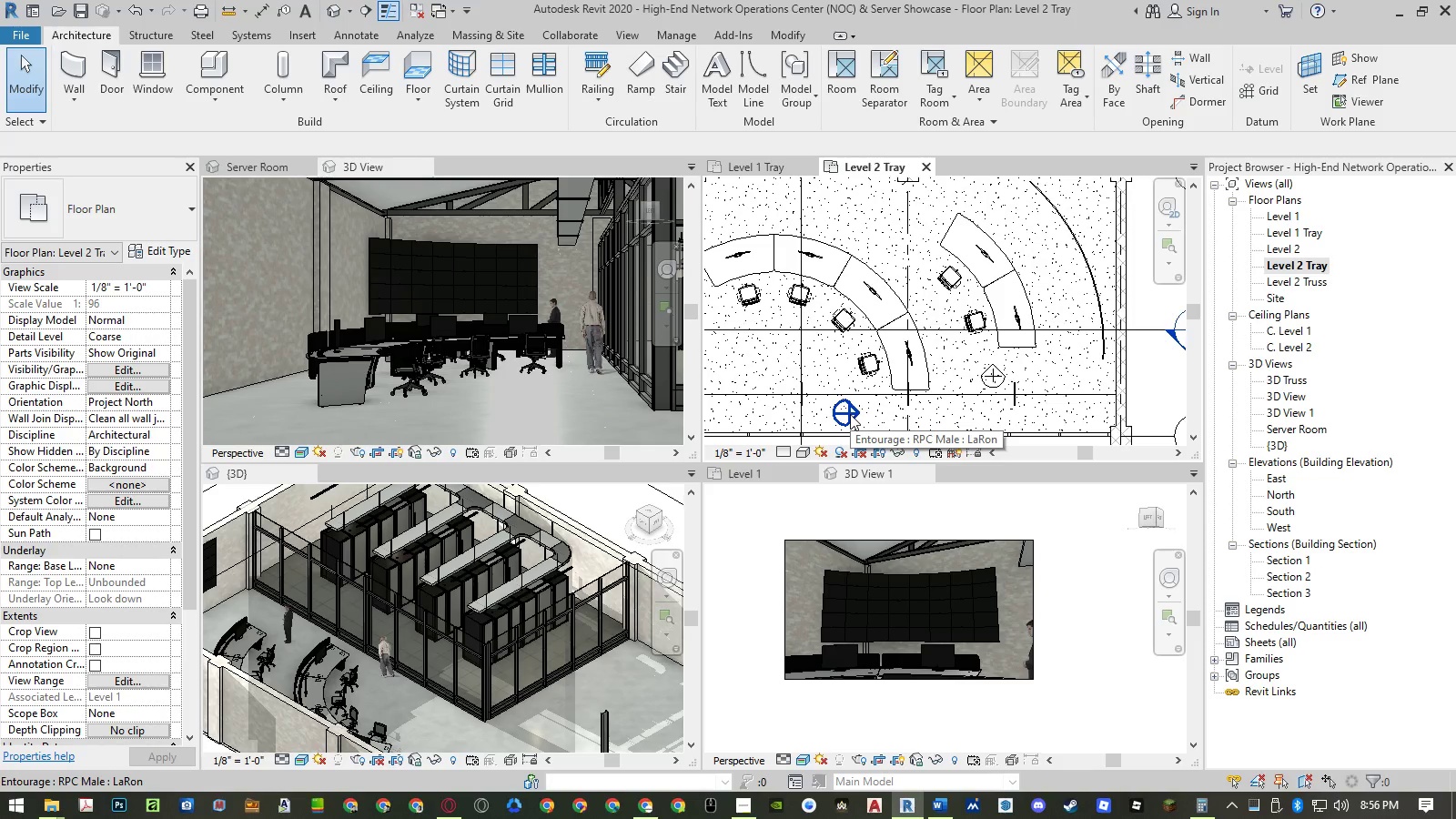 
type(ro)
 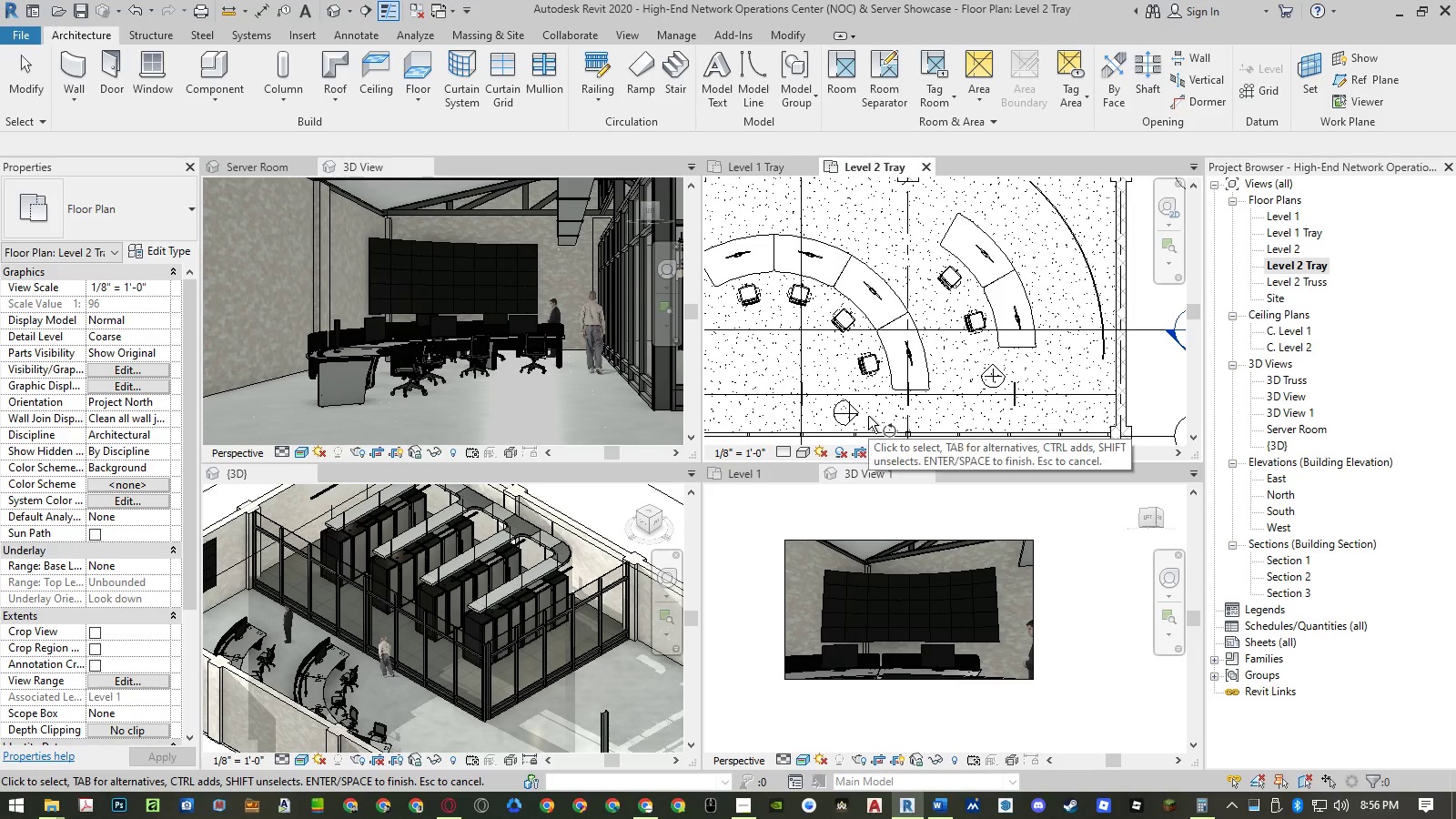 
key(Space)
 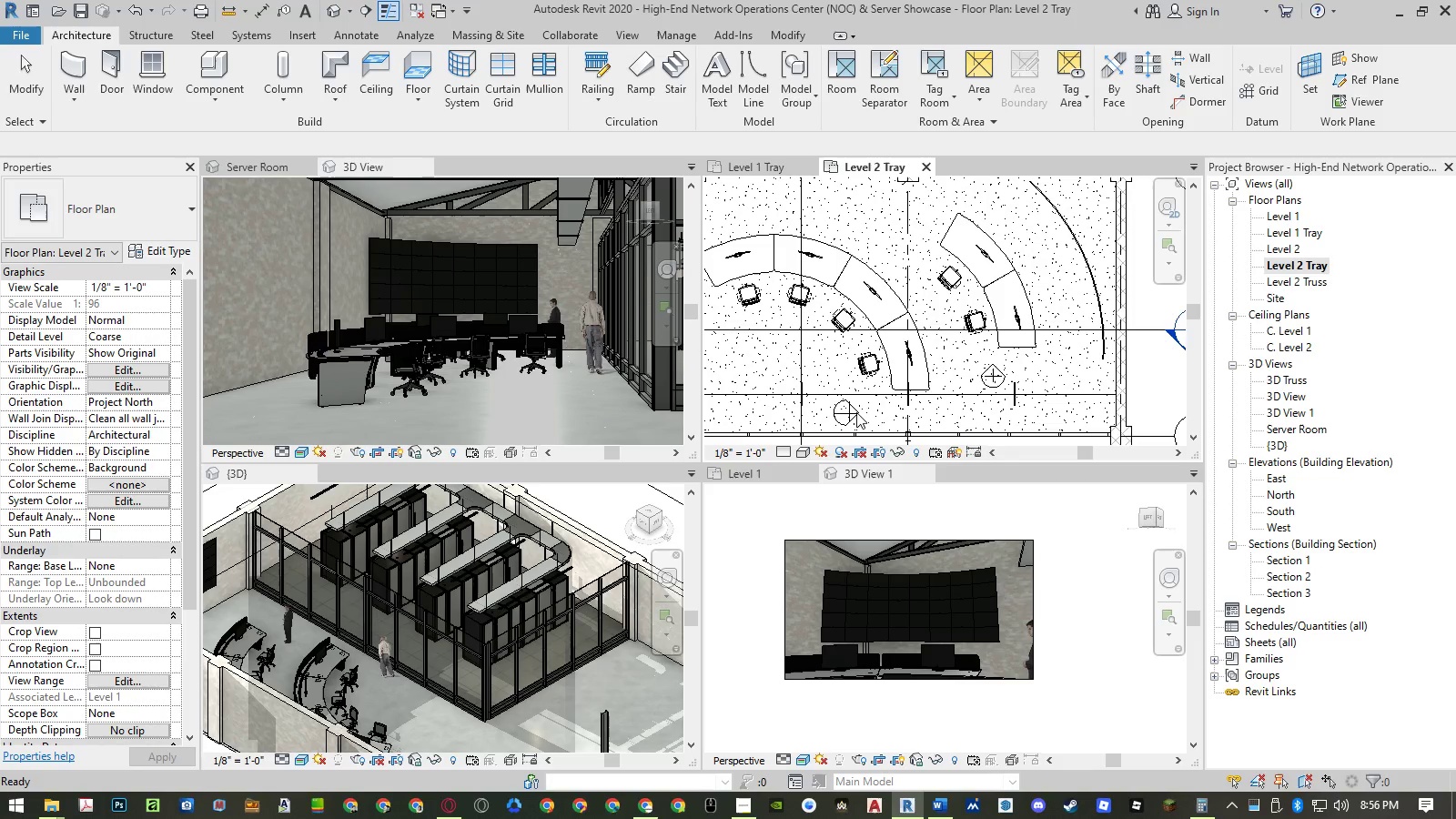 
key(Escape)
 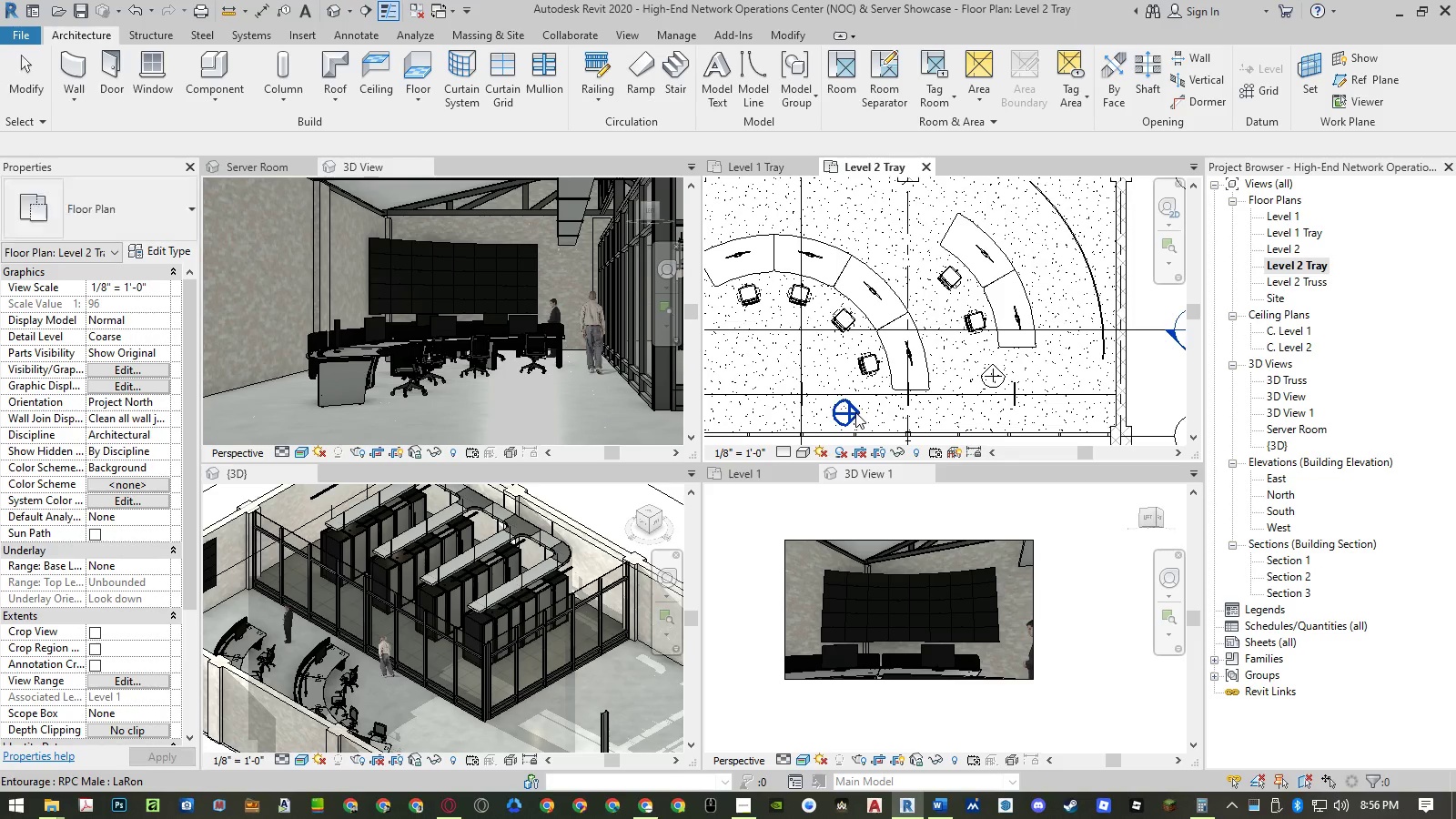 
key(Escape)
 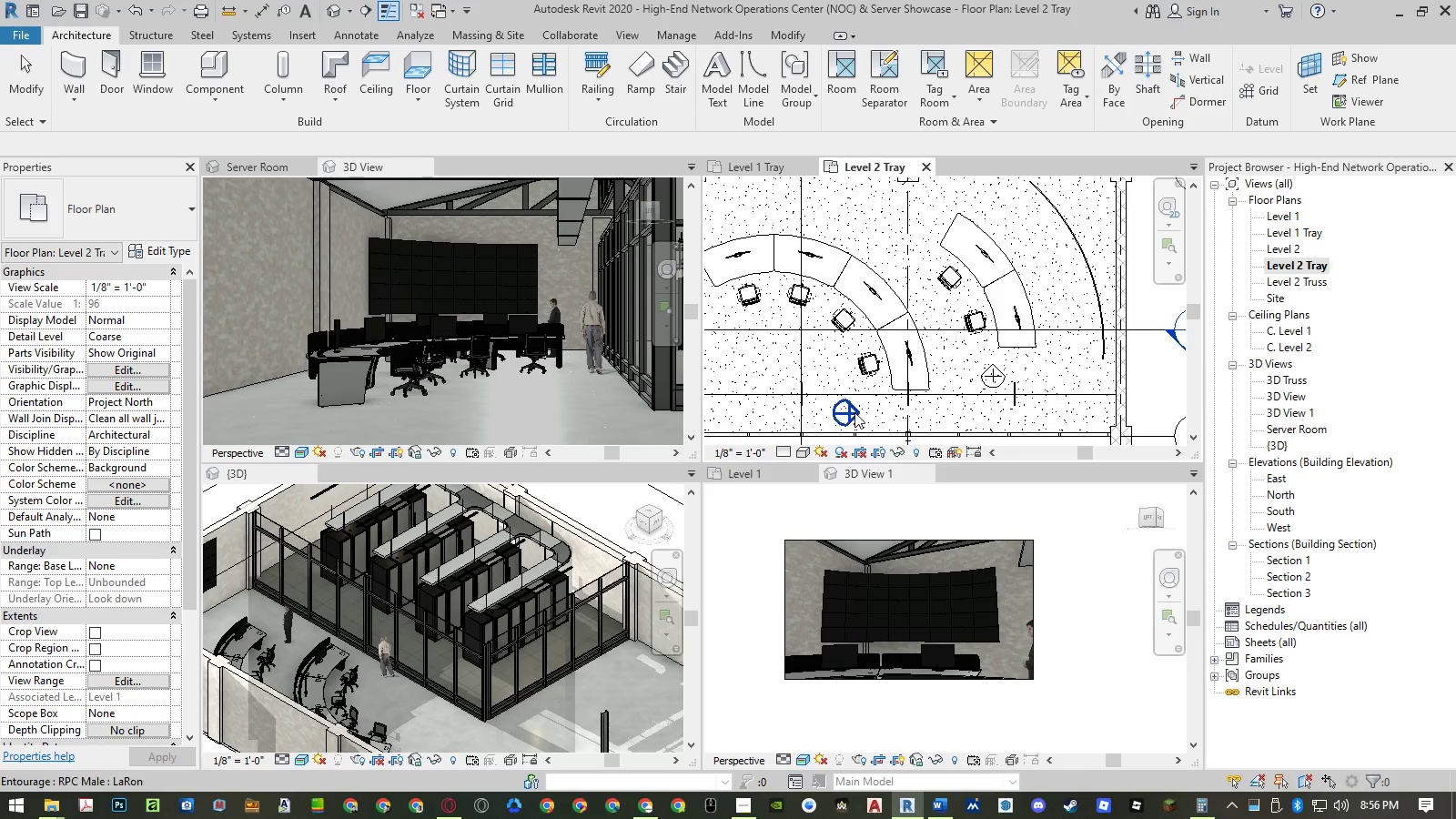 
left_click([854, 412])
 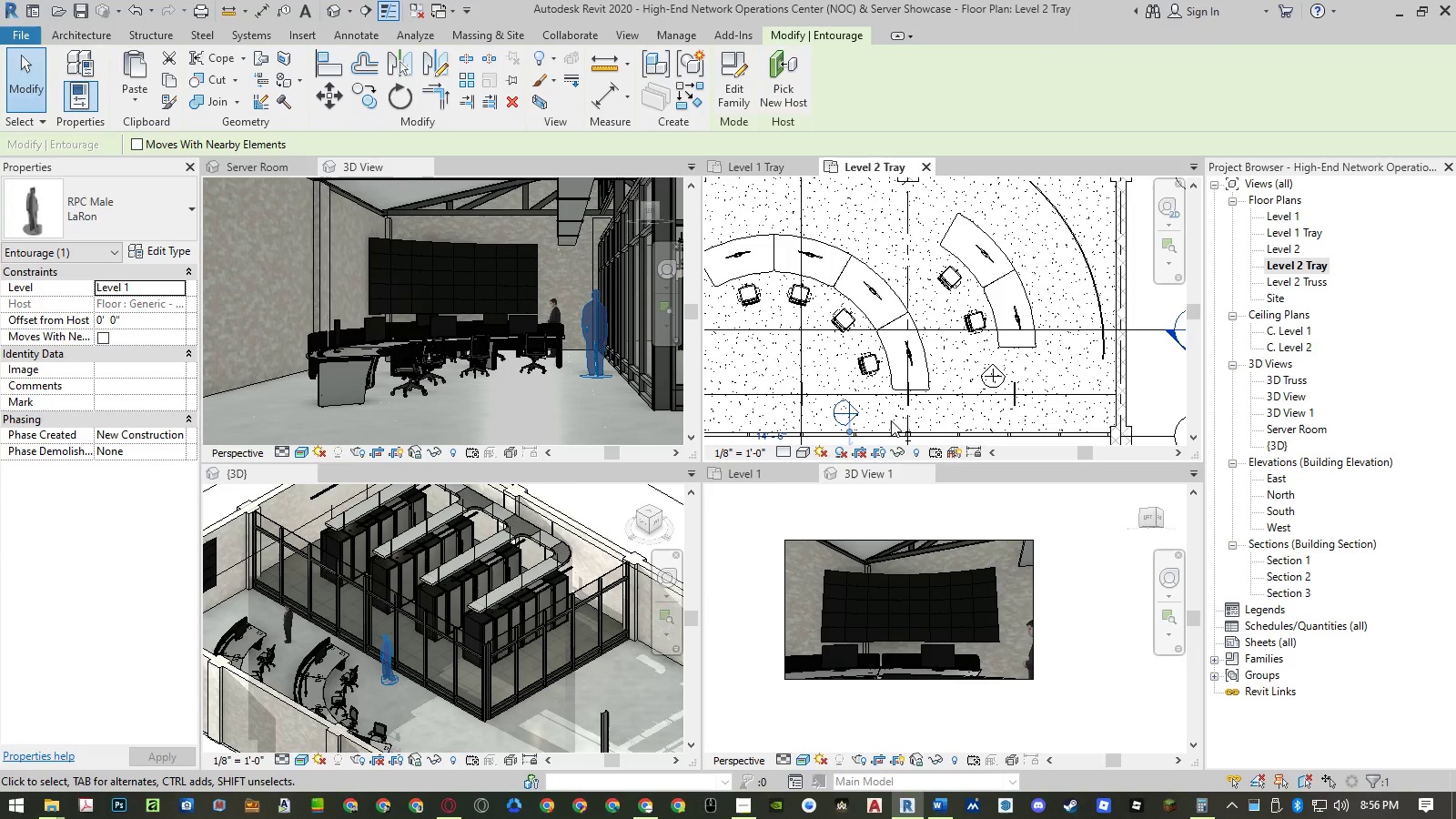 
type(ro)
 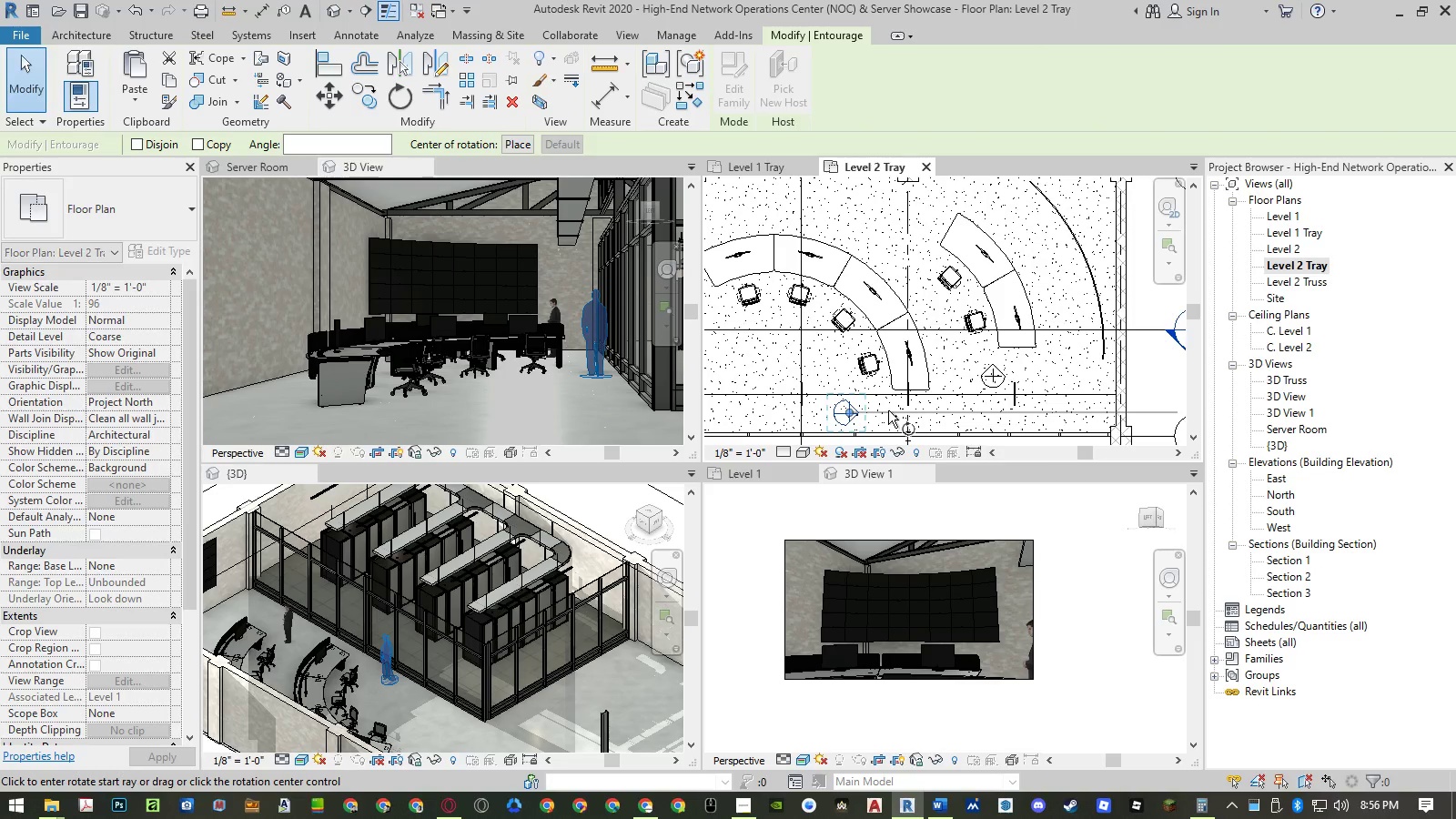 
left_click([888, 410])
 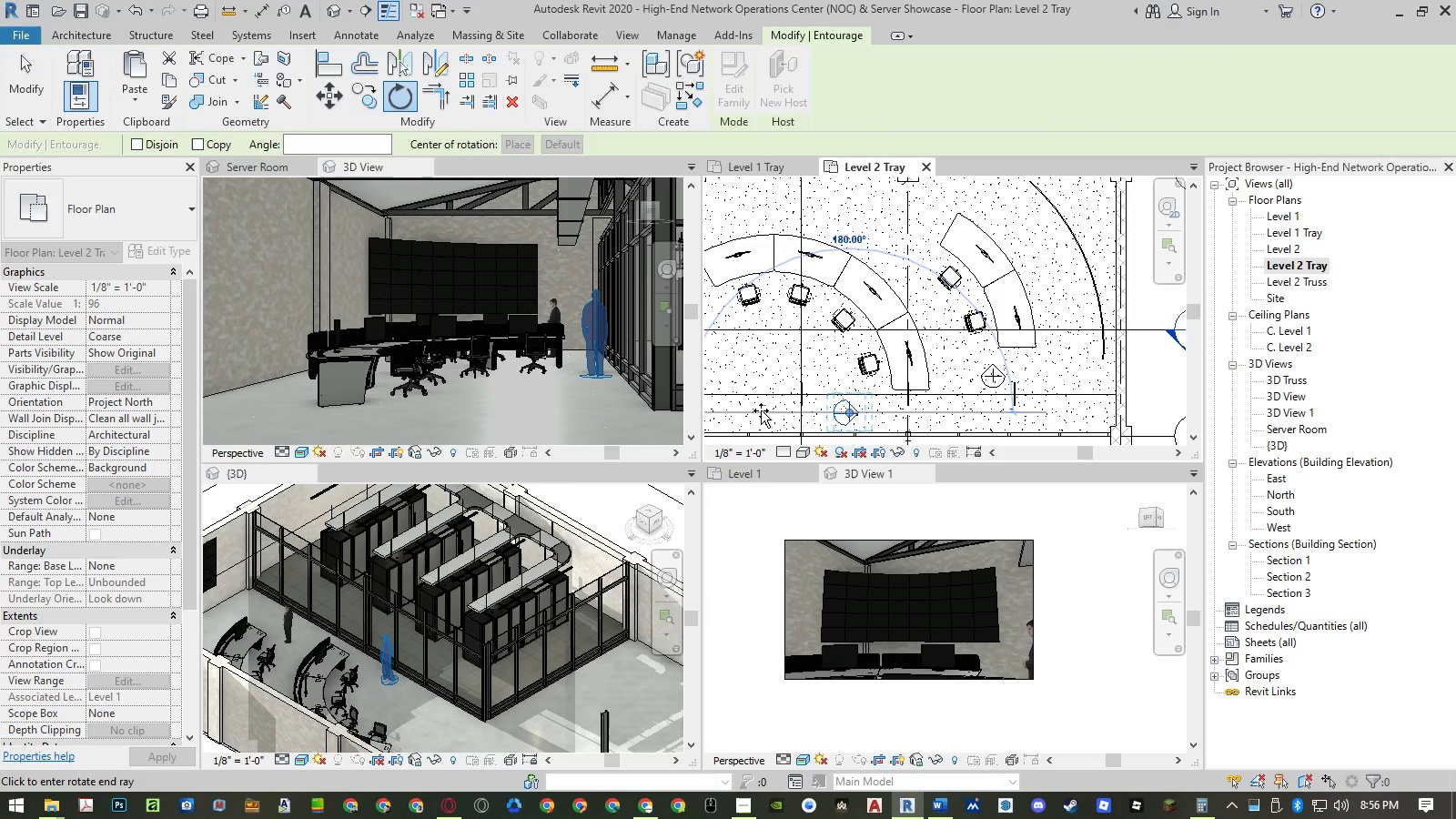 
key(Numpad1)
 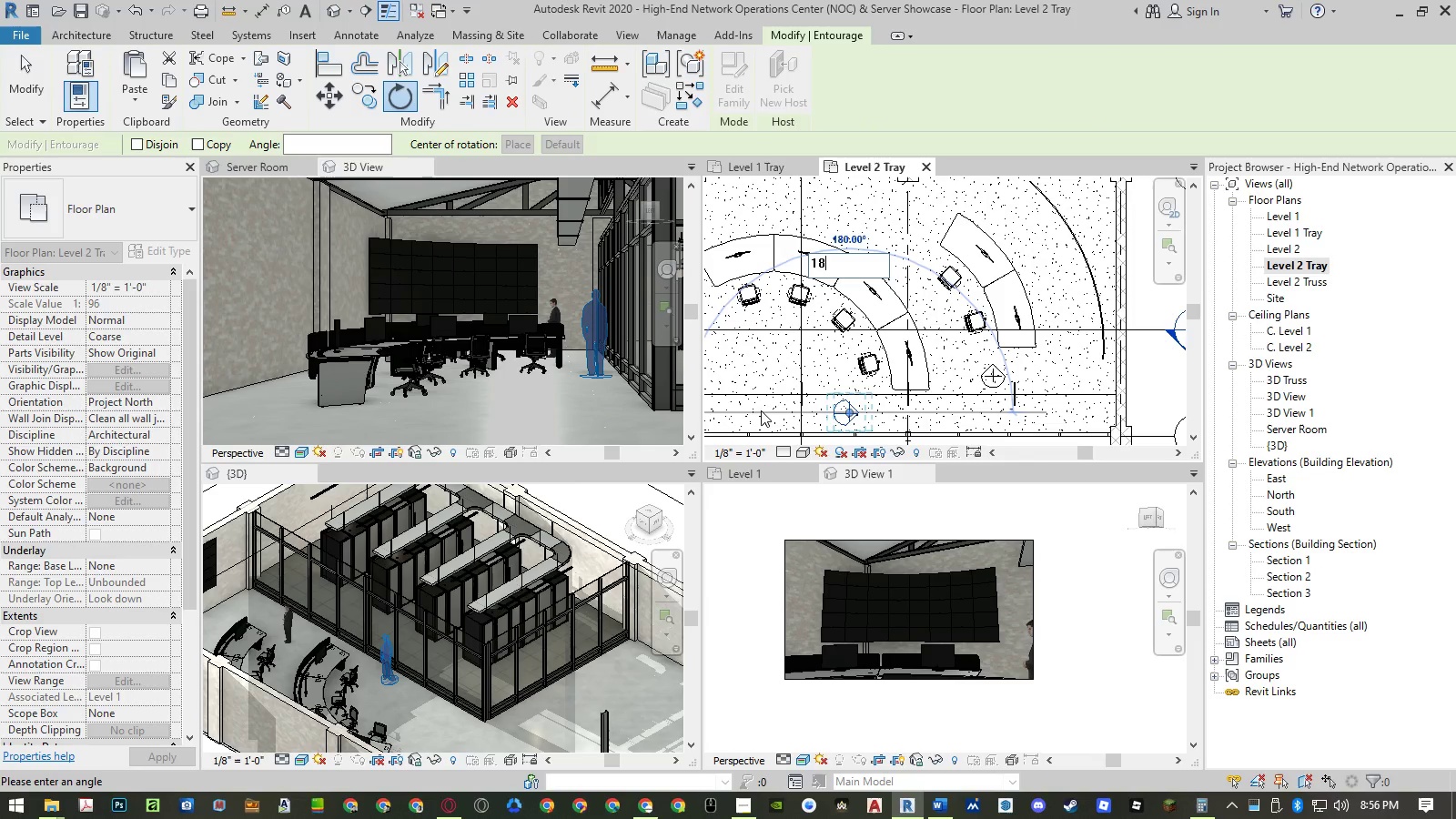 
key(Numpad8)
 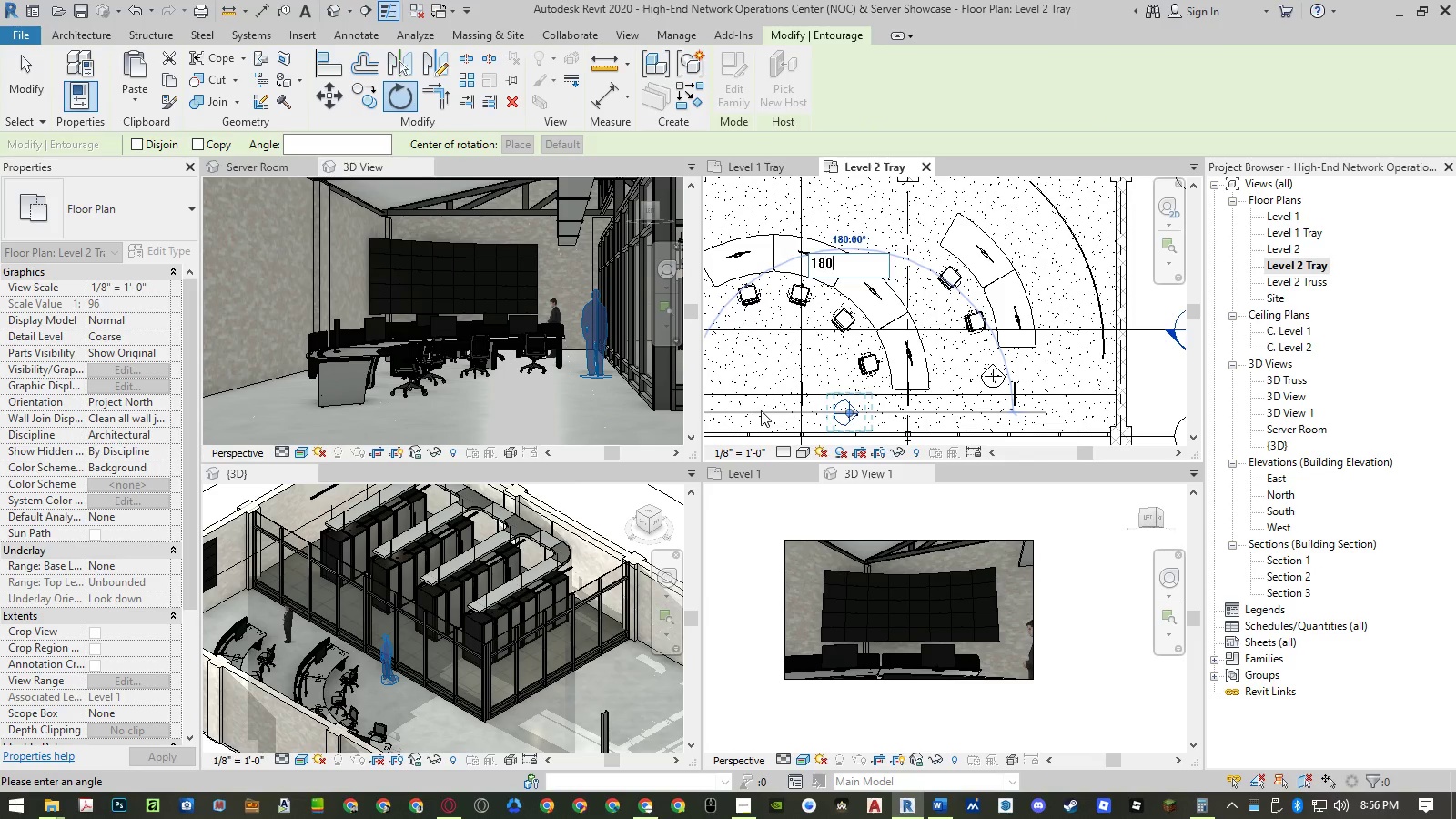 
key(Numpad0)
 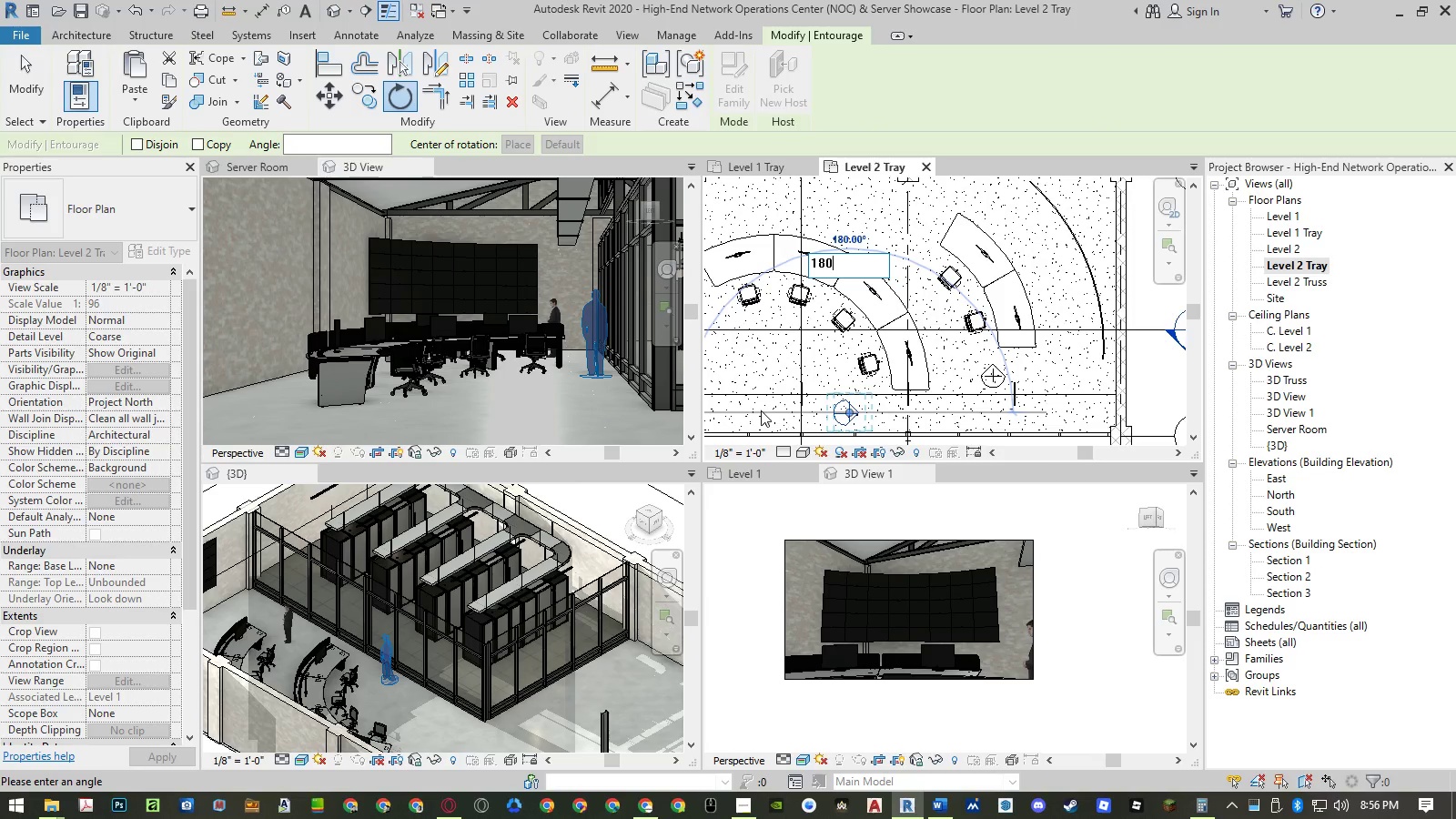 
key(NumpadEnter)
 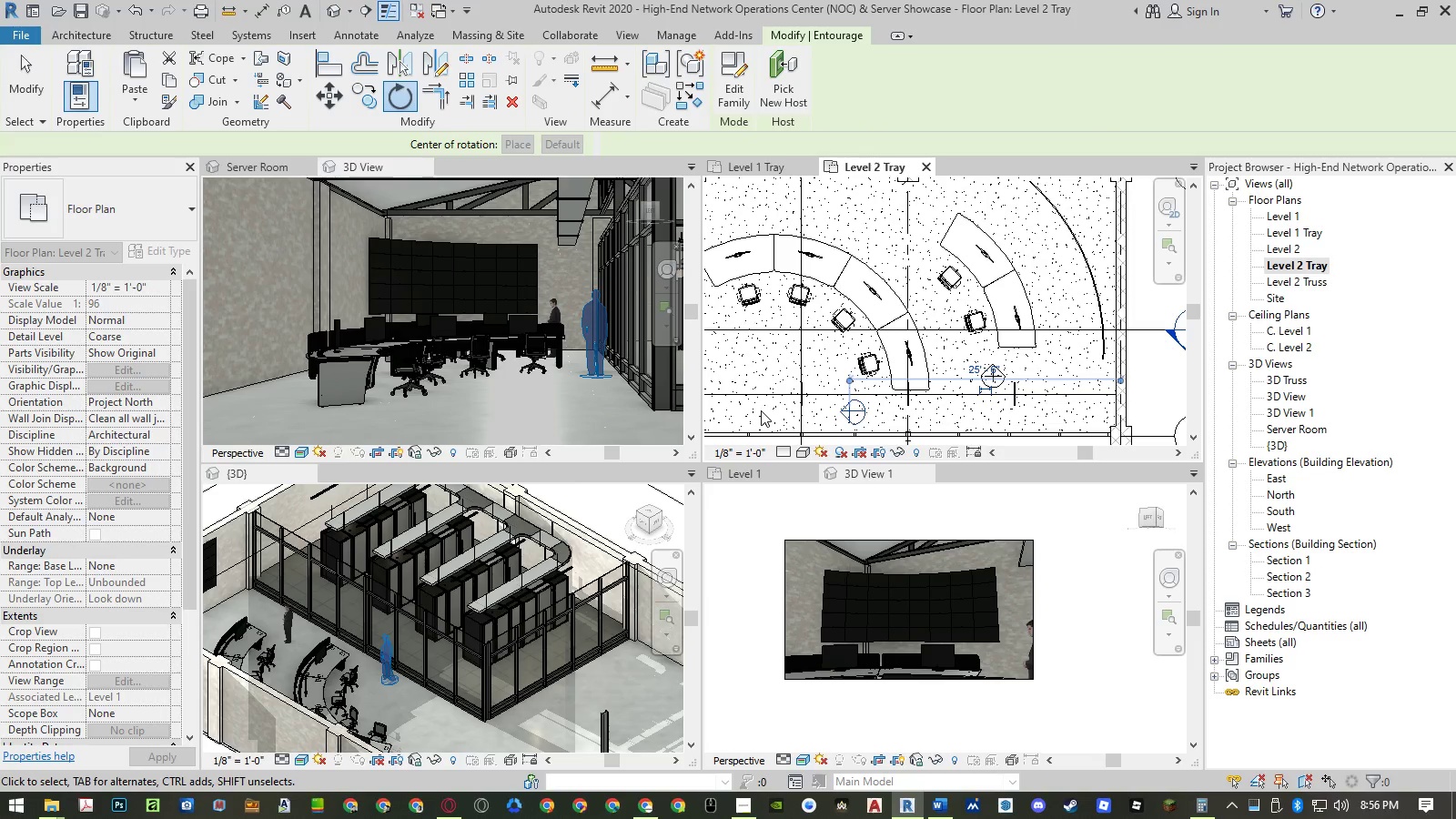 
key(Escape)
 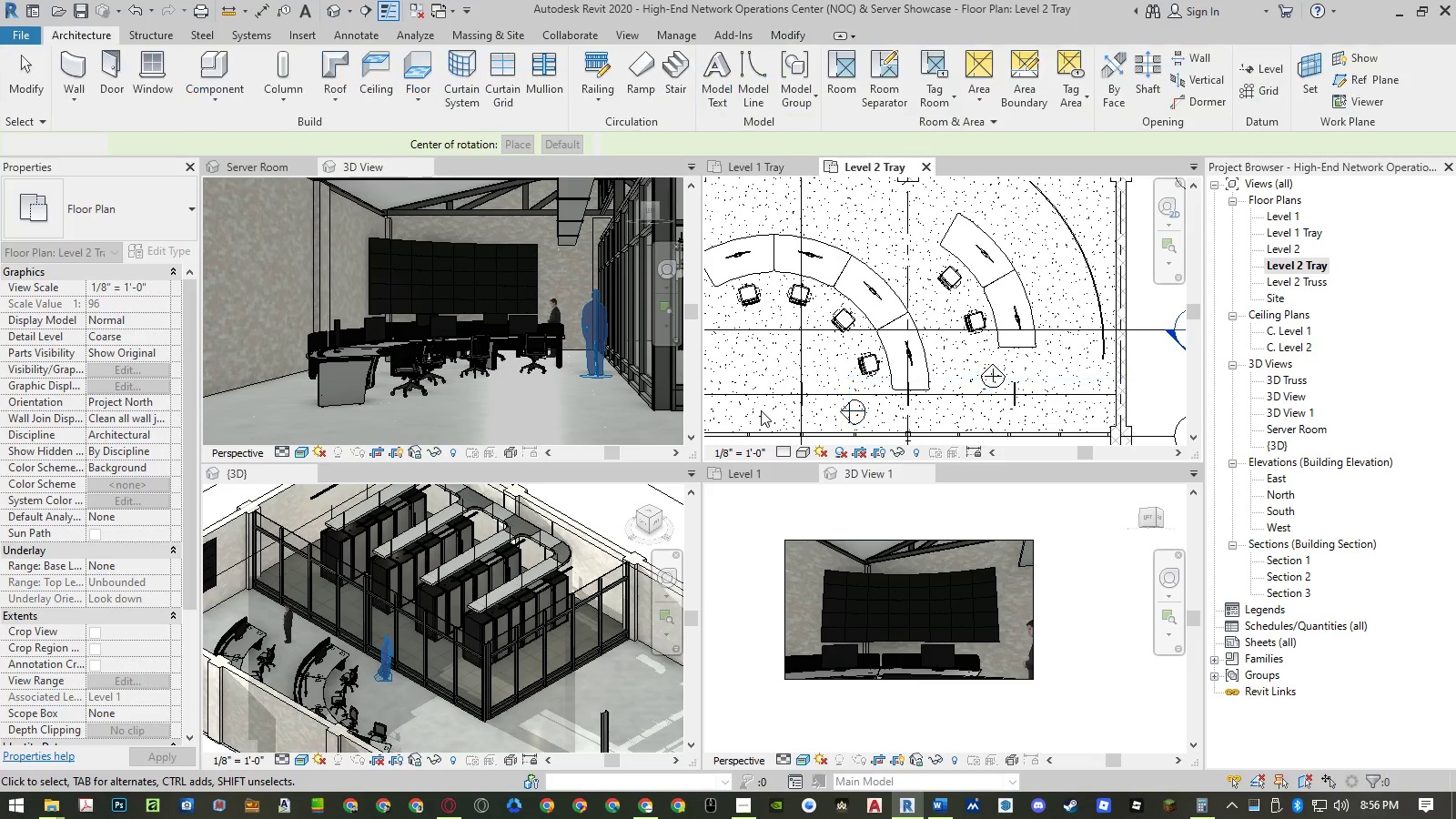 
key(Escape)
 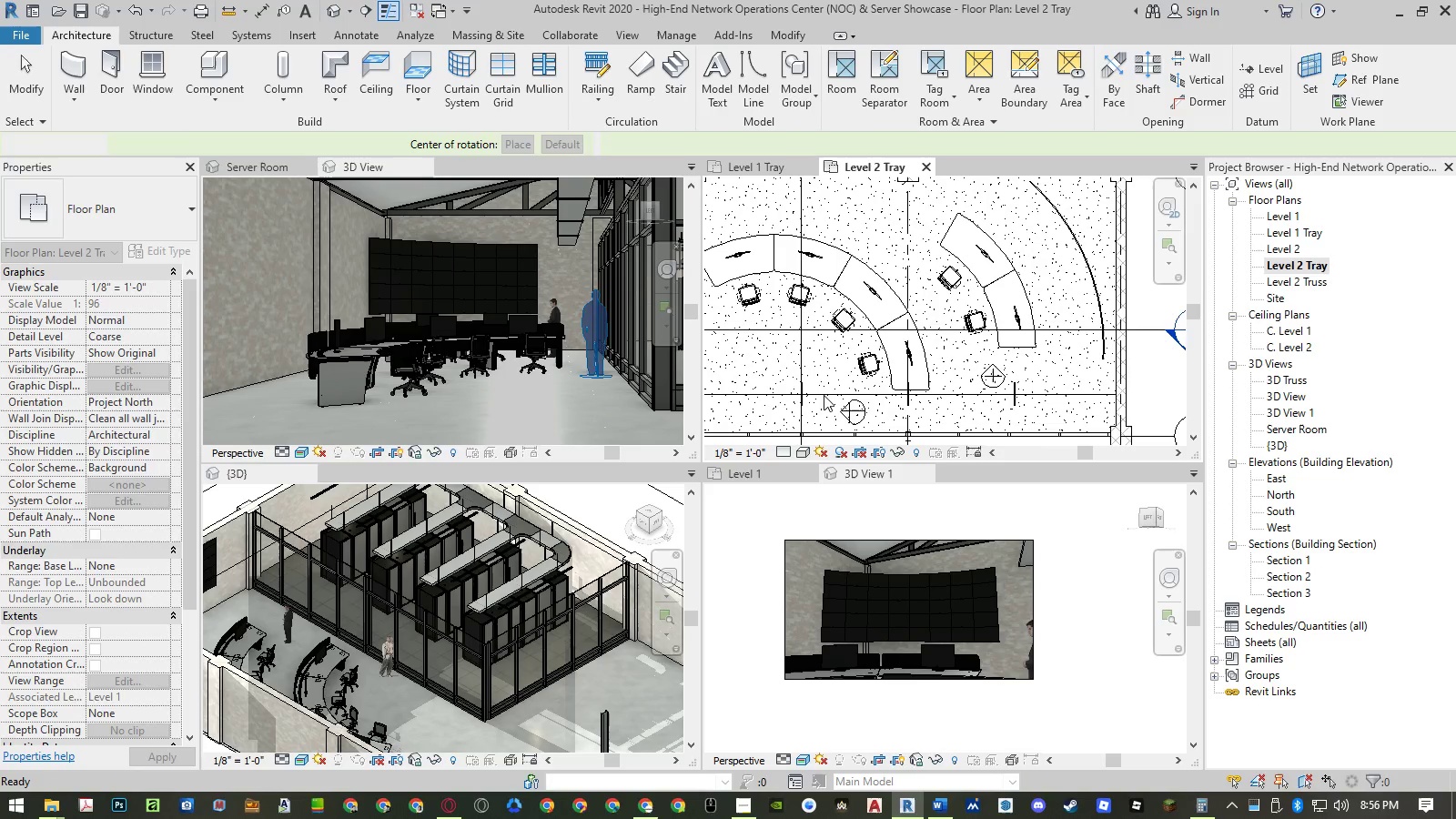 
key(Escape)
 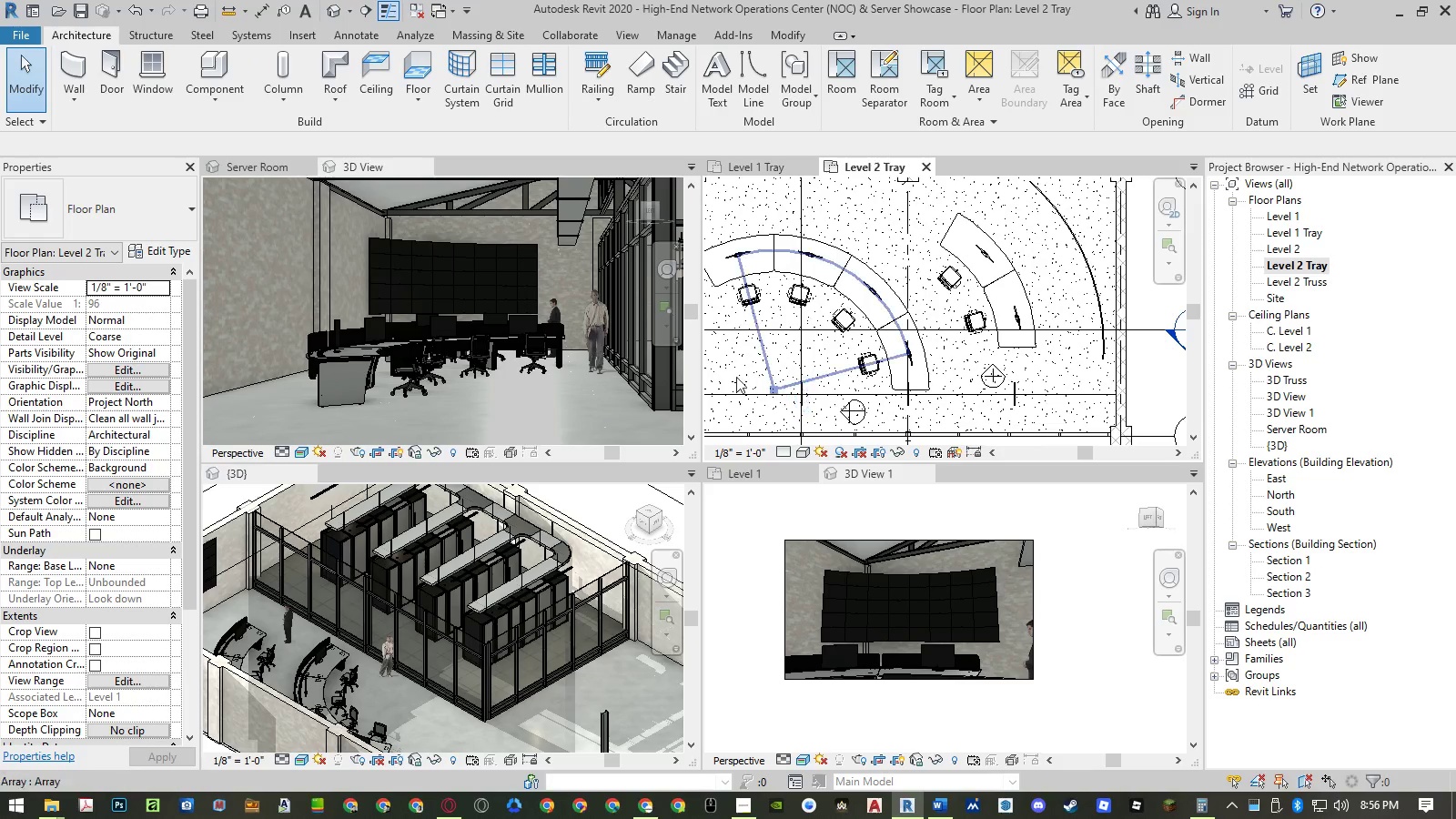 
scroll: coordinate [640, 348], scroll_direction: up, amount: 5.0
 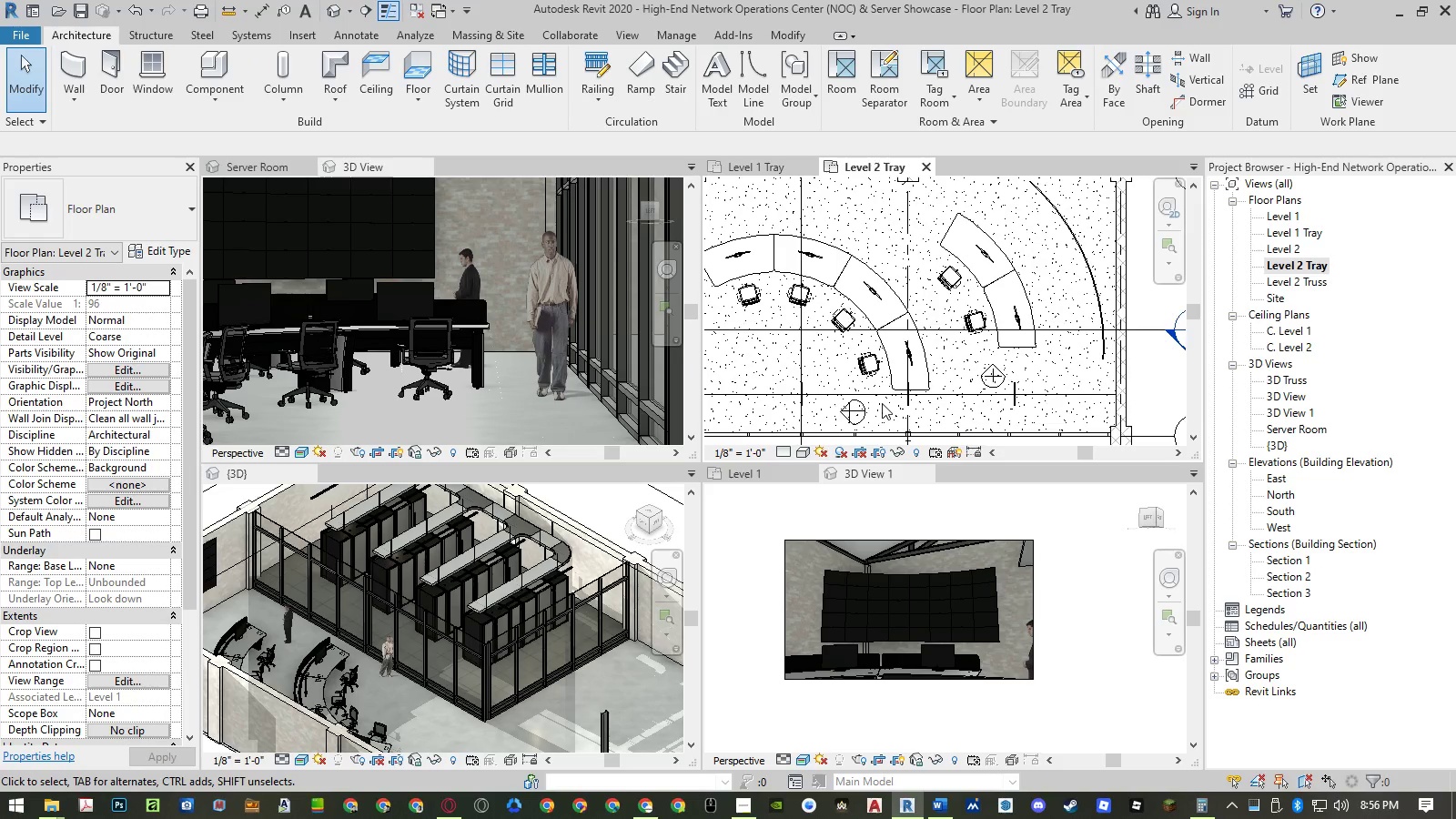 
left_click([864, 410])
 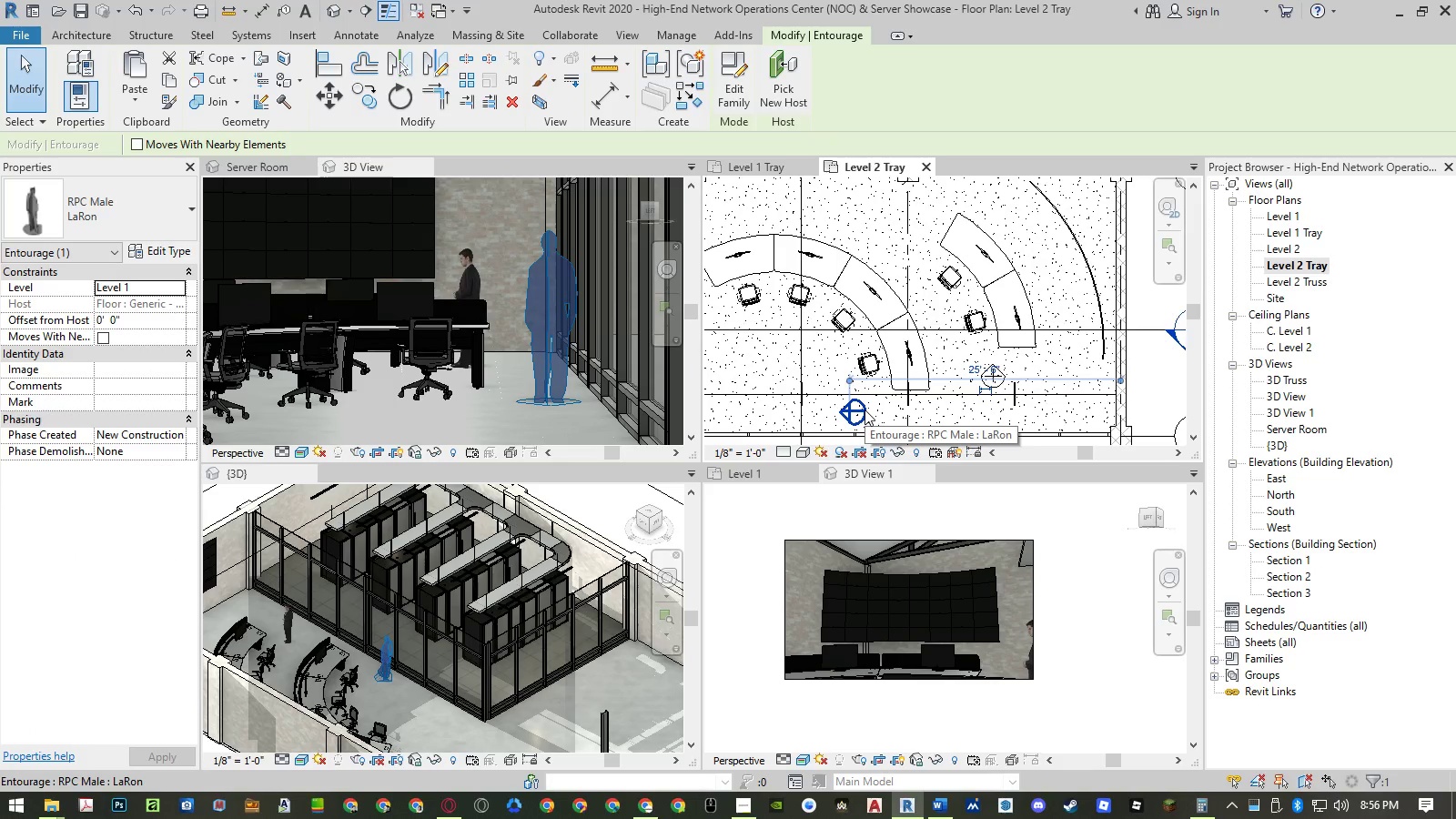 
type(mm)
 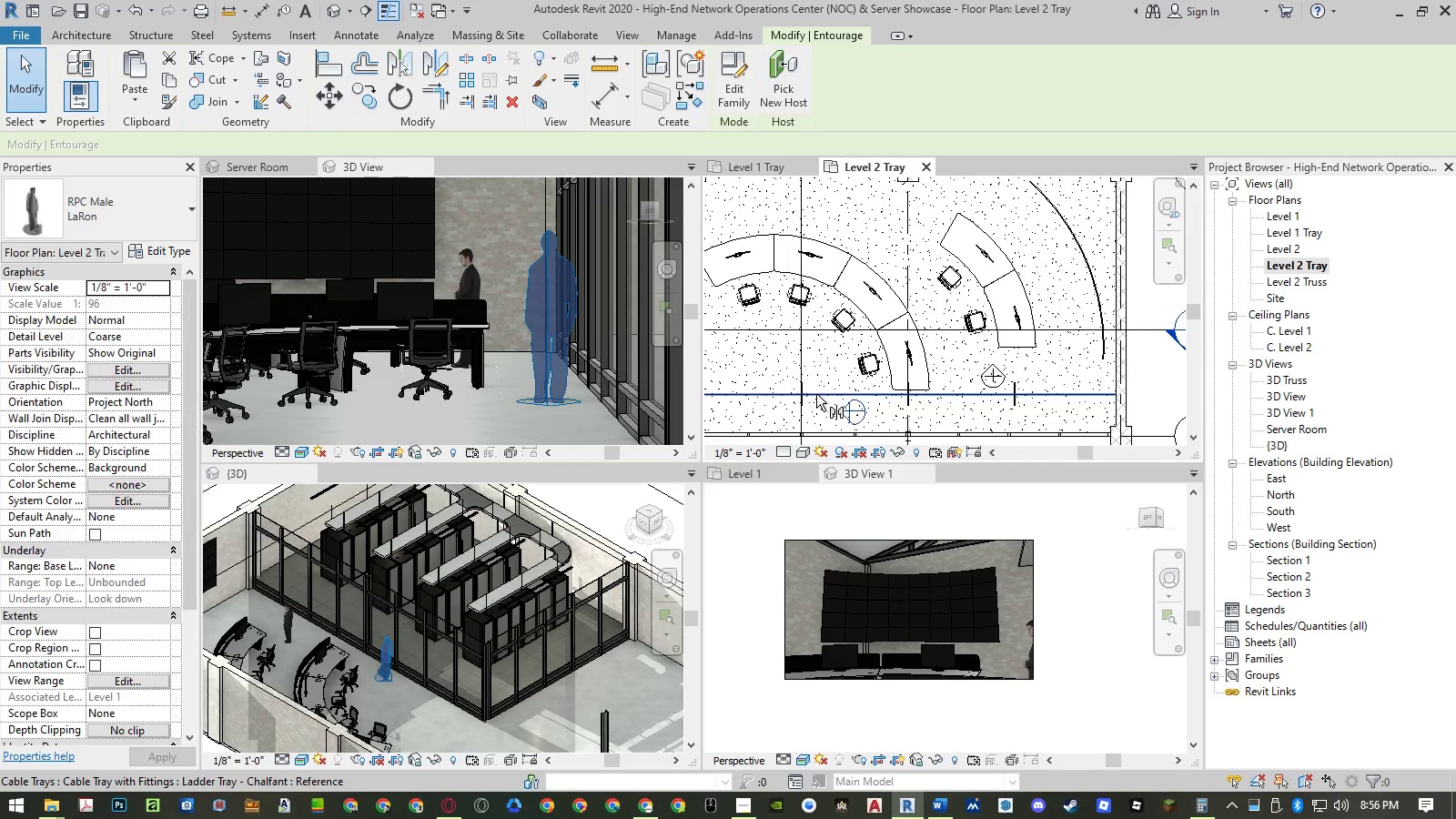 
left_click([816, 394])
 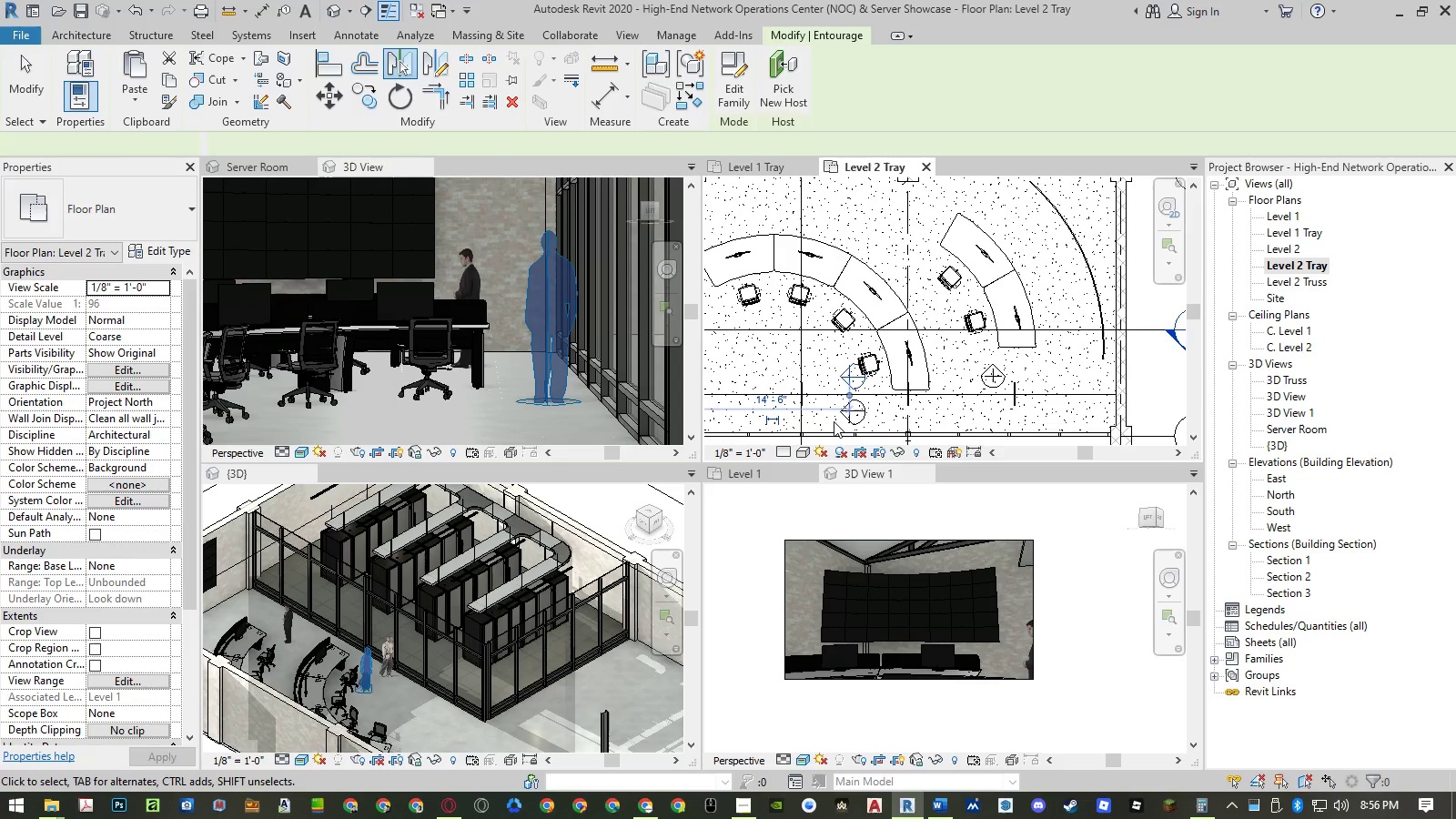 
key(Escape)
 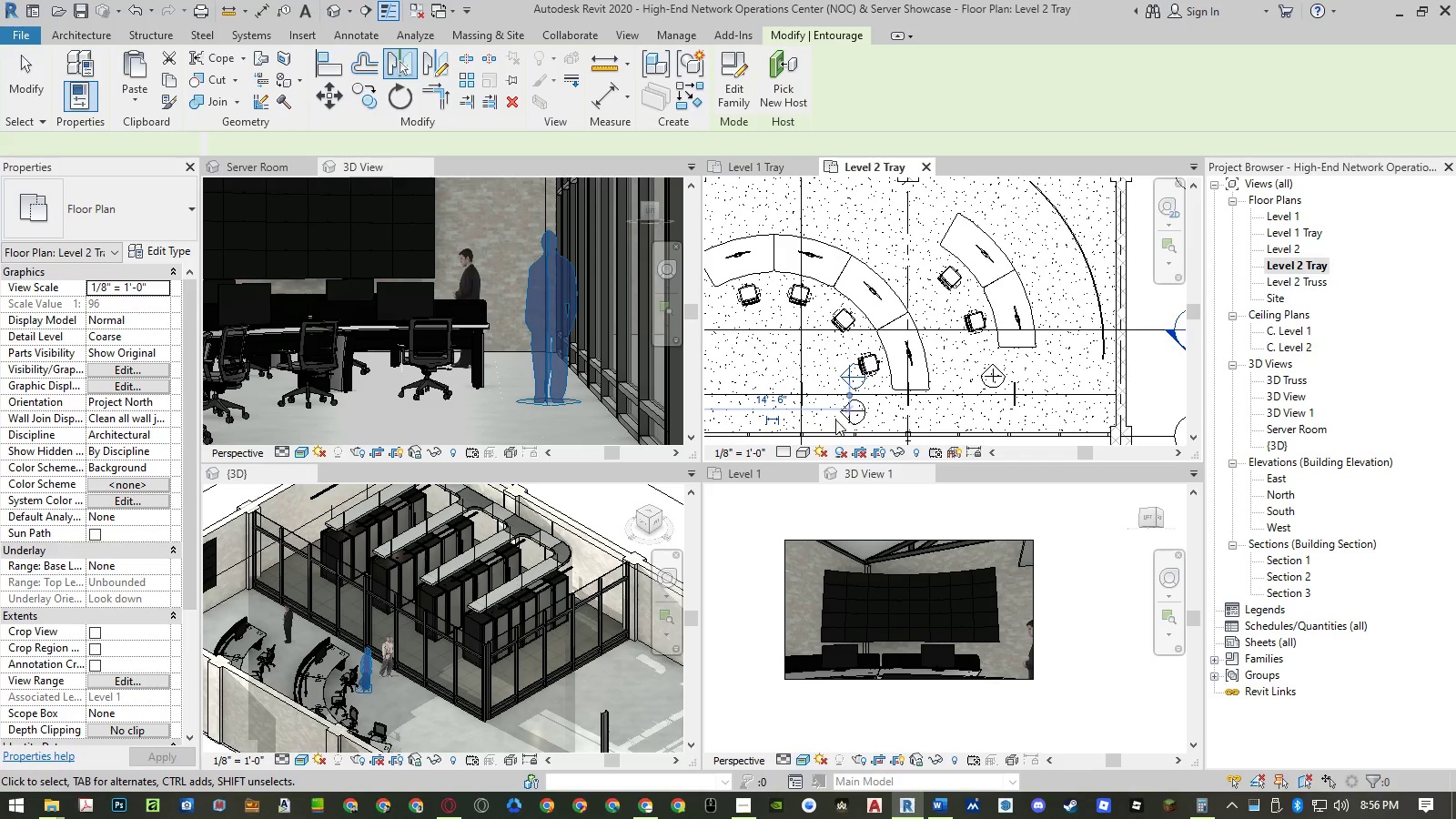 
key(Escape)
 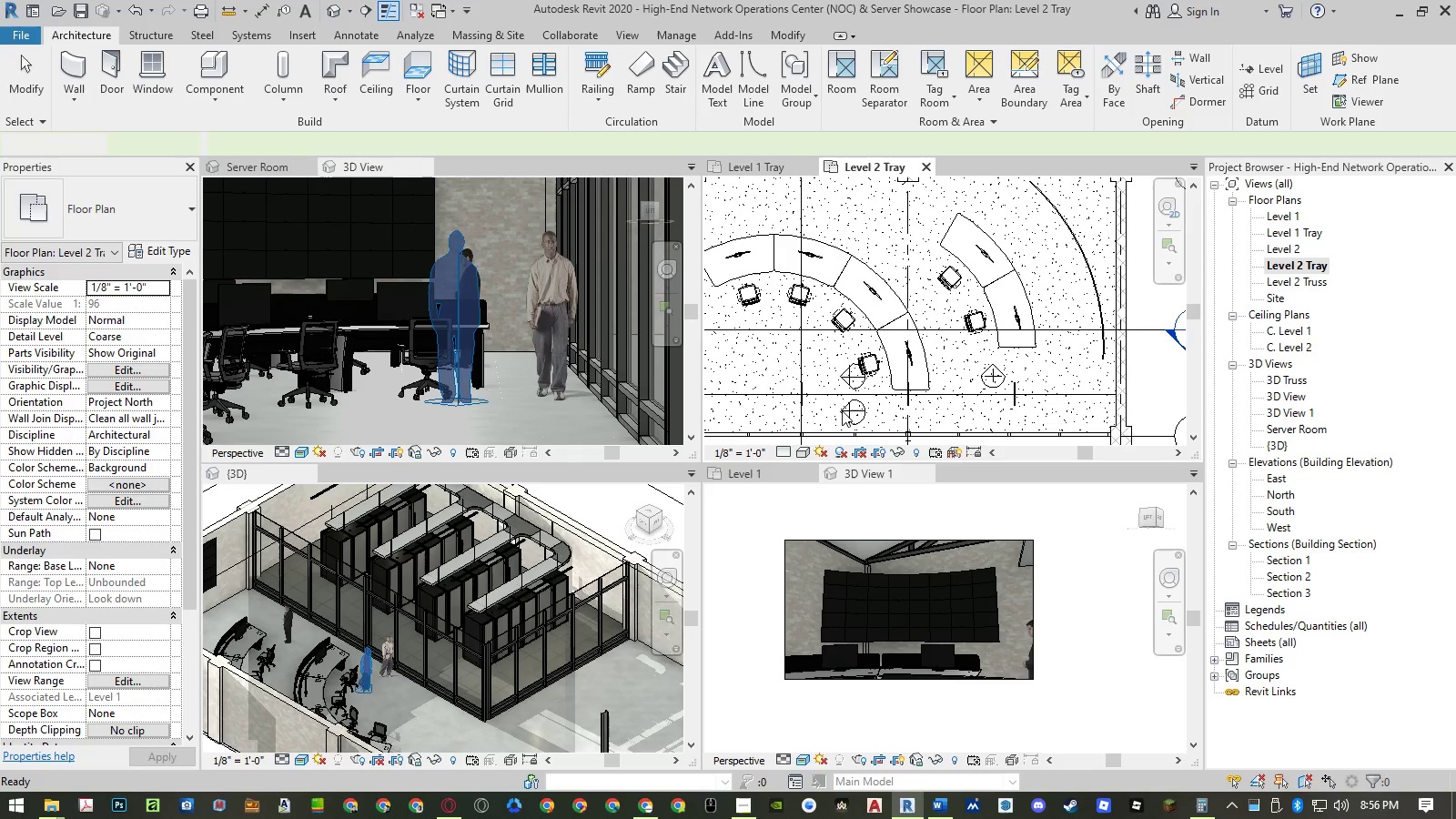 
key(Escape)
 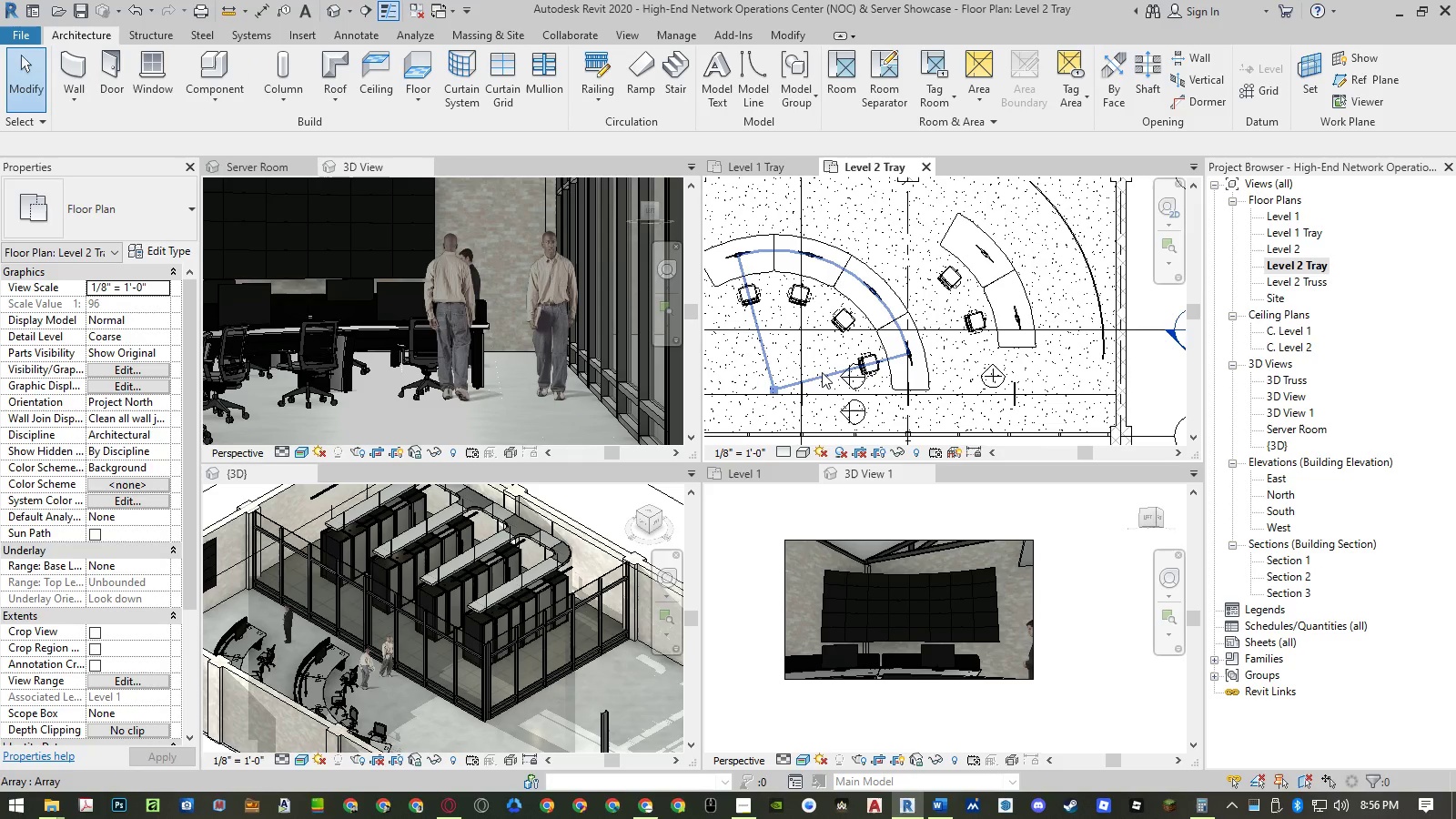 
left_click([848, 372])
 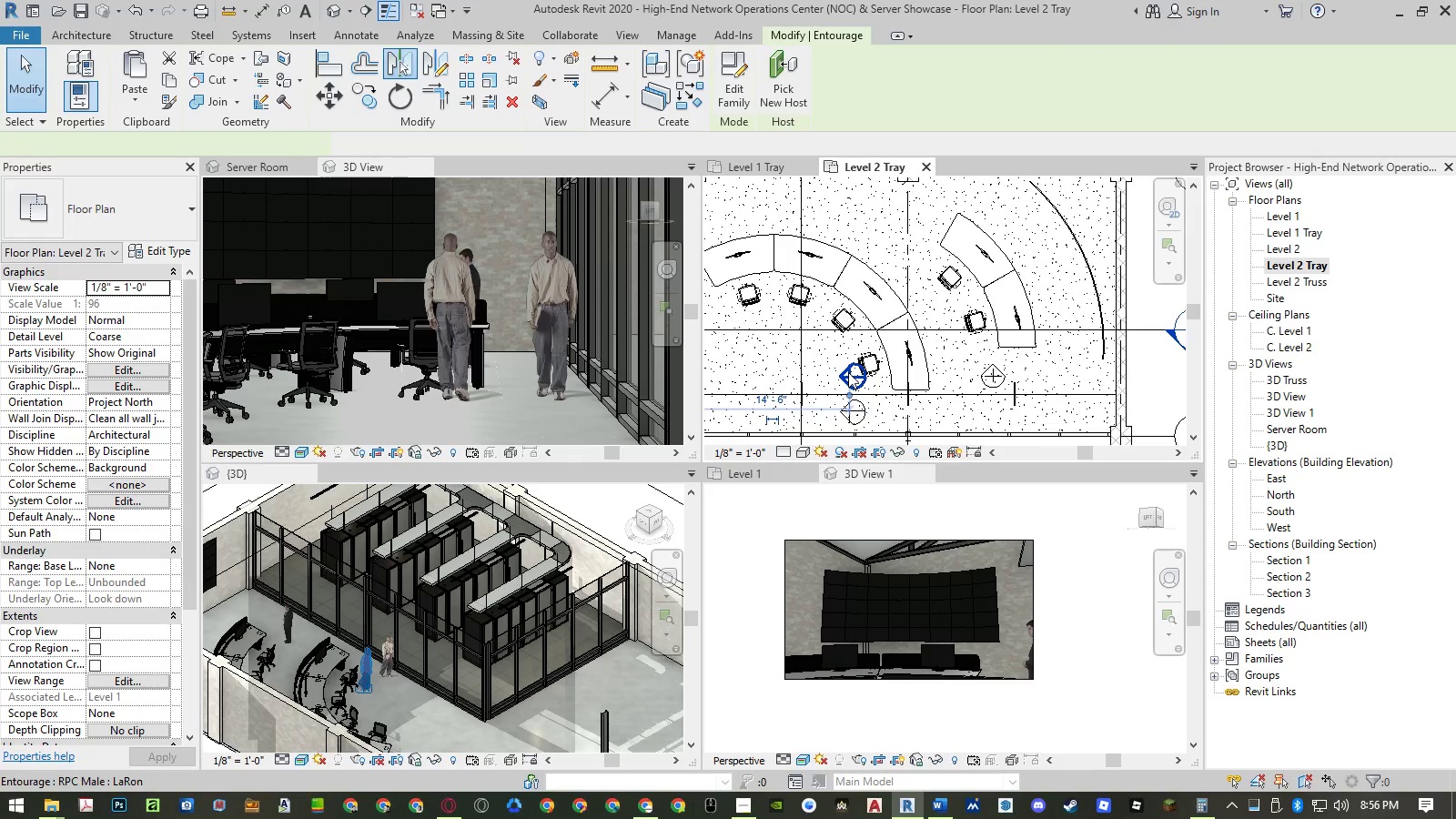 
key(Delete)
 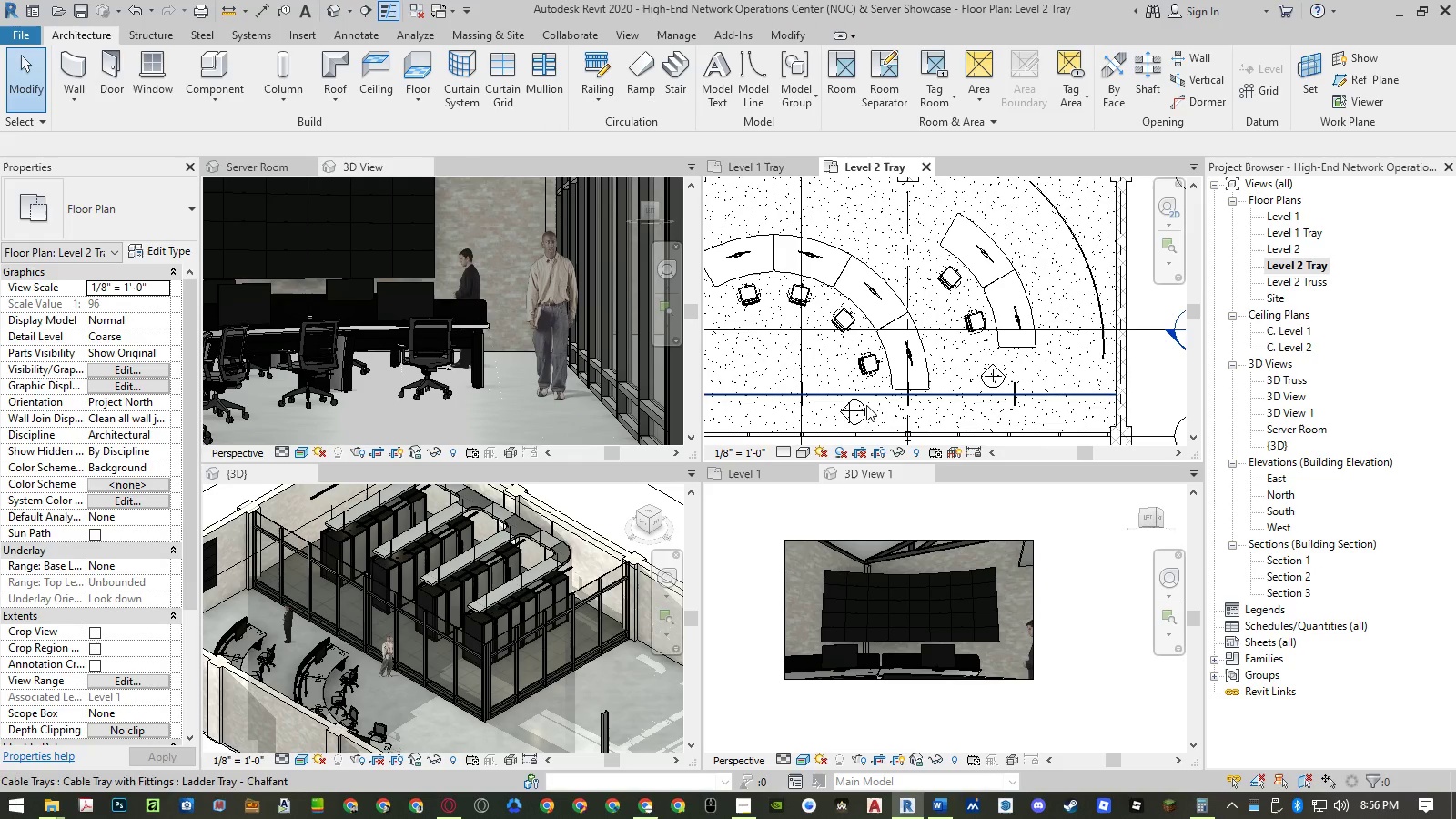 
left_click([864, 410])
 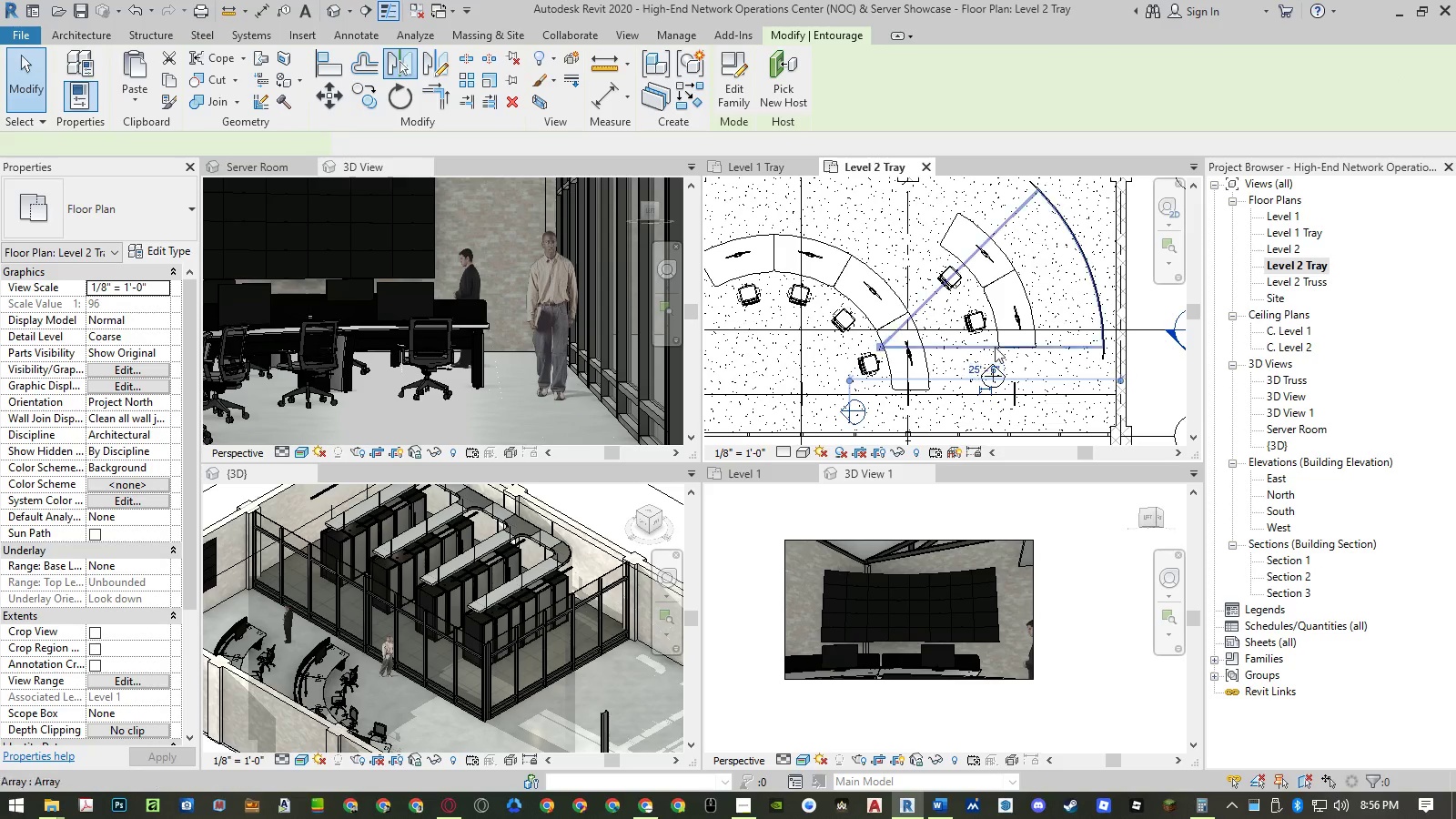 
scroll: coordinate [1008, 337], scroll_direction: down, amount: 8.0
 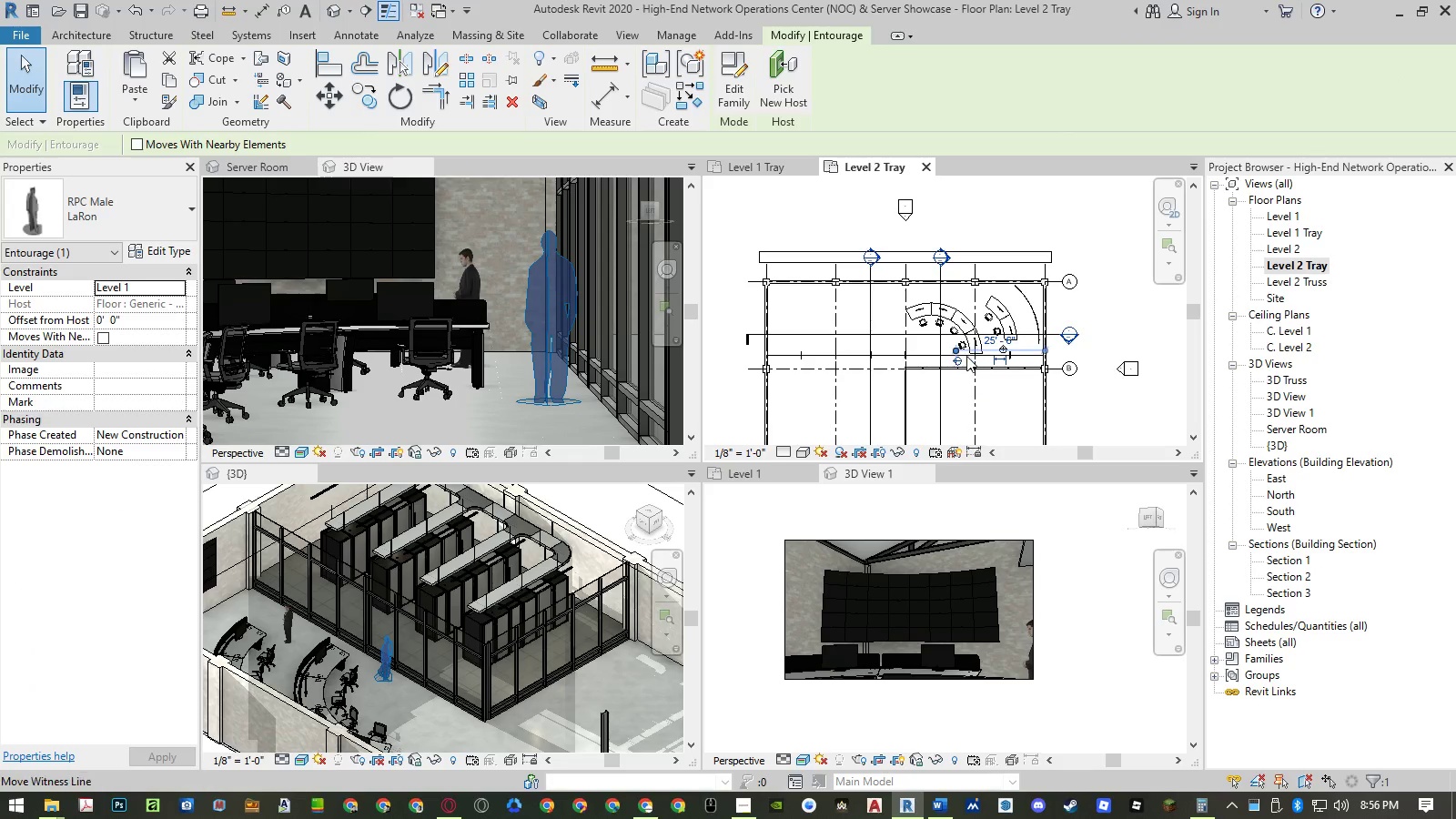 
scroll: coordinate [937, 352], scroll_direction: up, amount: 6.0
 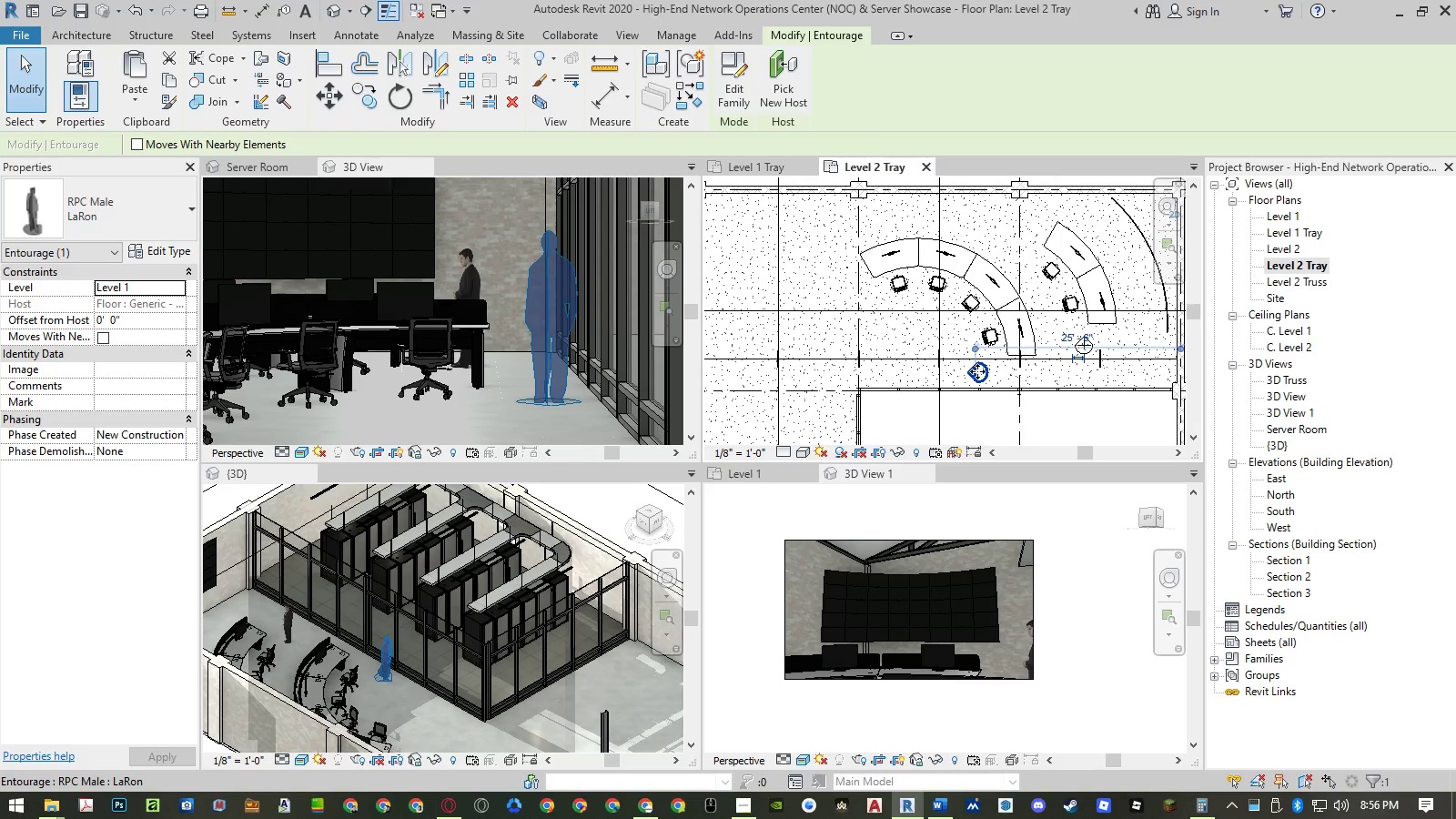 
left_click_drag(start_coordinate=[978, 371], to_coordinate=[904, 366])
 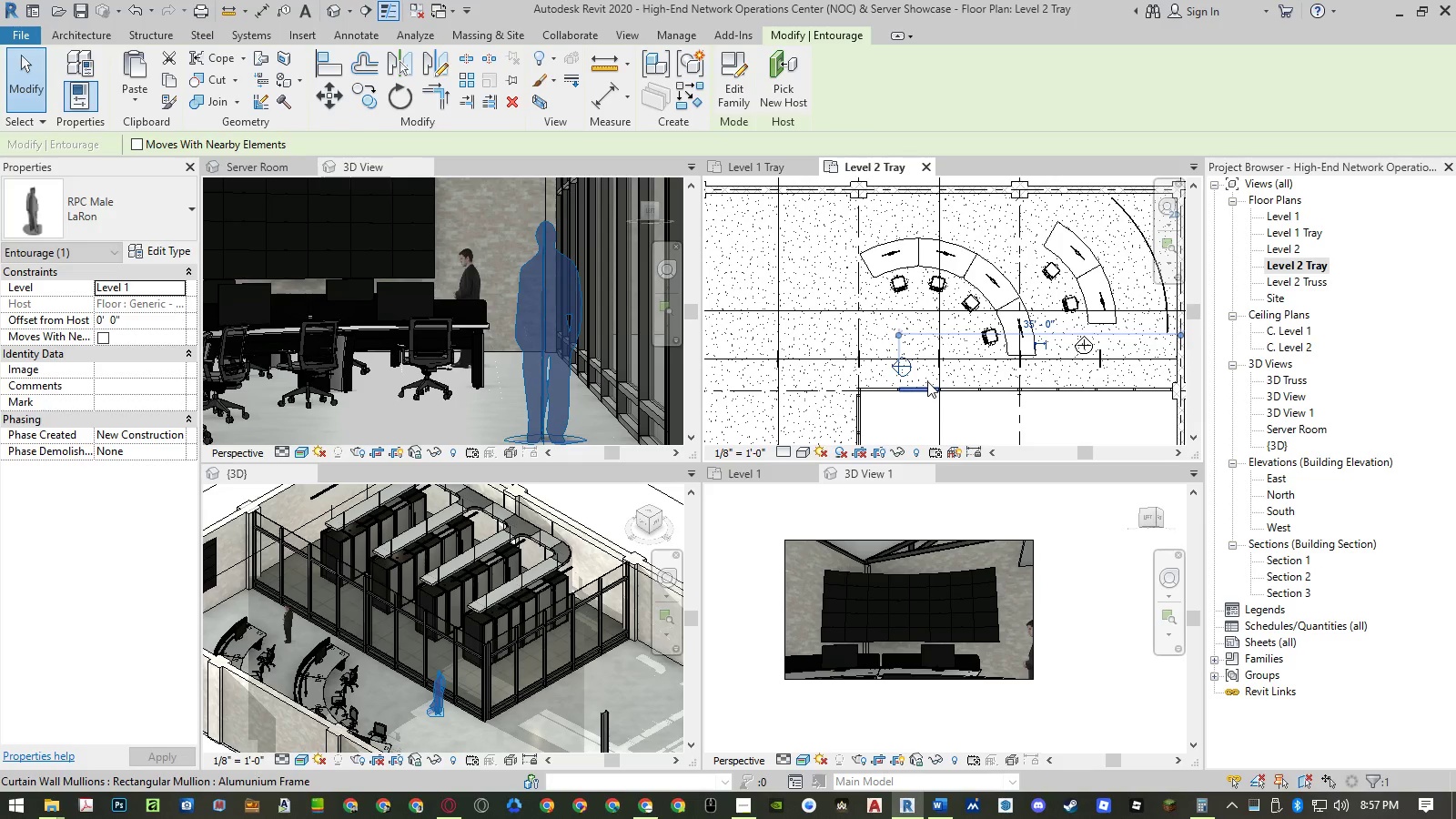 
key(Escape)
 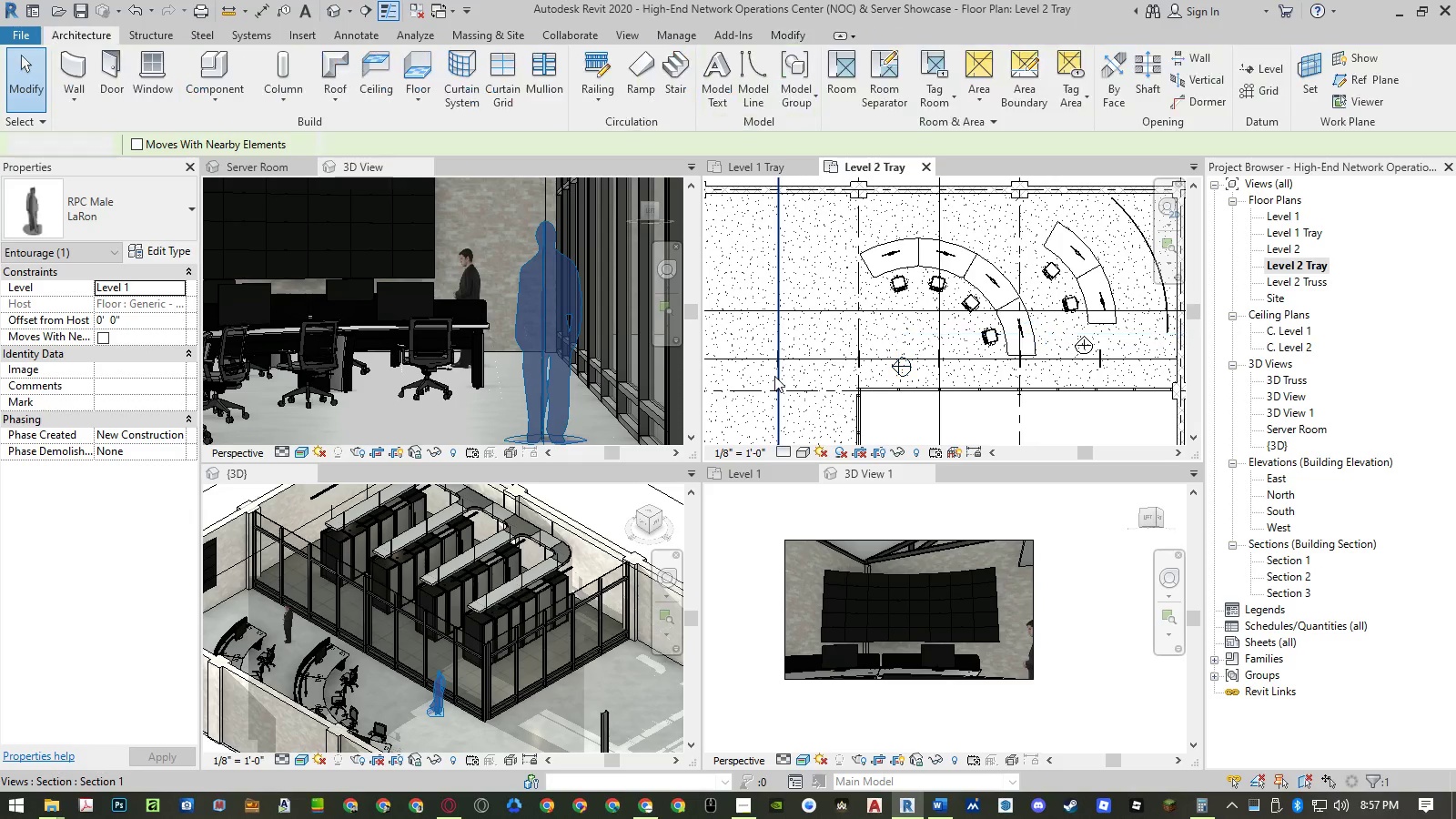 
key(Escape)
 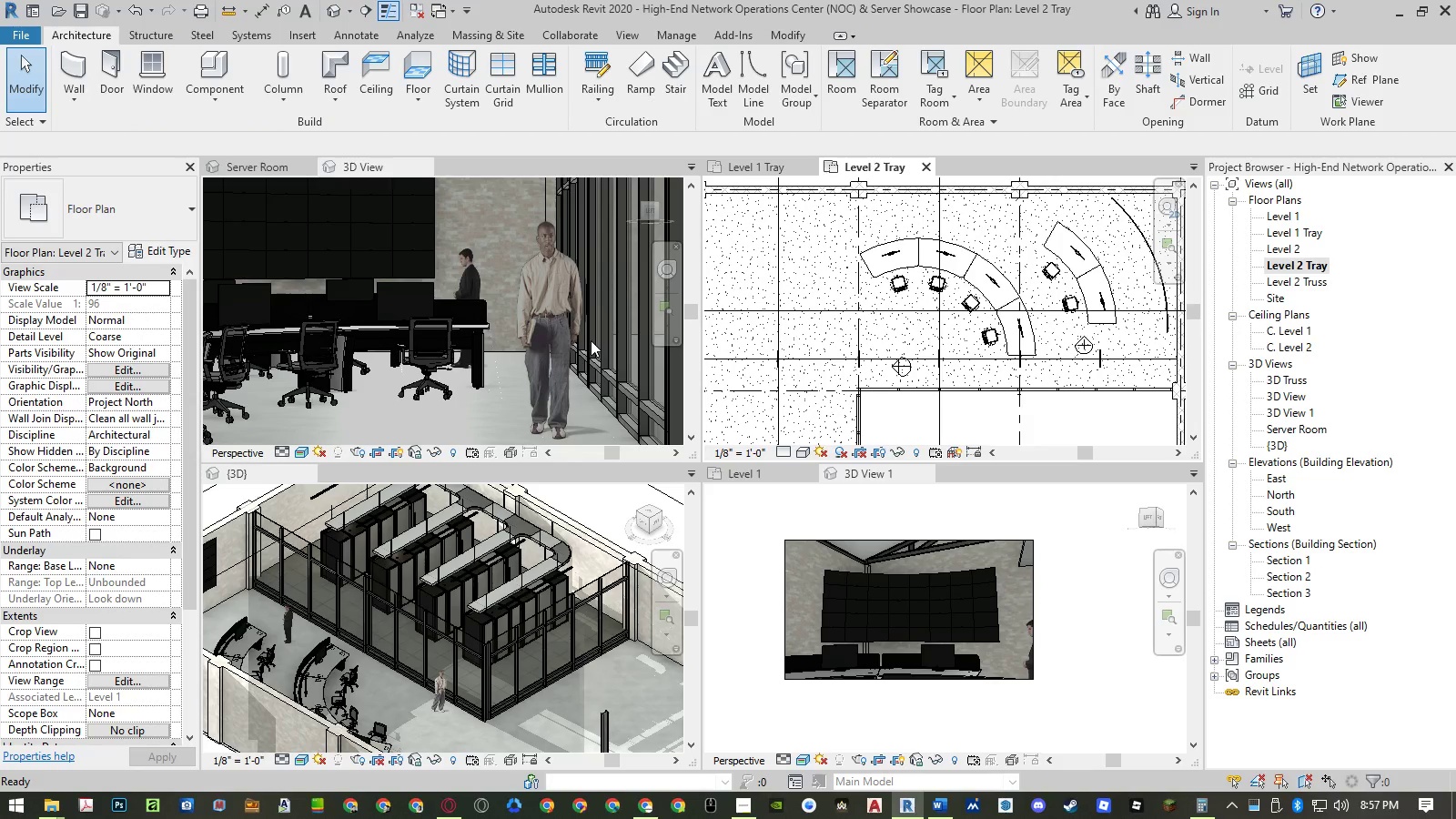 
scroll: coordinate [524, 325], scroll_direction: down, amount: 10.0
 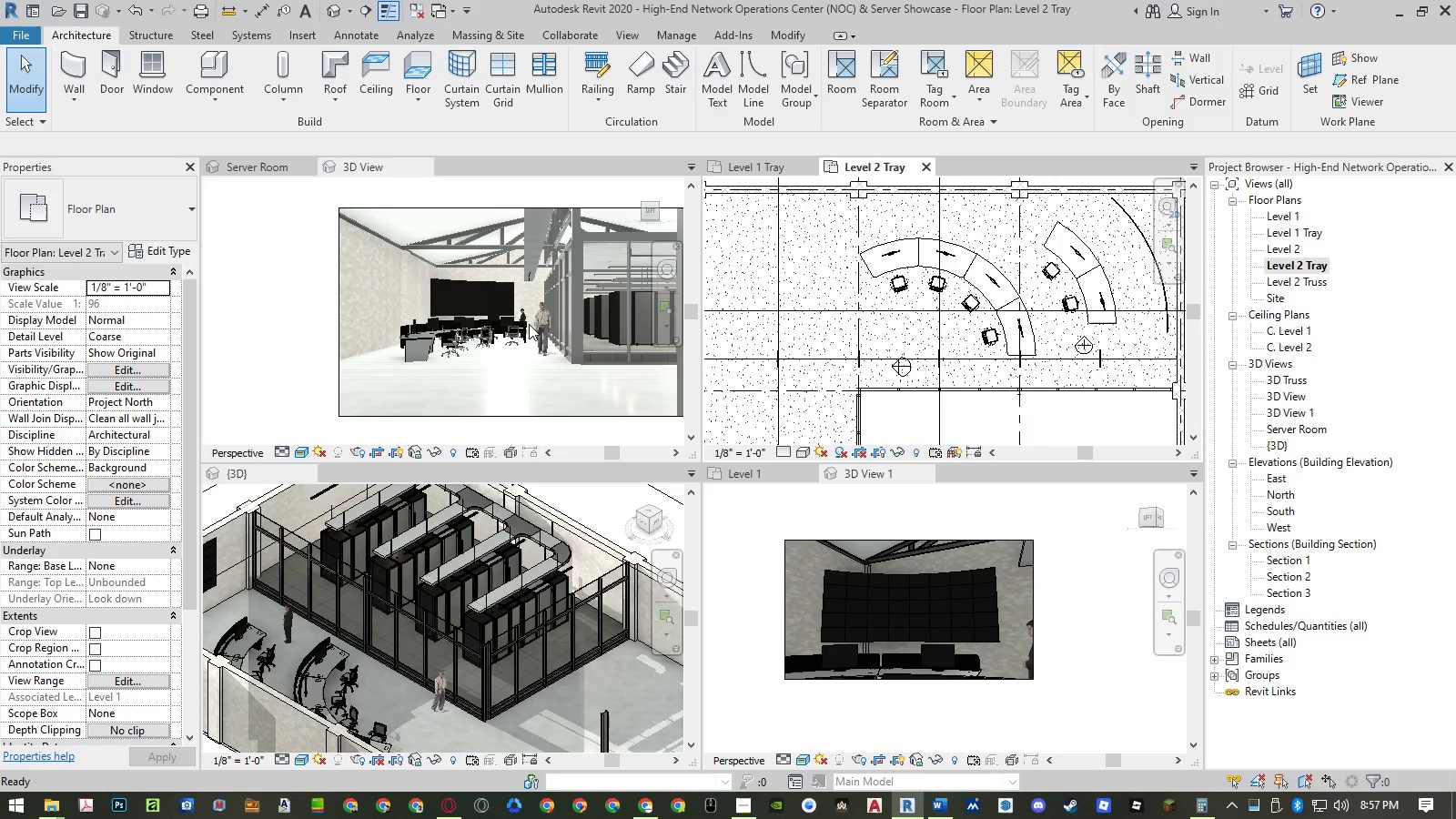 
scroll: coordinate [548, 318], scroll_direction: up, amount: 2.0
 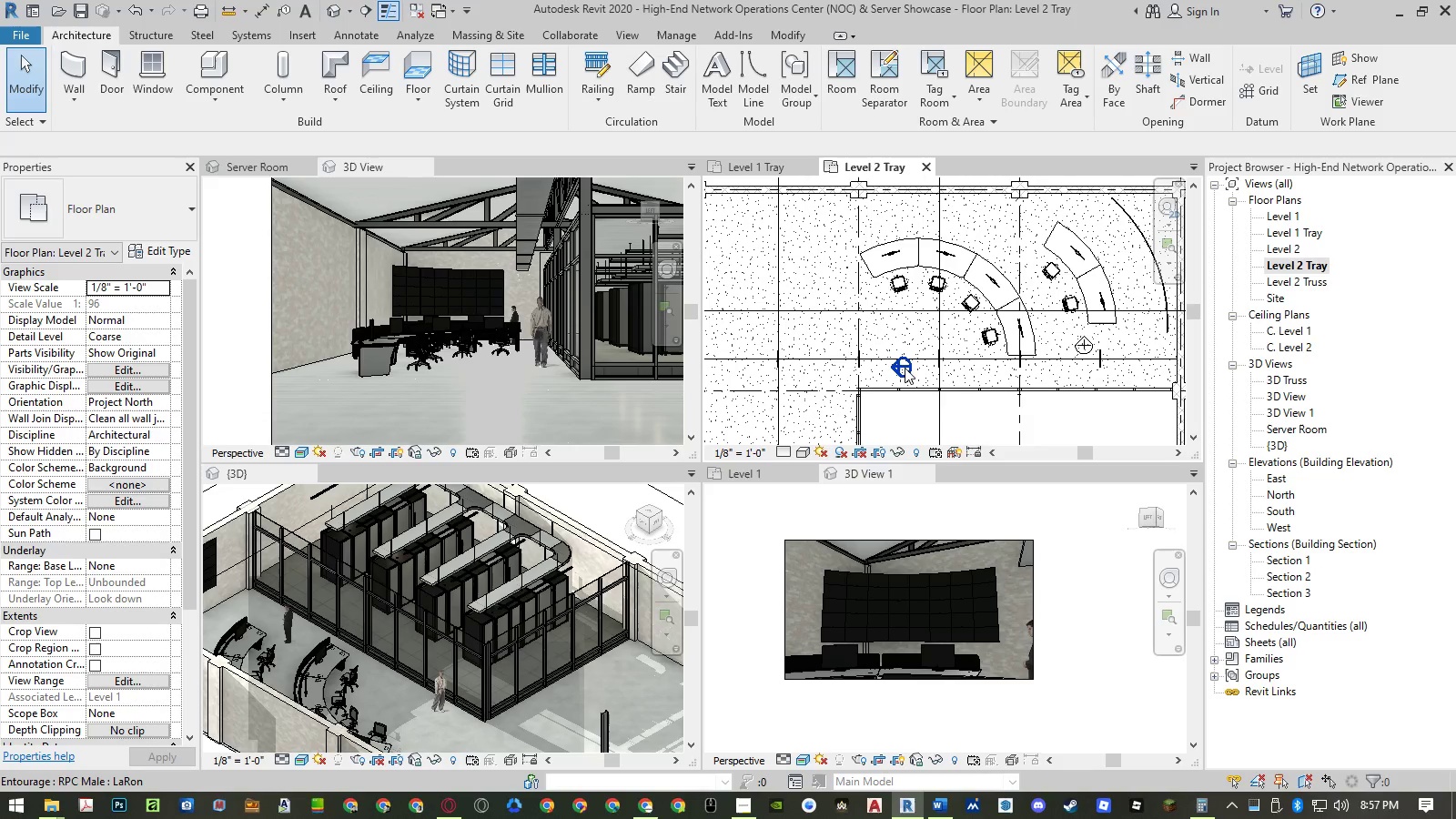 
left_click([314, 30])
 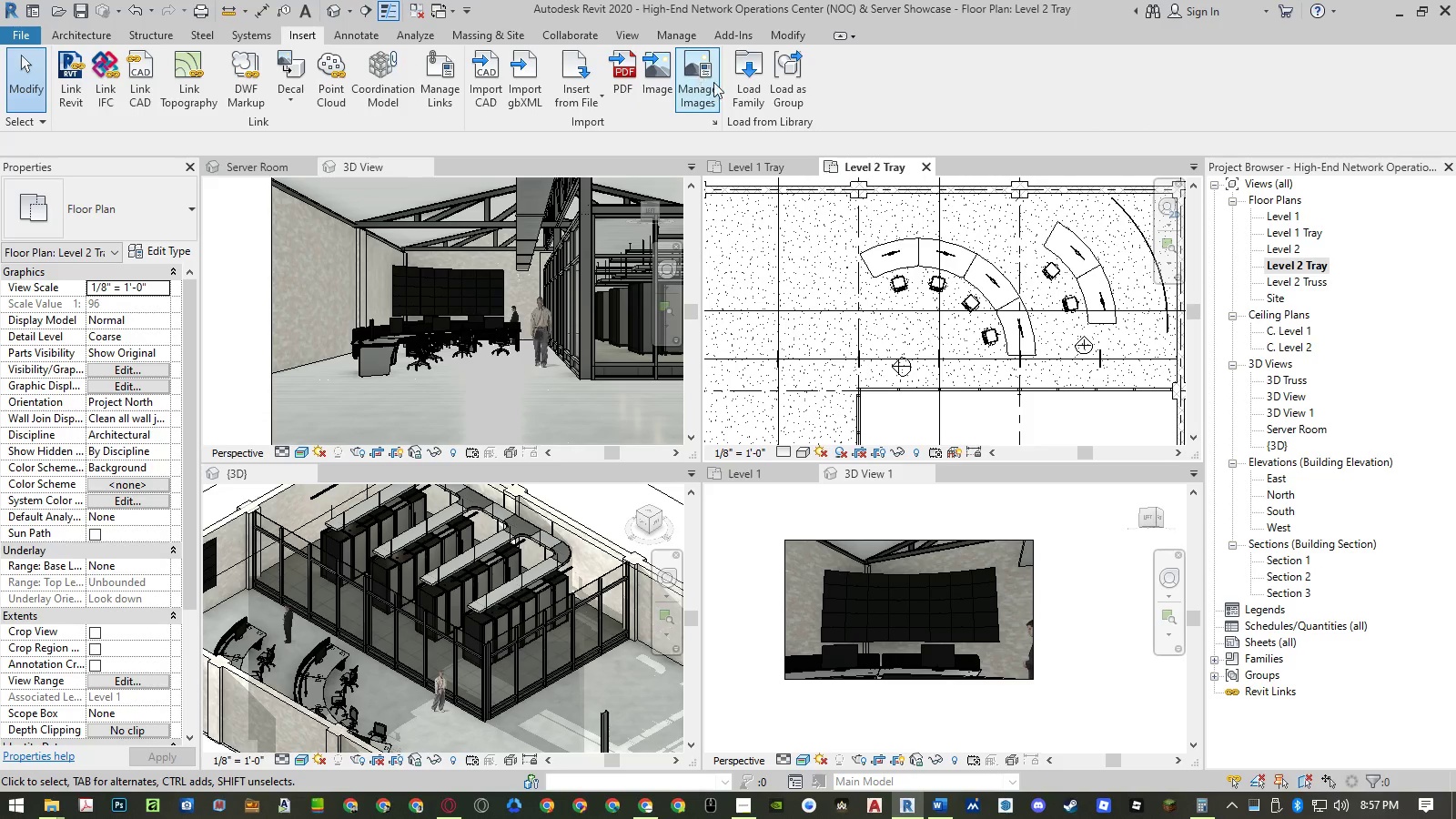 
left_click([756, 95])
 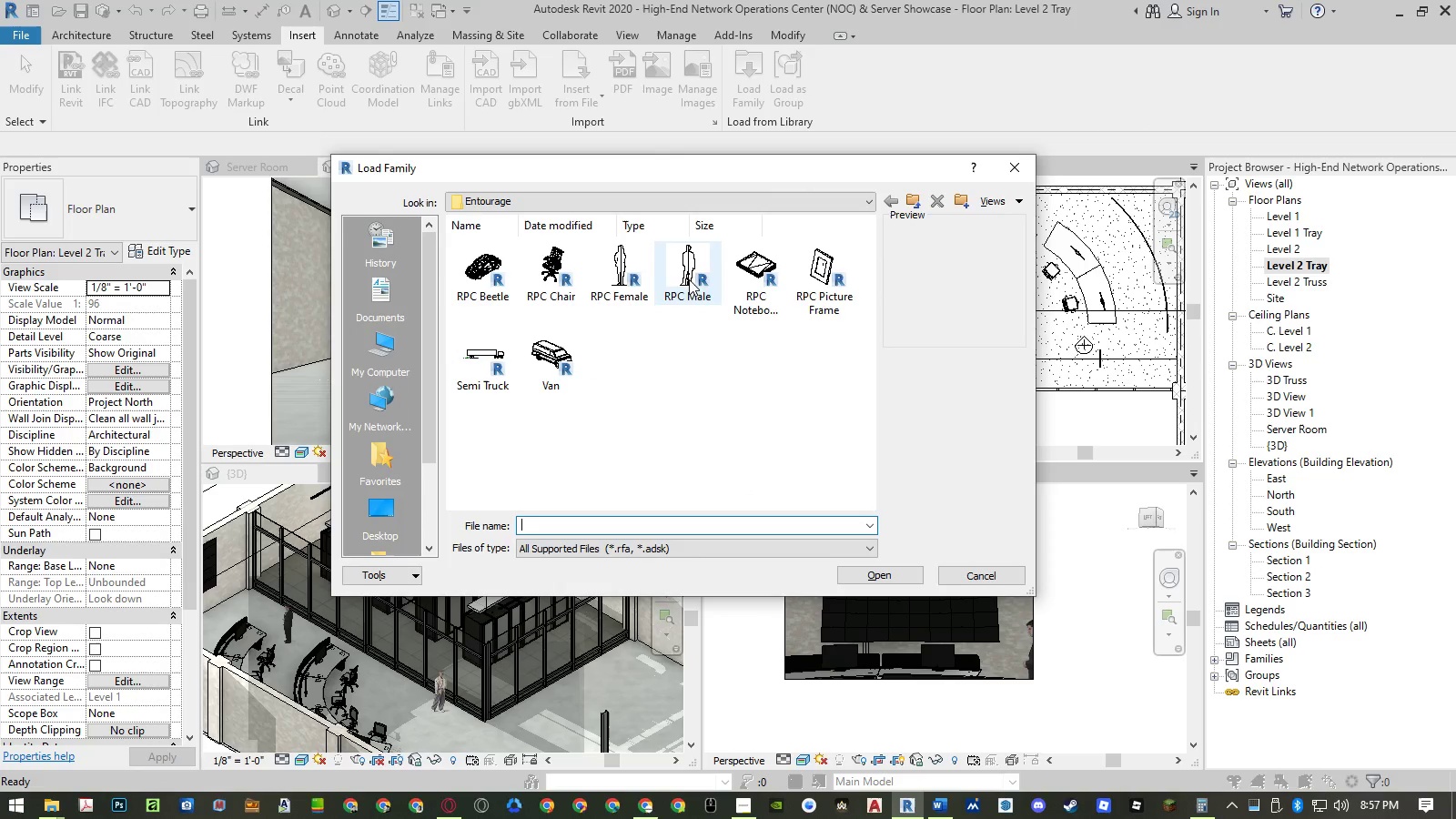 
double_click([632, 269])
 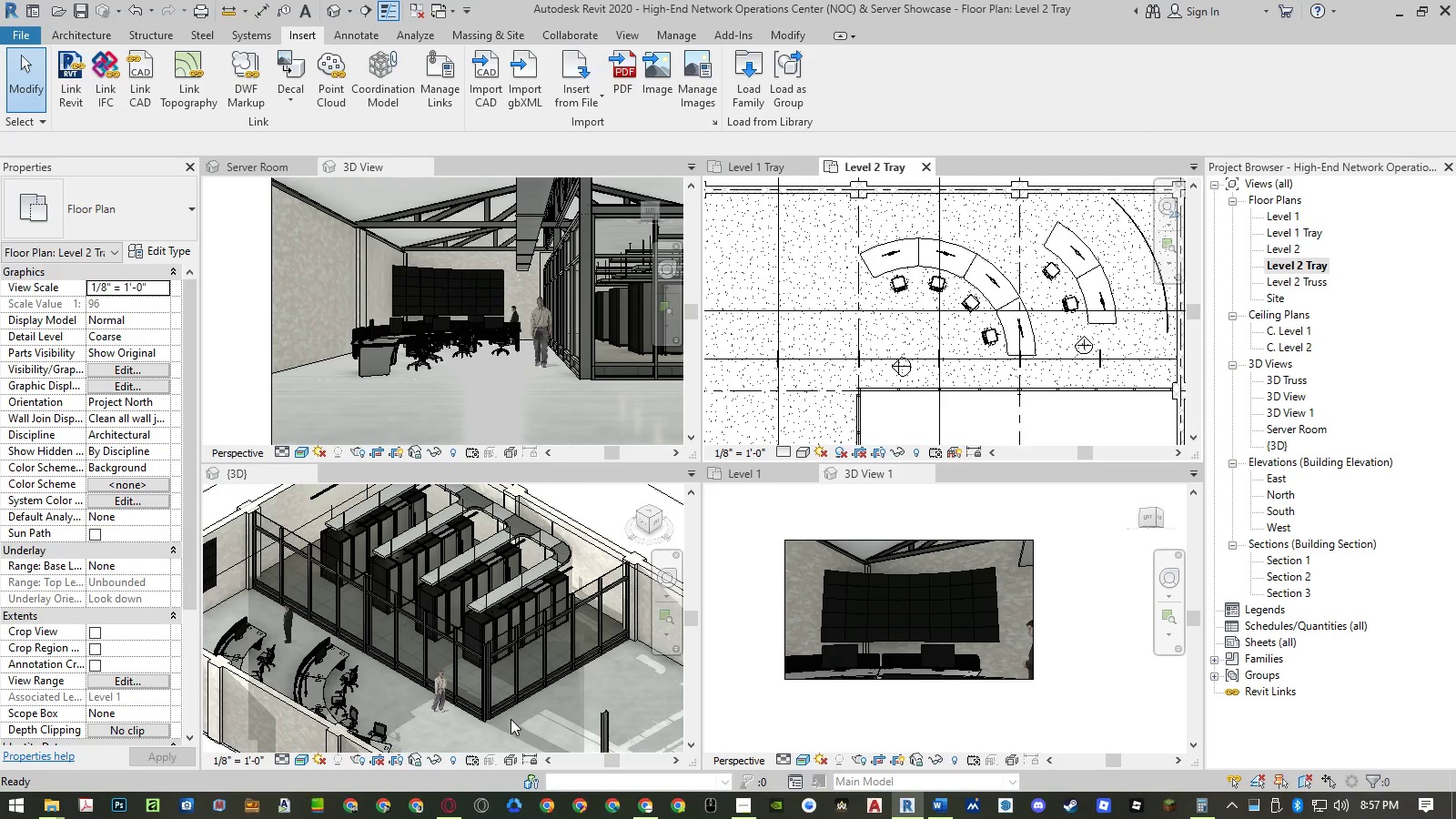 
left_click([899, 334])
 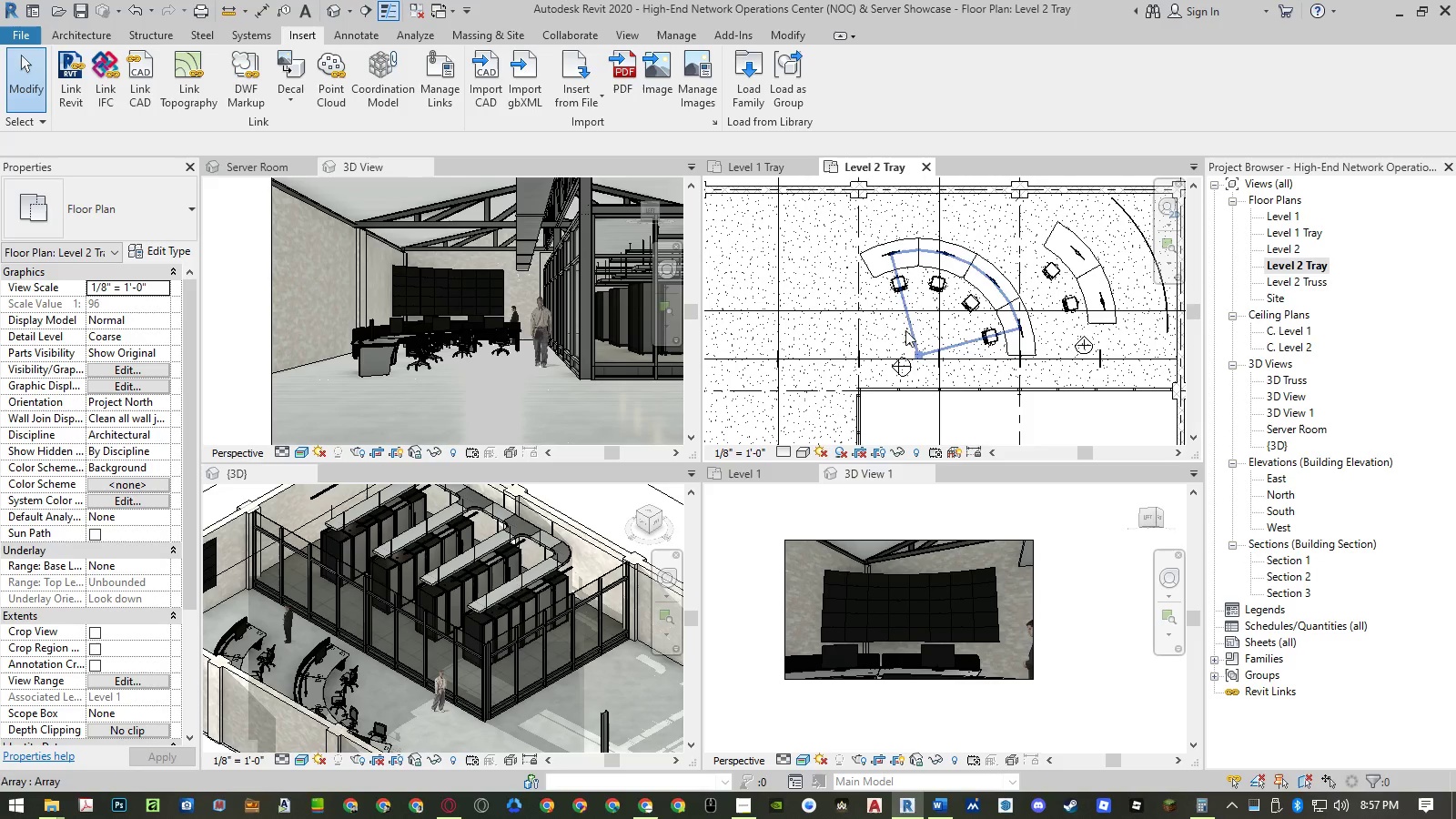 
scroll: coordinate [0, 130], scroll_direction: down, amount: 37.0
 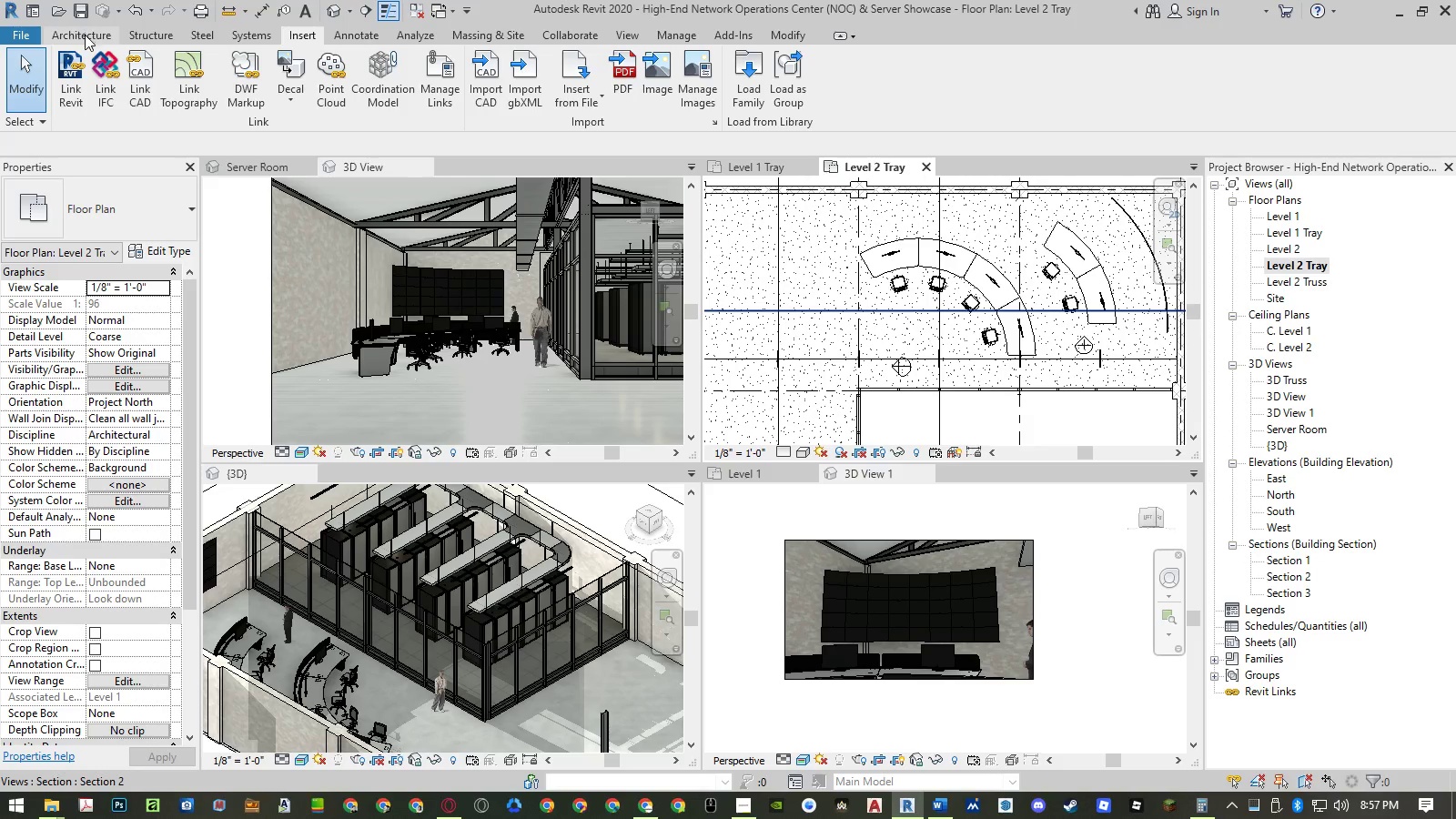 
left_click([85, 39])
 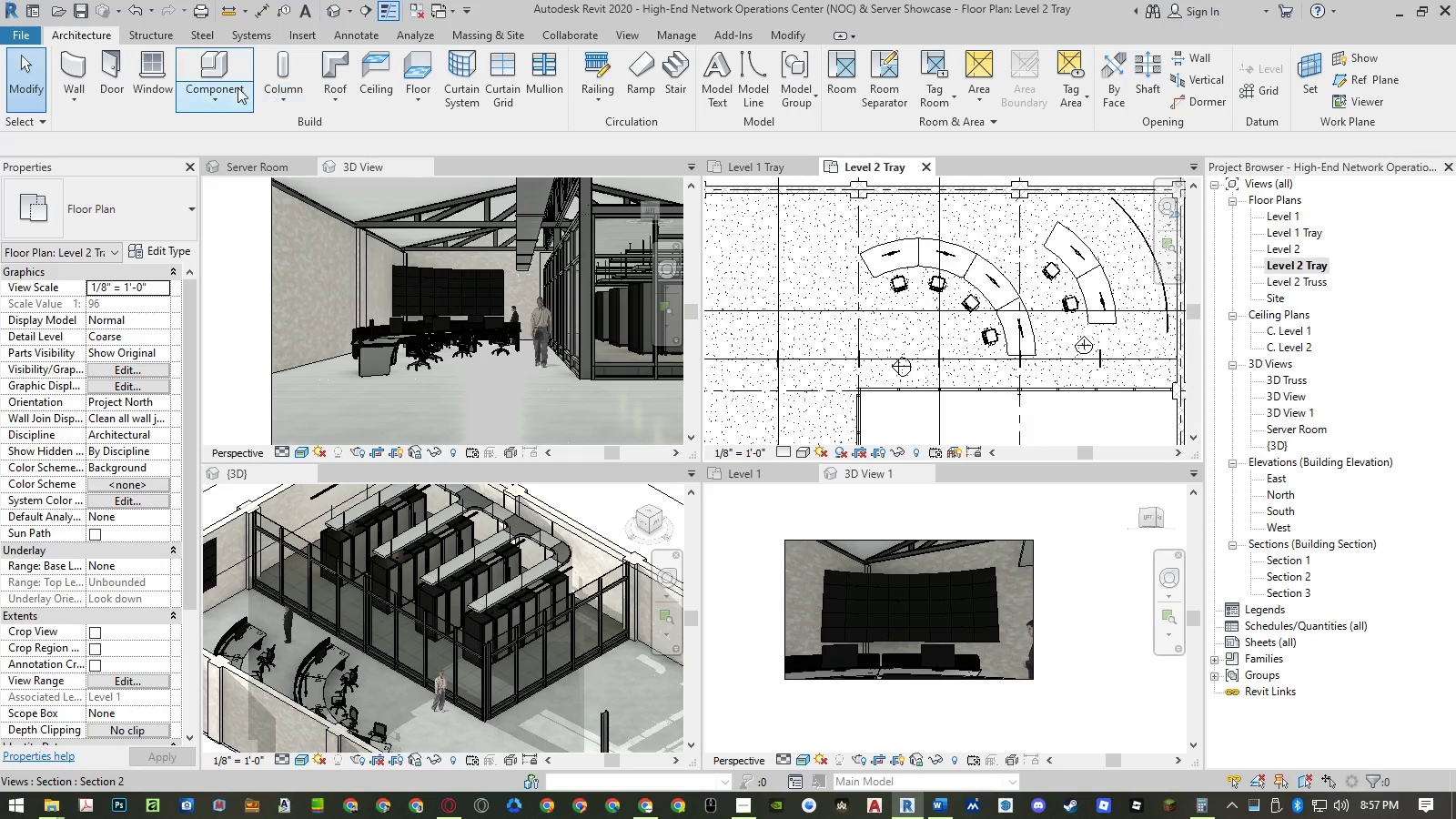 
left_click([227, 75])
 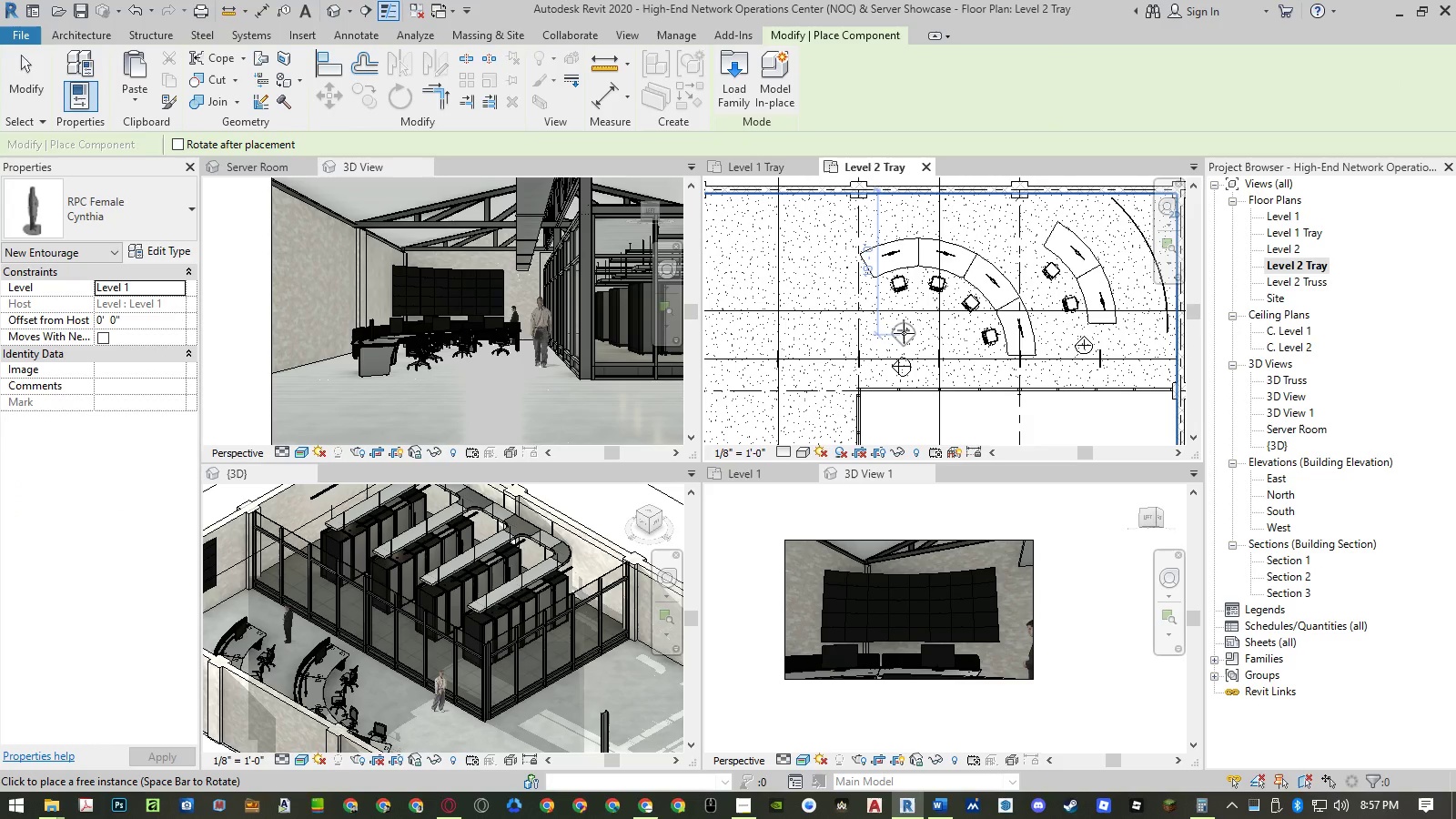 
left_click([905, 333])
 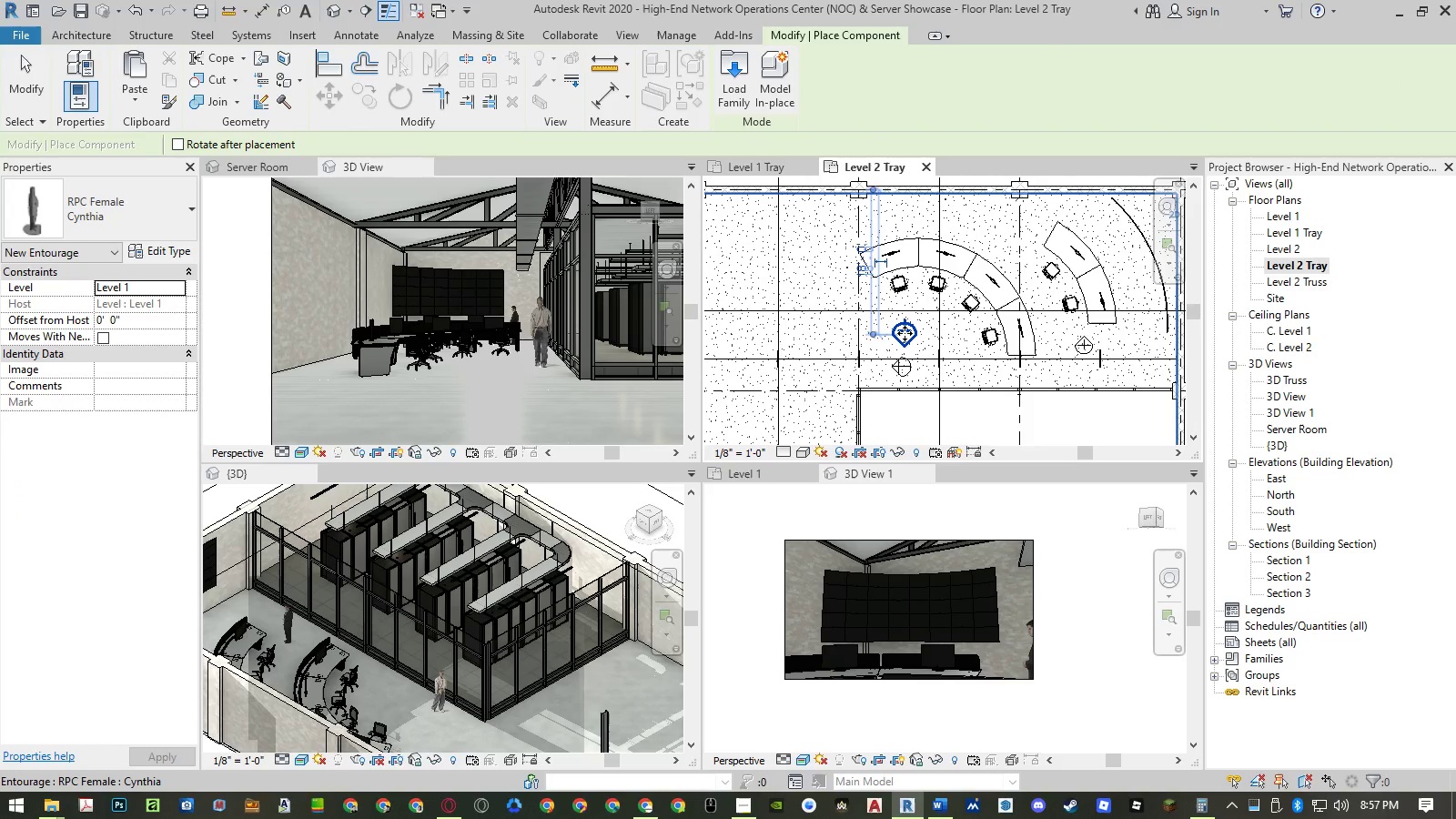 
key(Escape)
 